 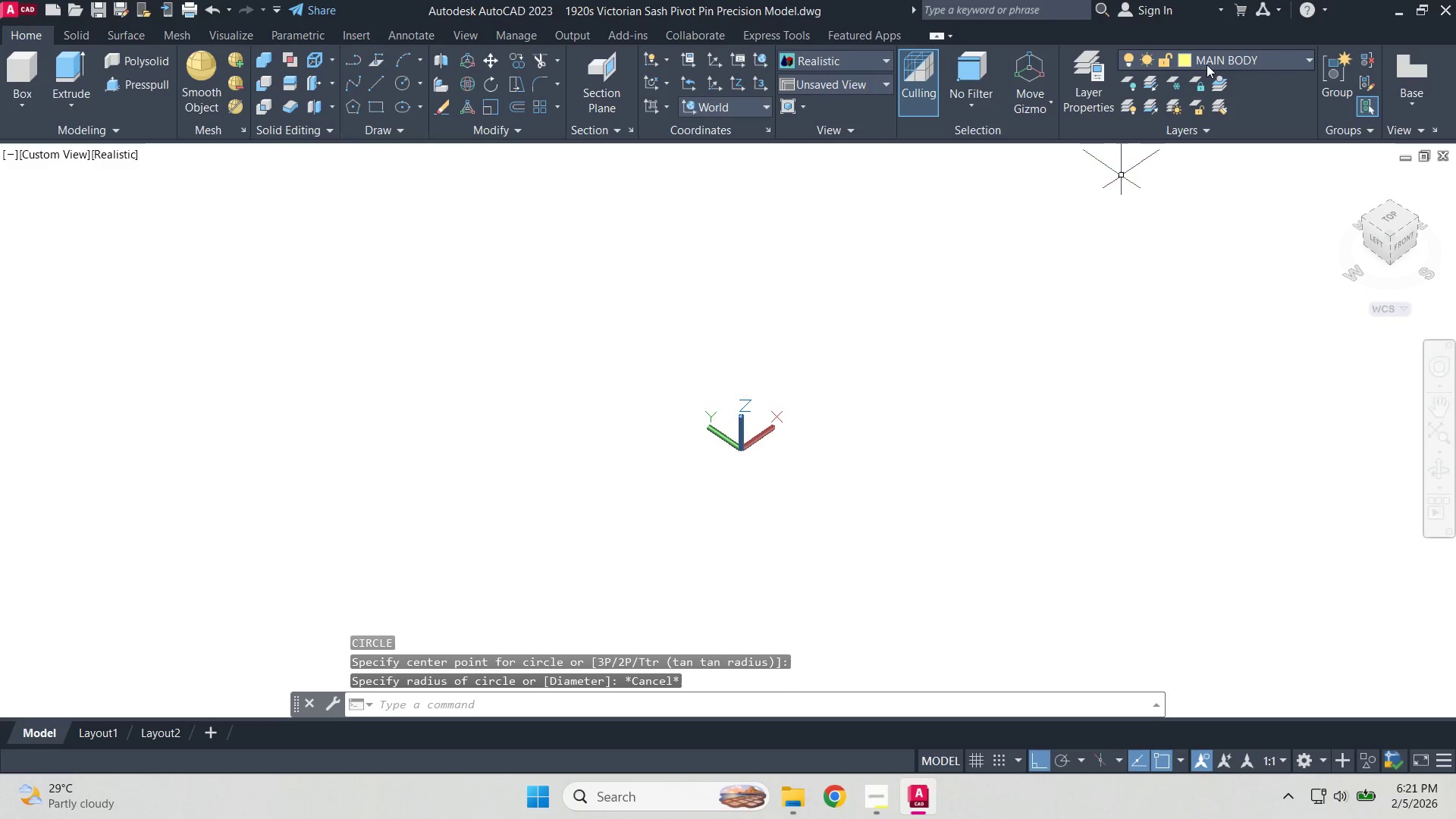 
left_click([1207, 63])
 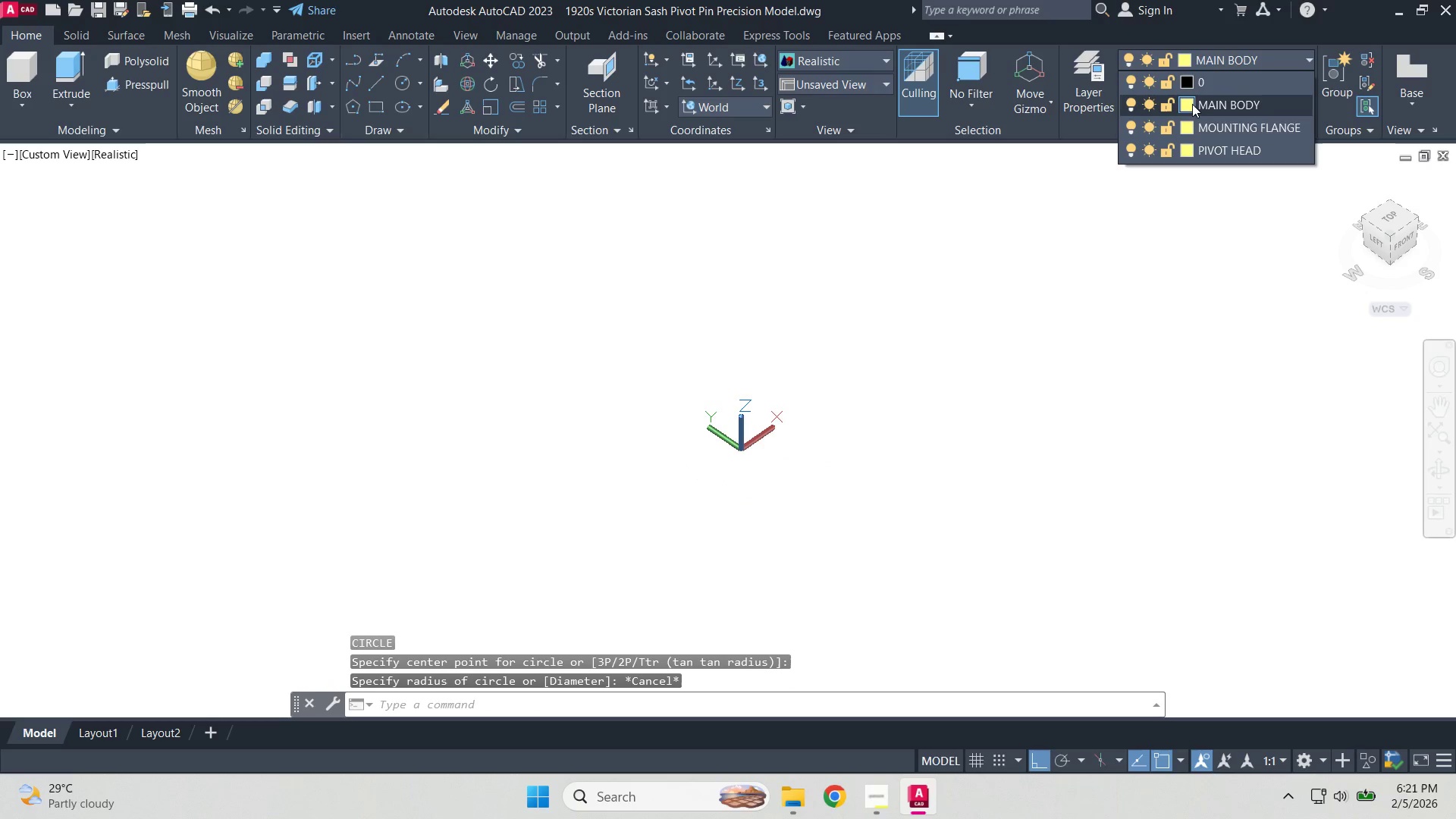 
key(Escape)
 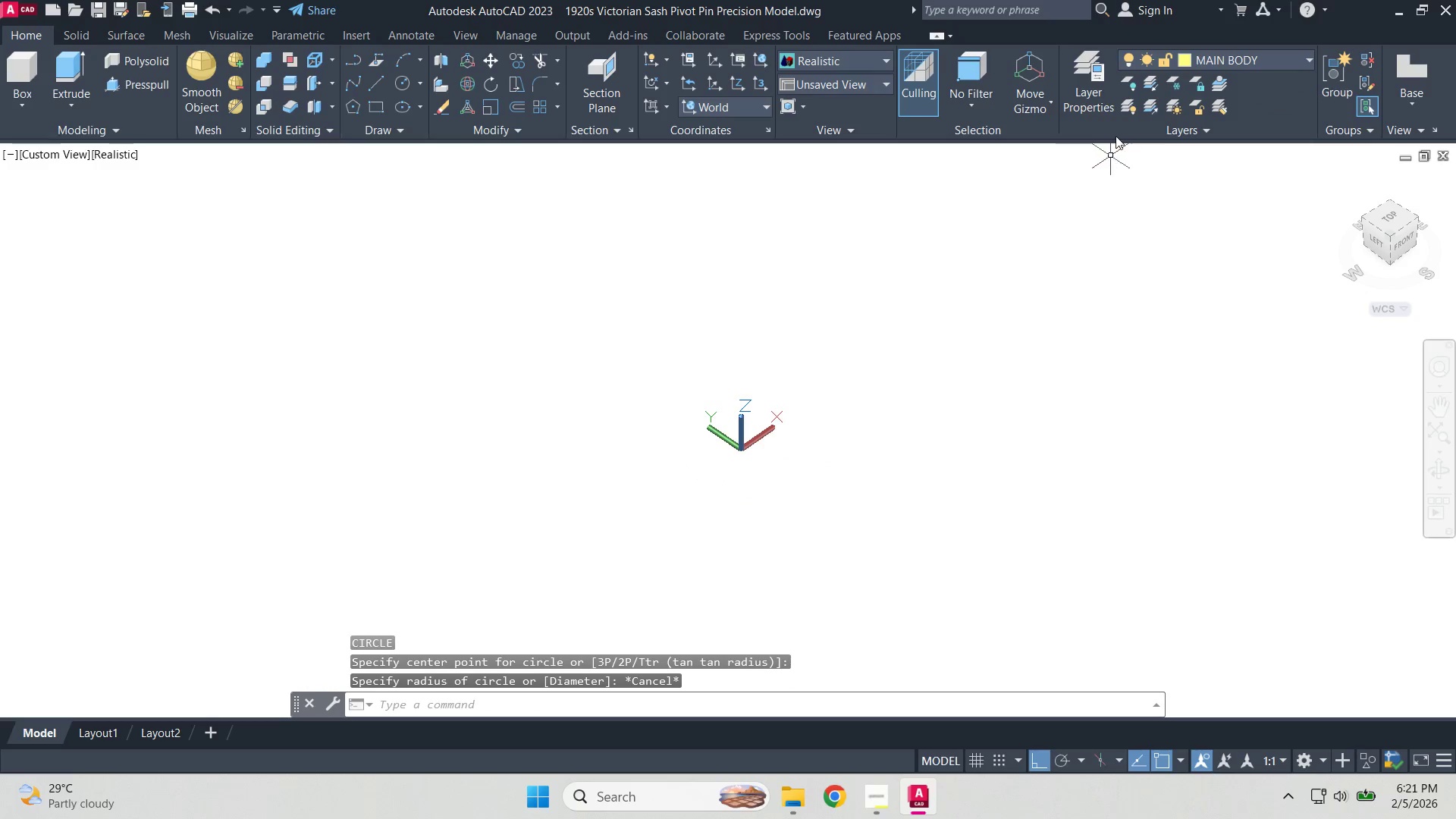 
left_click([1093, 98])
 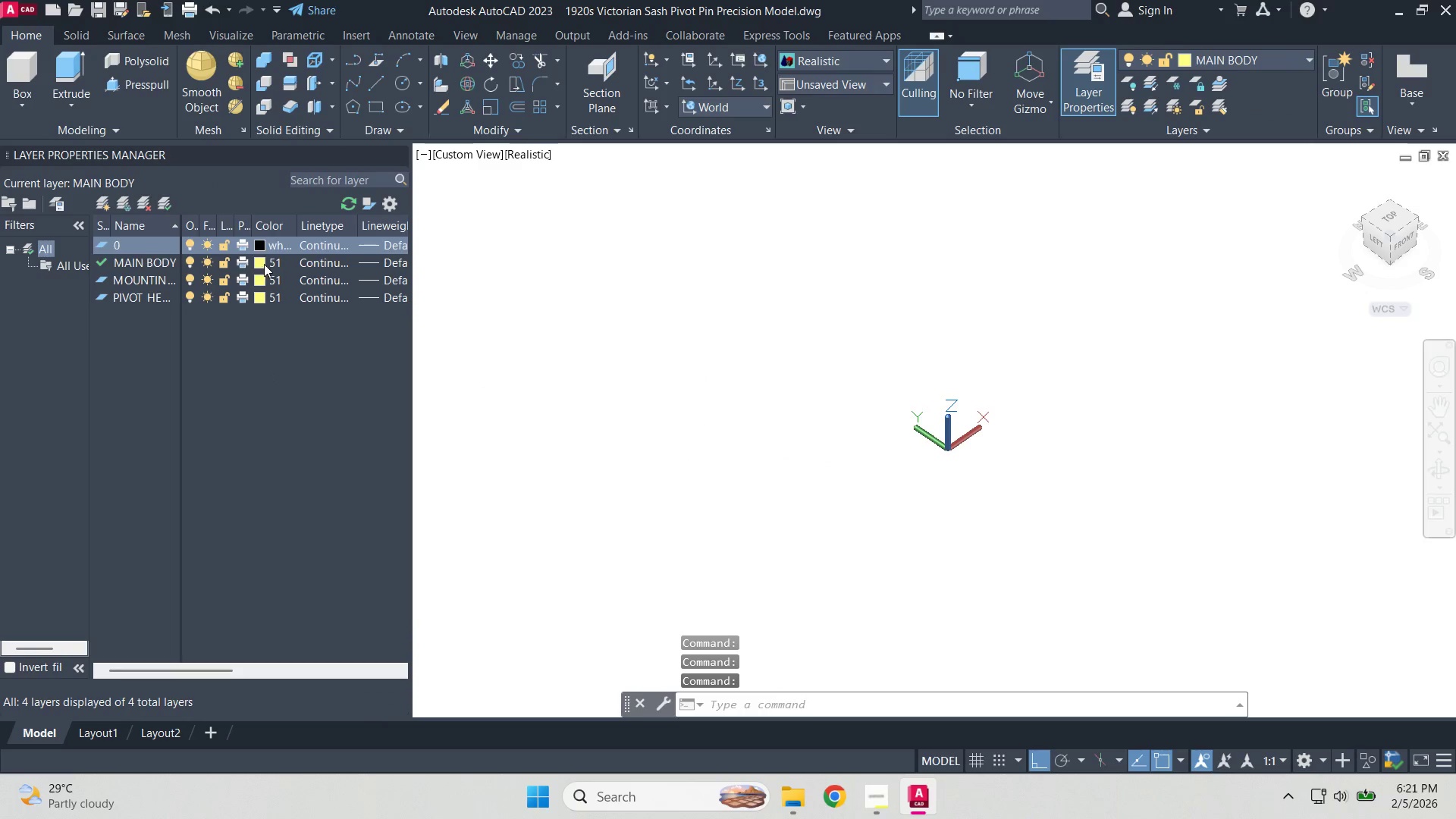 
double_click([264, 265])
 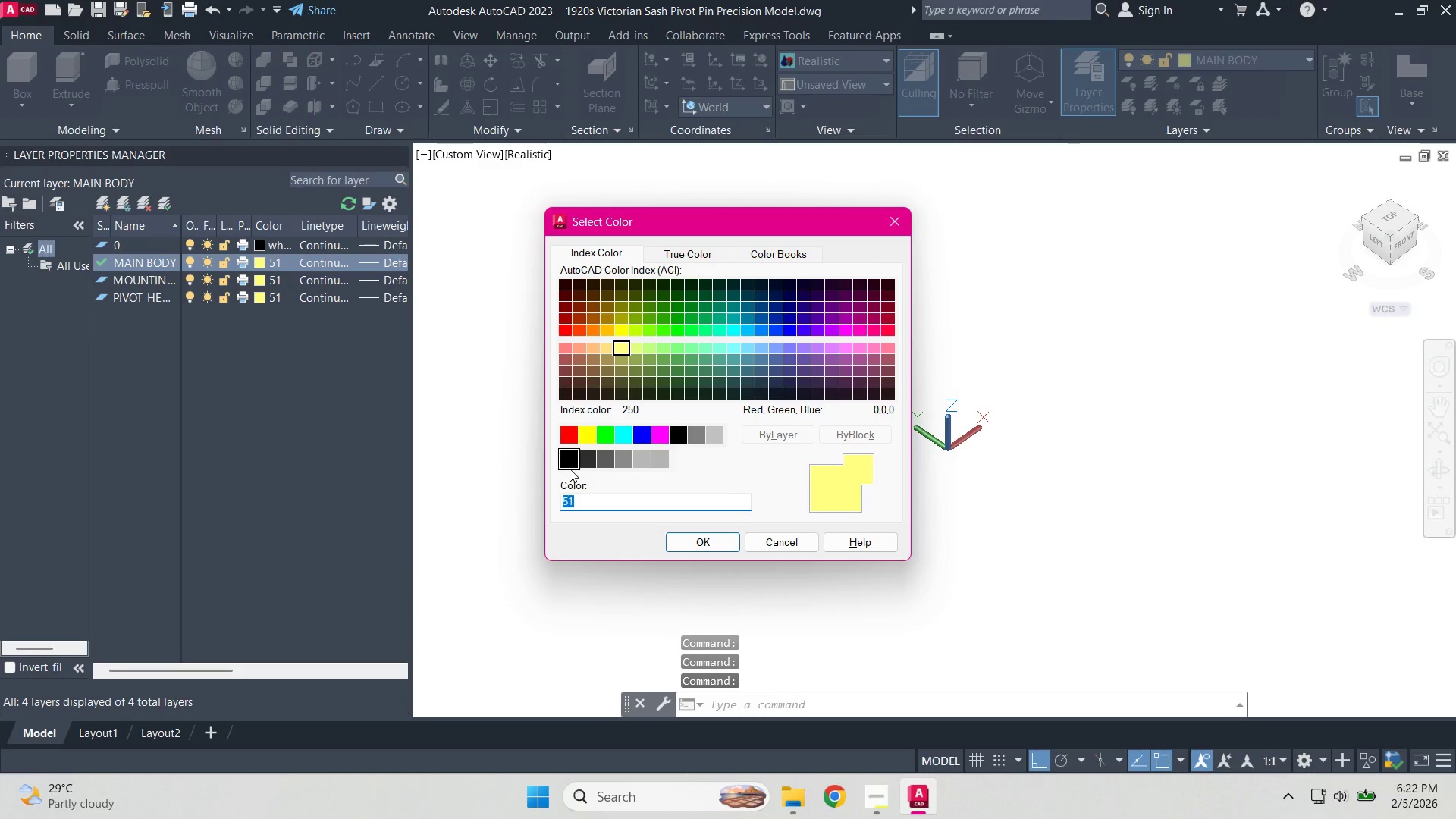 
double_click([676, 539])
 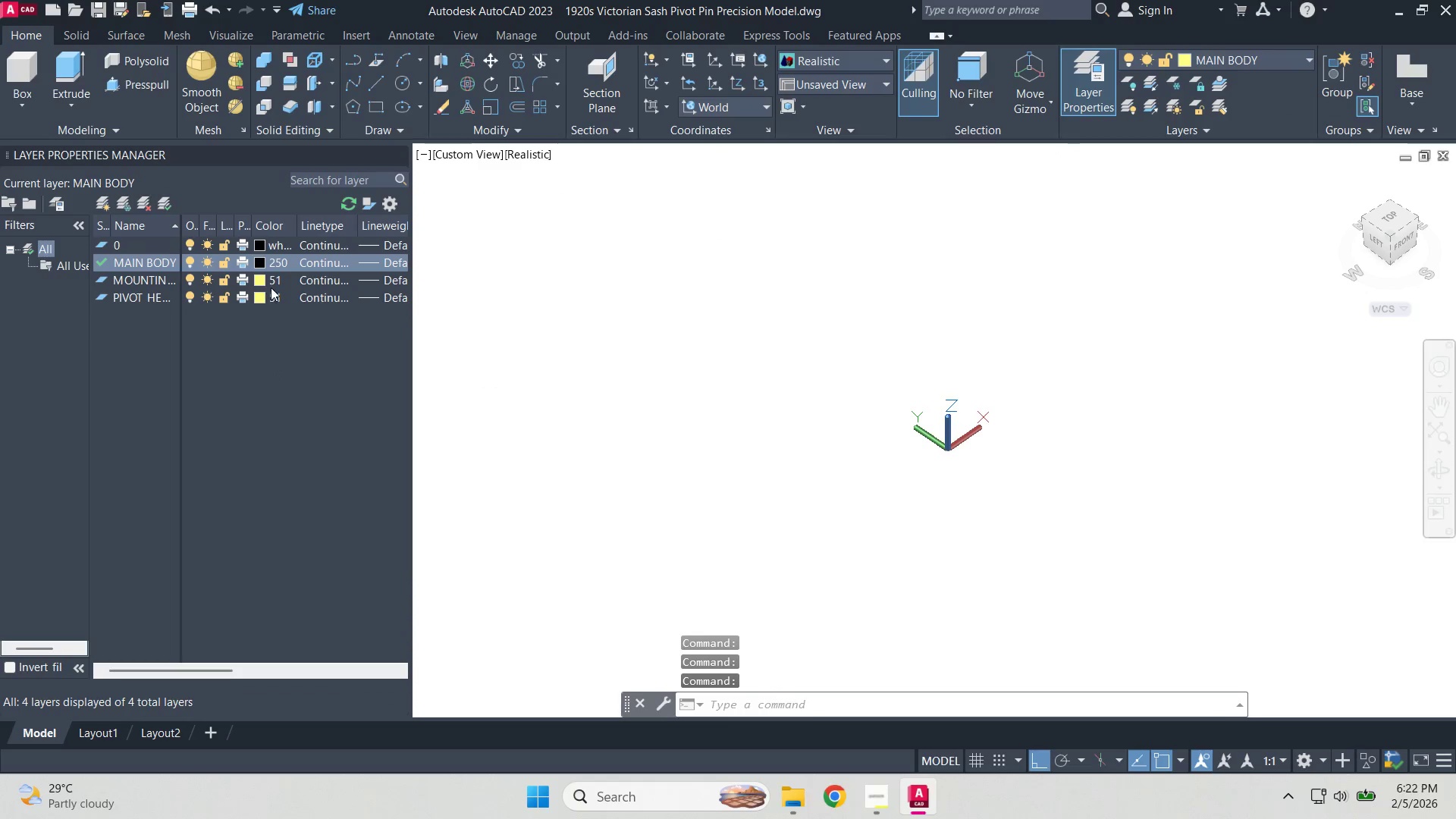 
left_click([260, 283])
 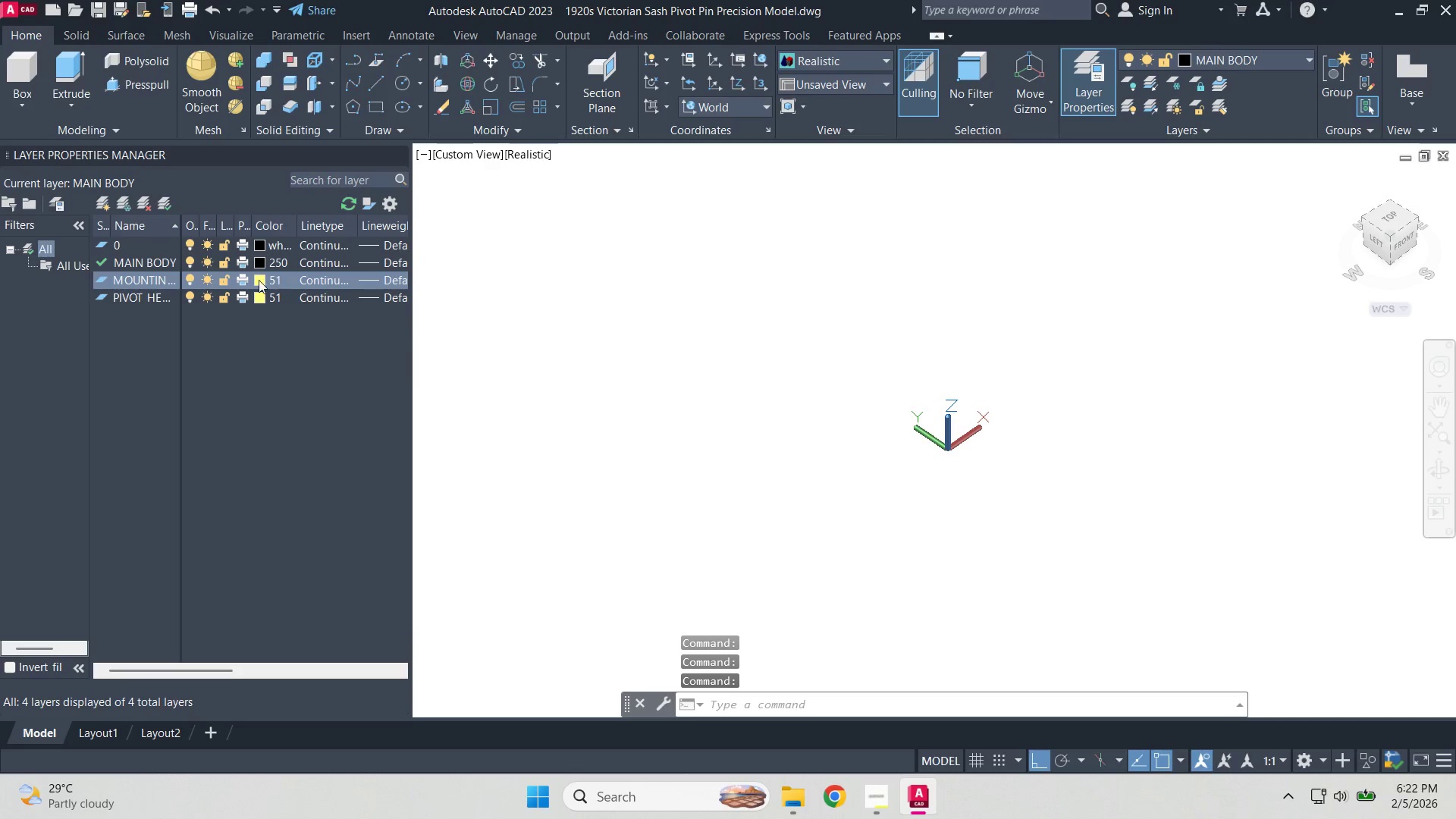 
left_click([258, 279])
 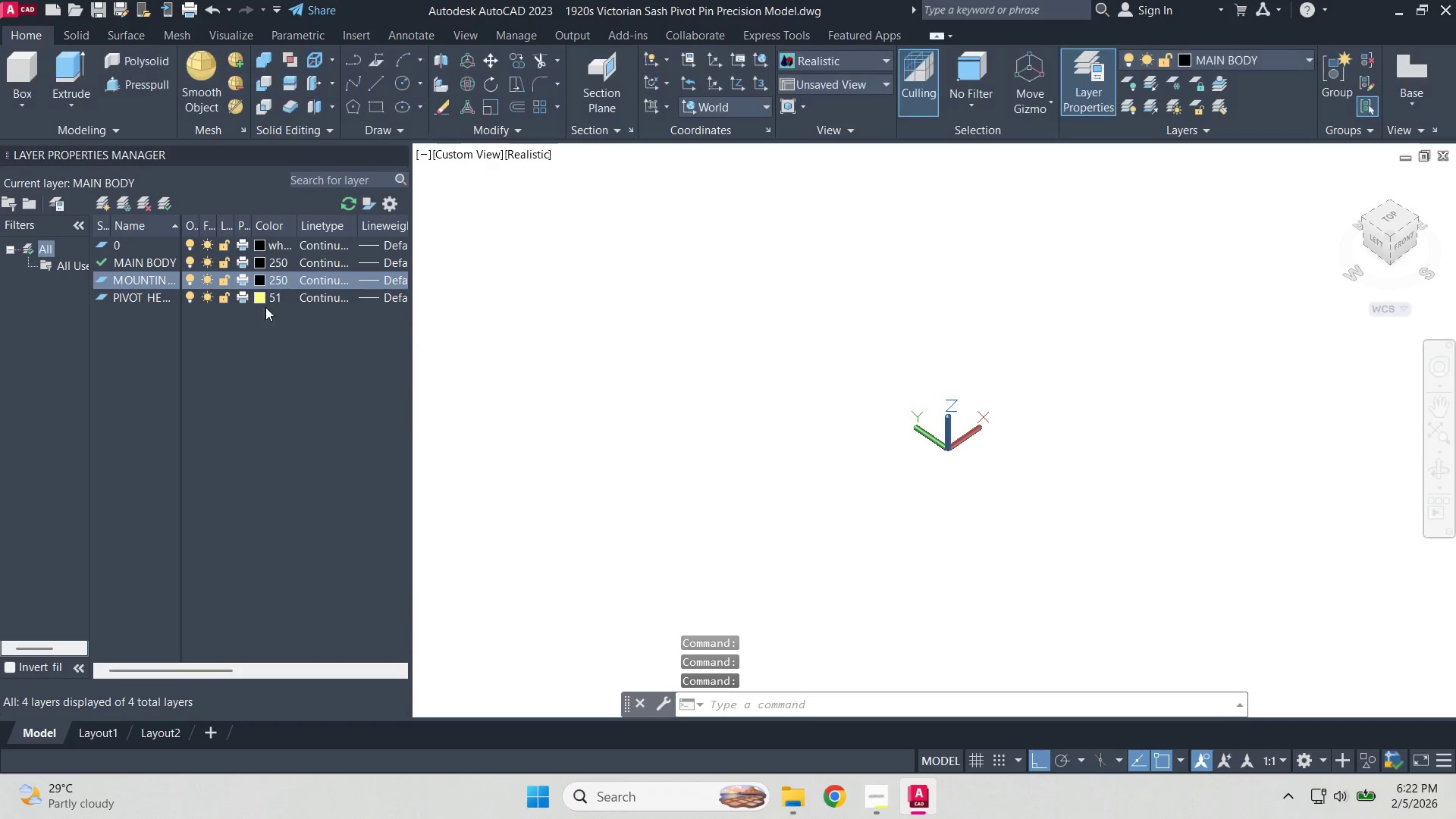 
double_click([259, 301])
 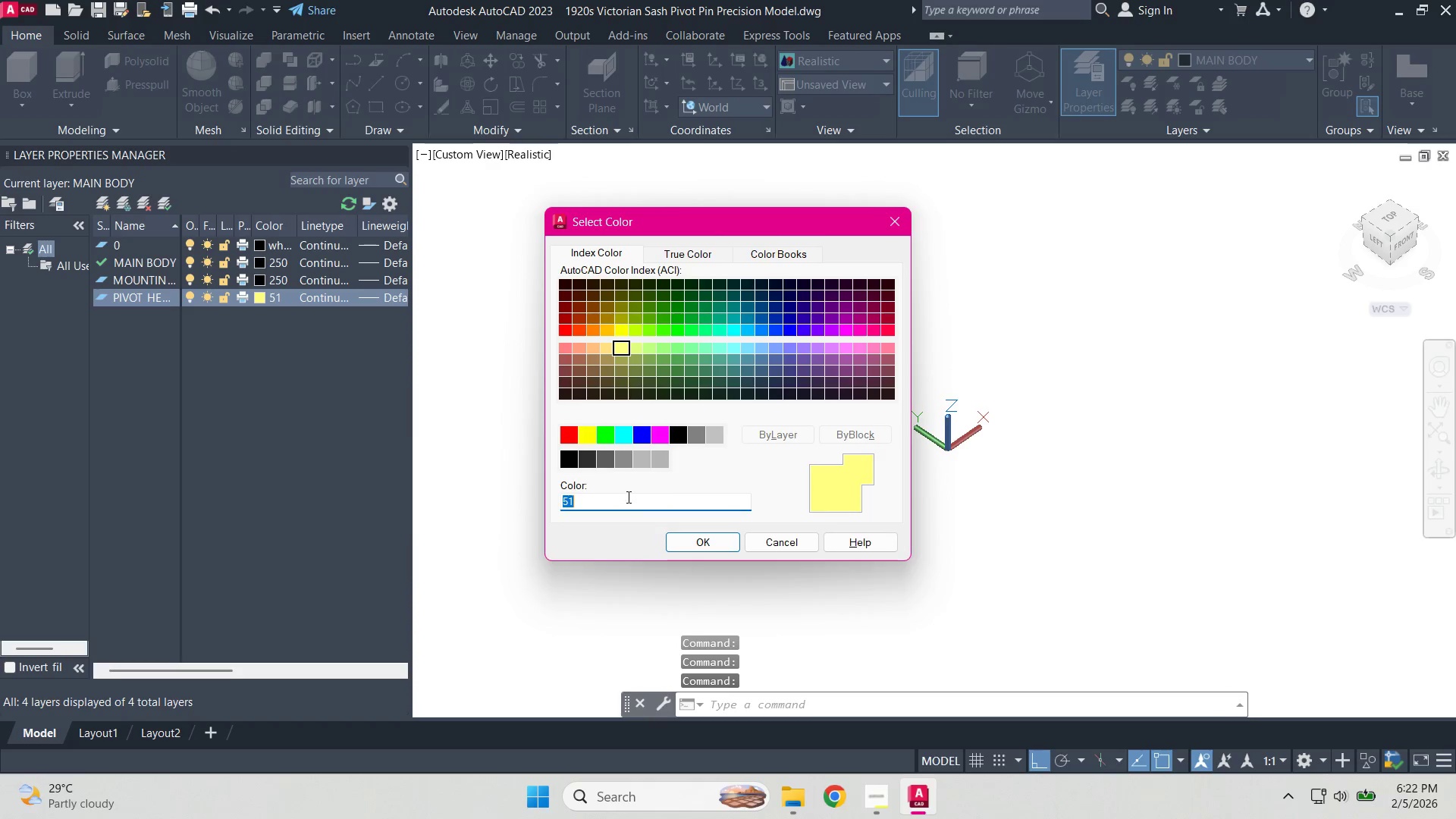 
left_click([570, 468])
 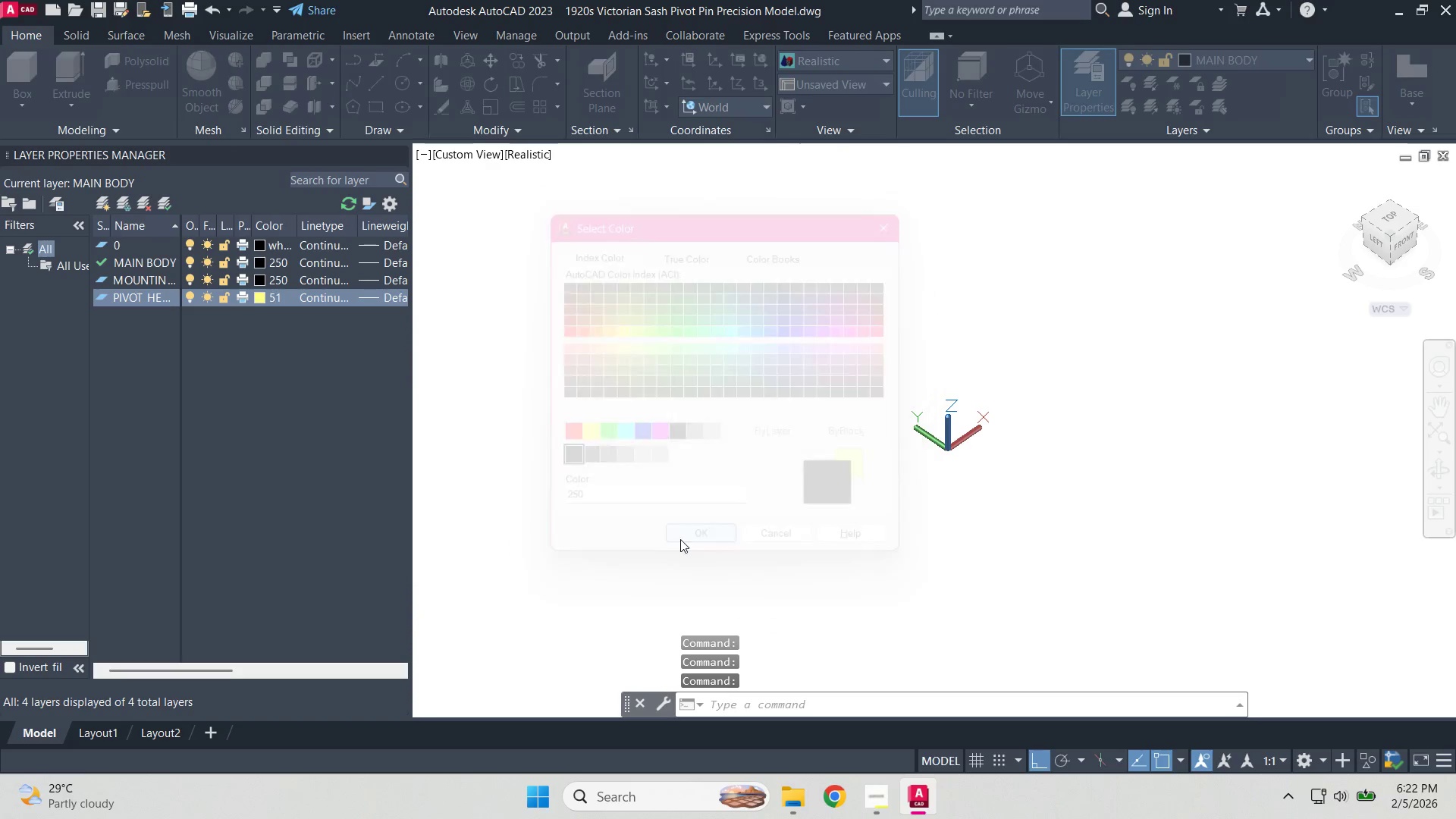 
key(Escape)
 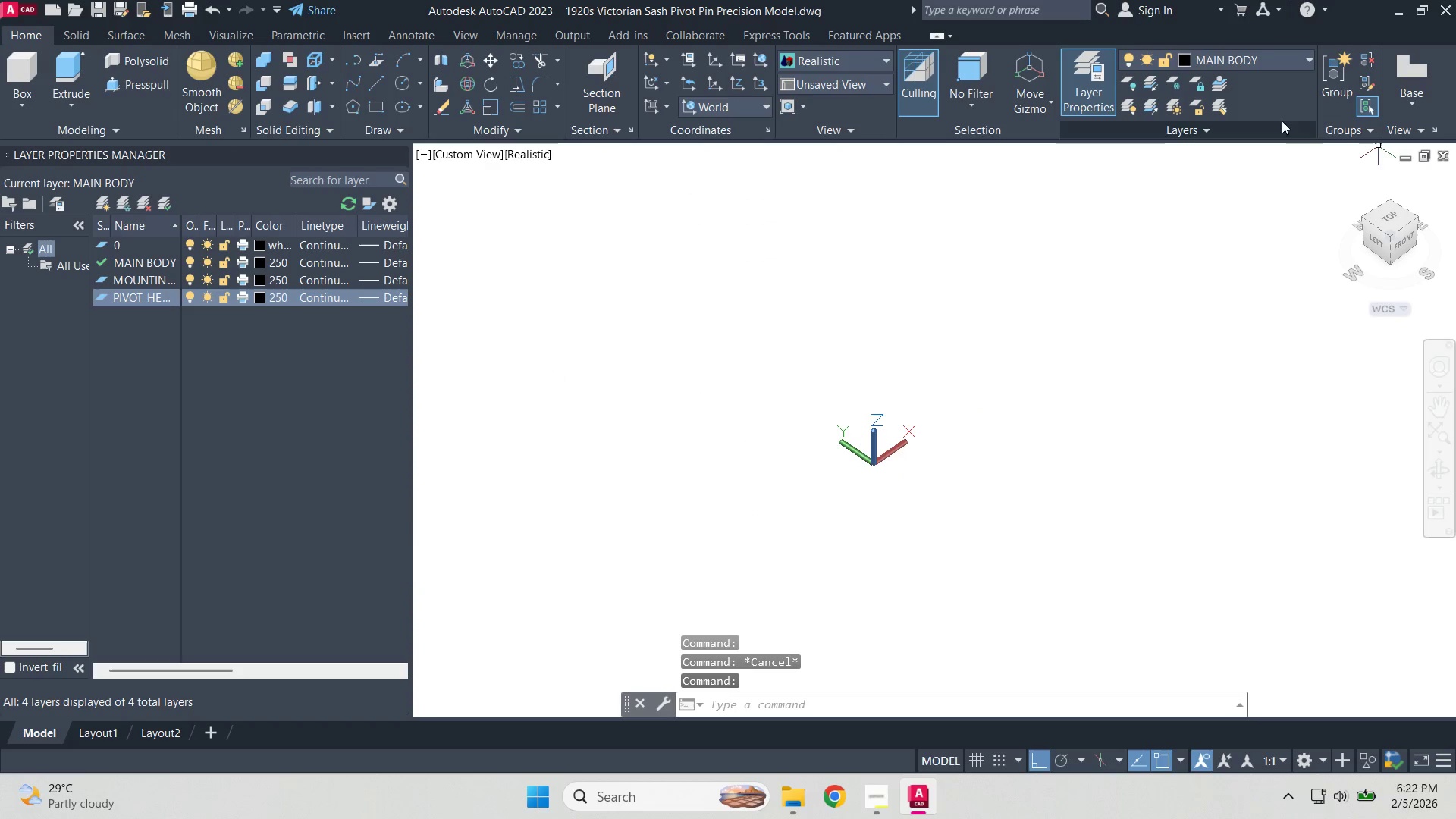 
left_click([1229, 62])
 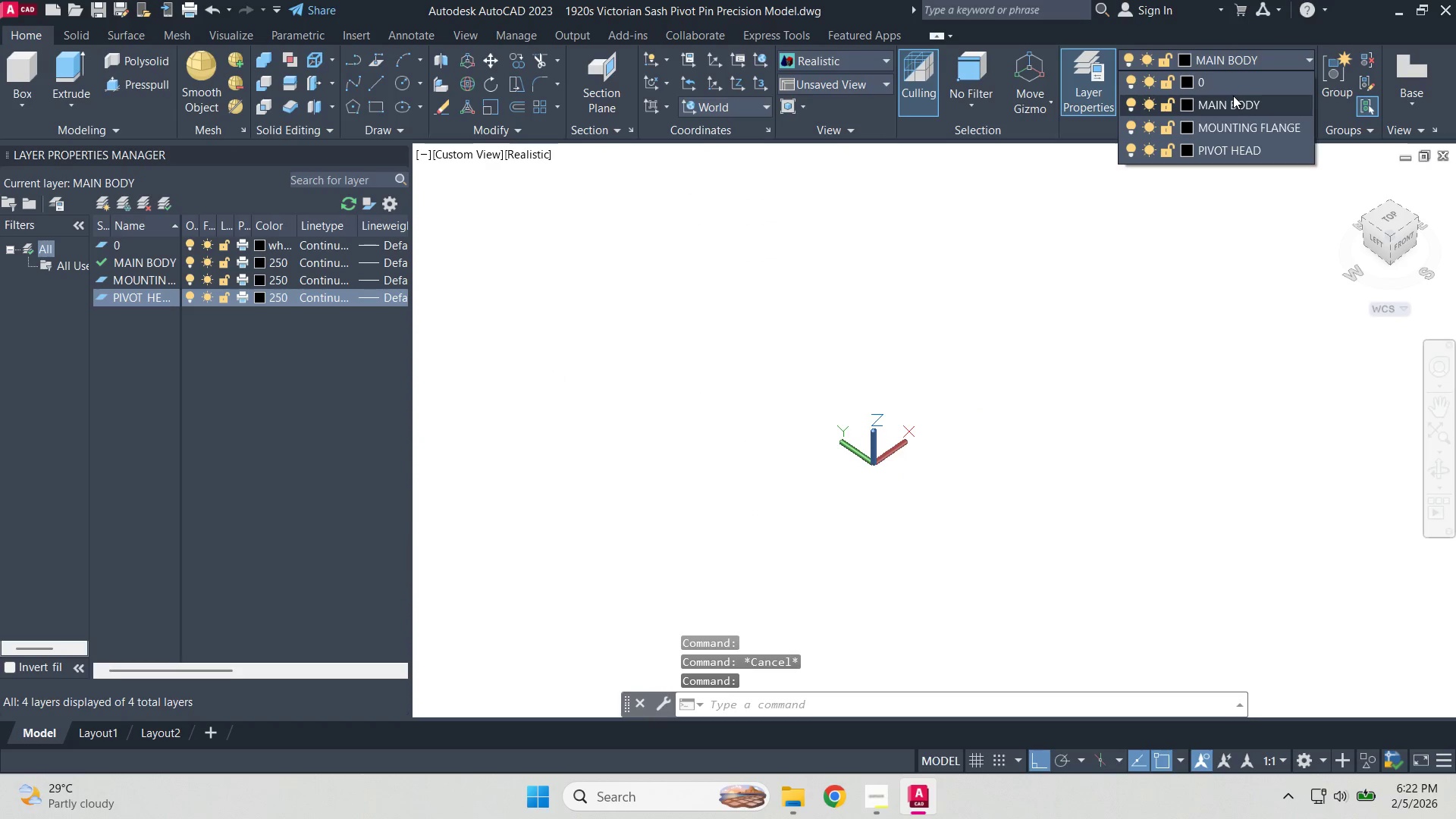 
left_click([1232, 103])
 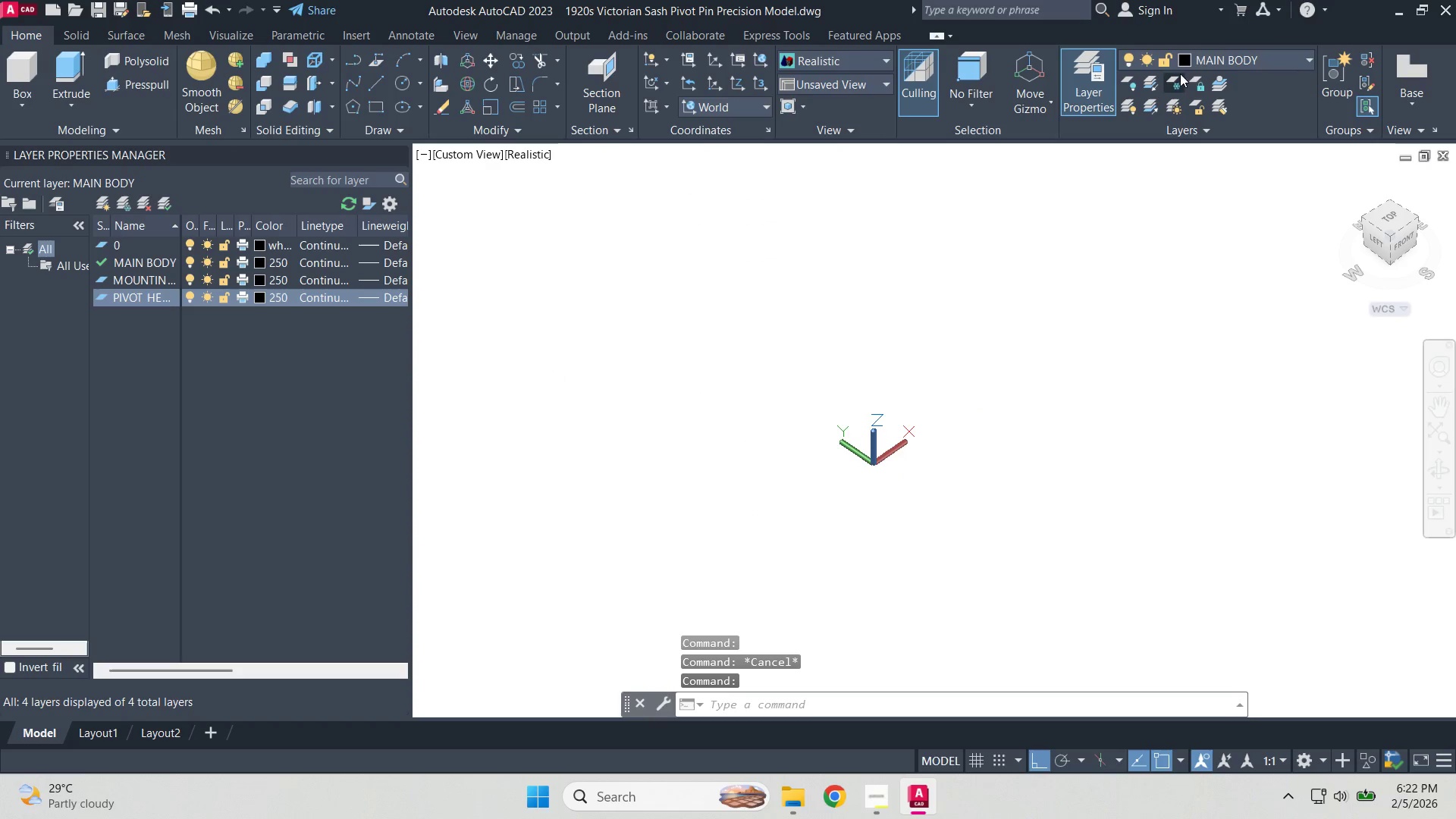 
right_click([1208, 60])
 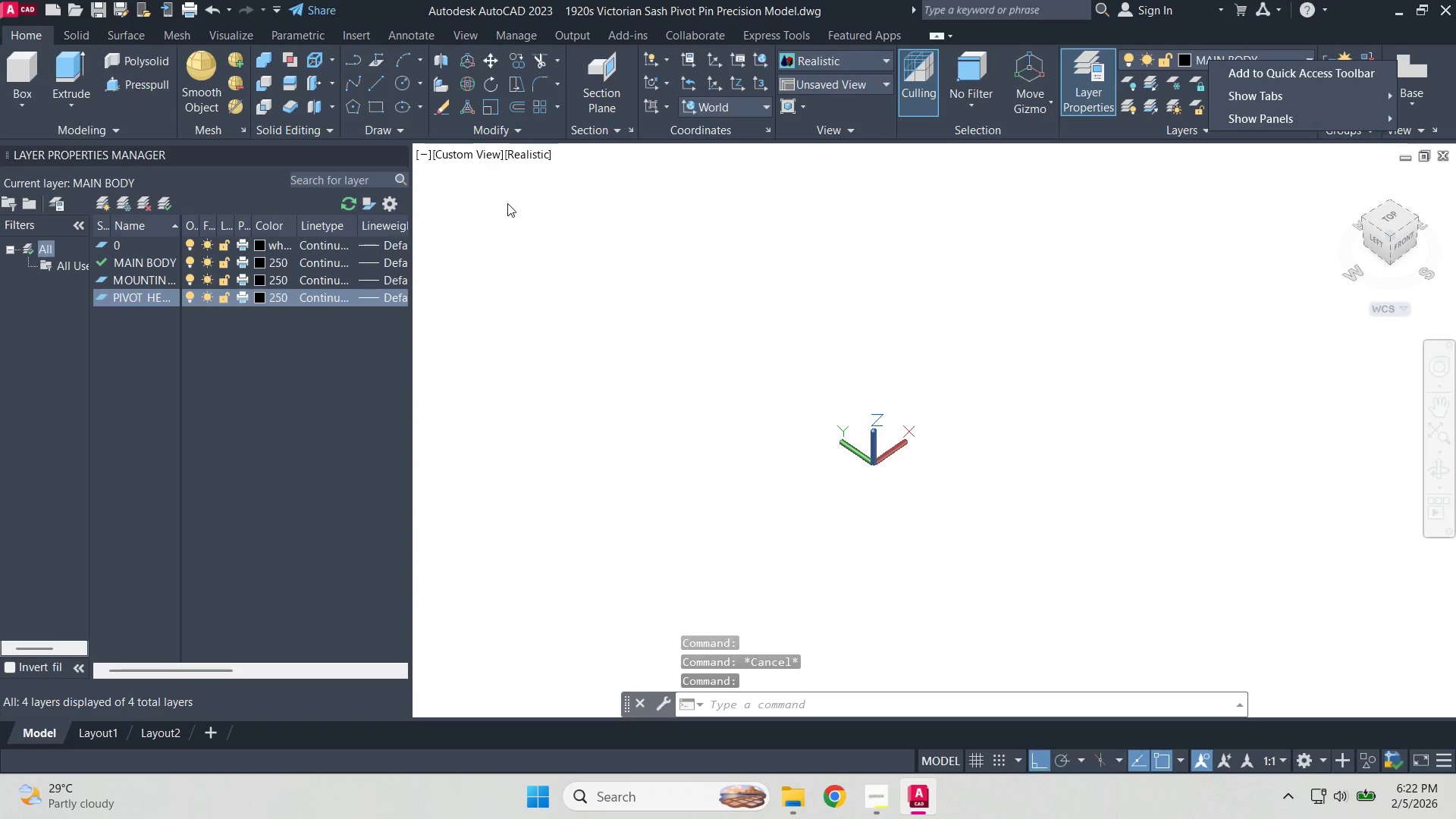 
key(Escape)
 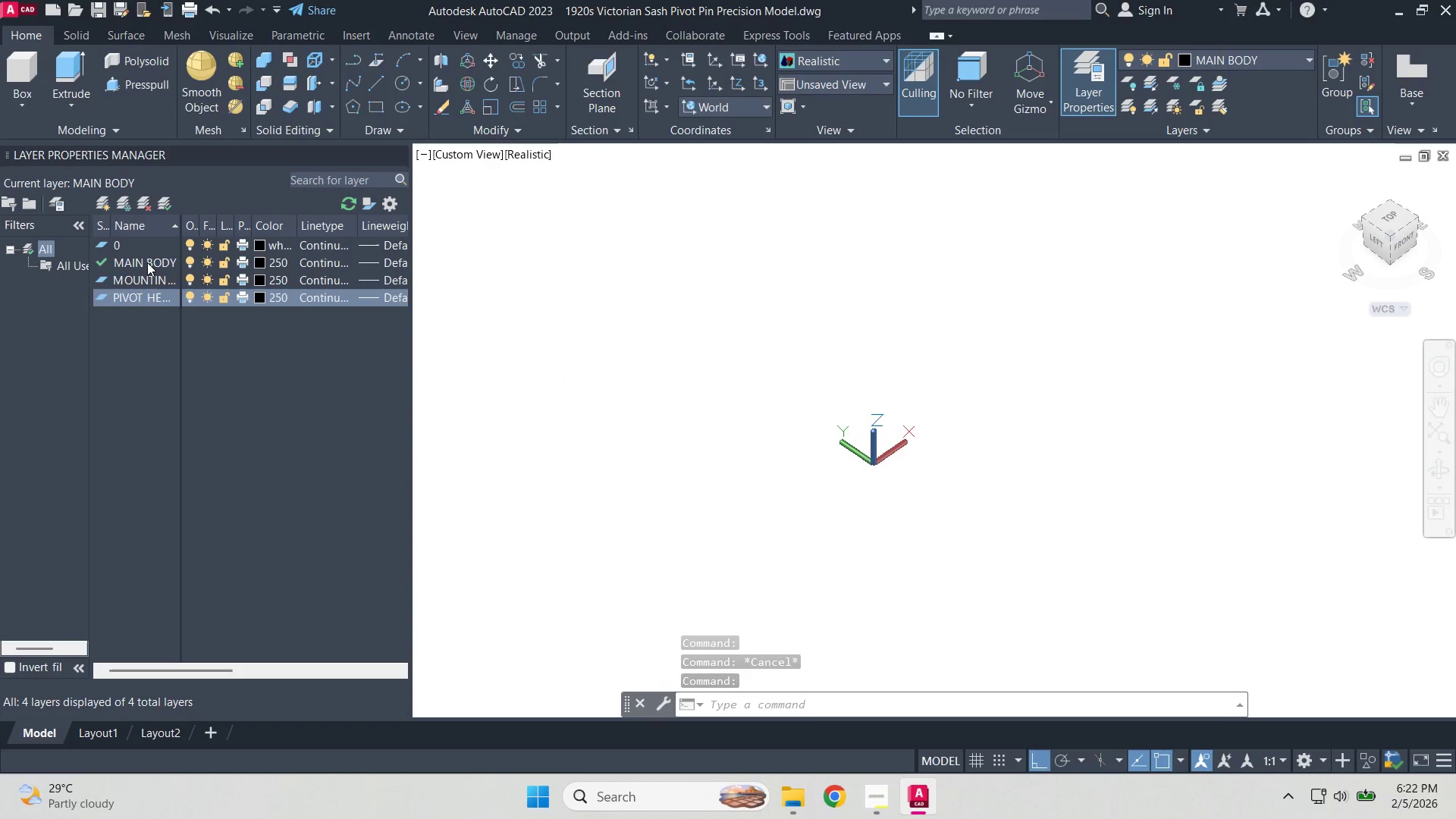 
left_click([147, 262])
 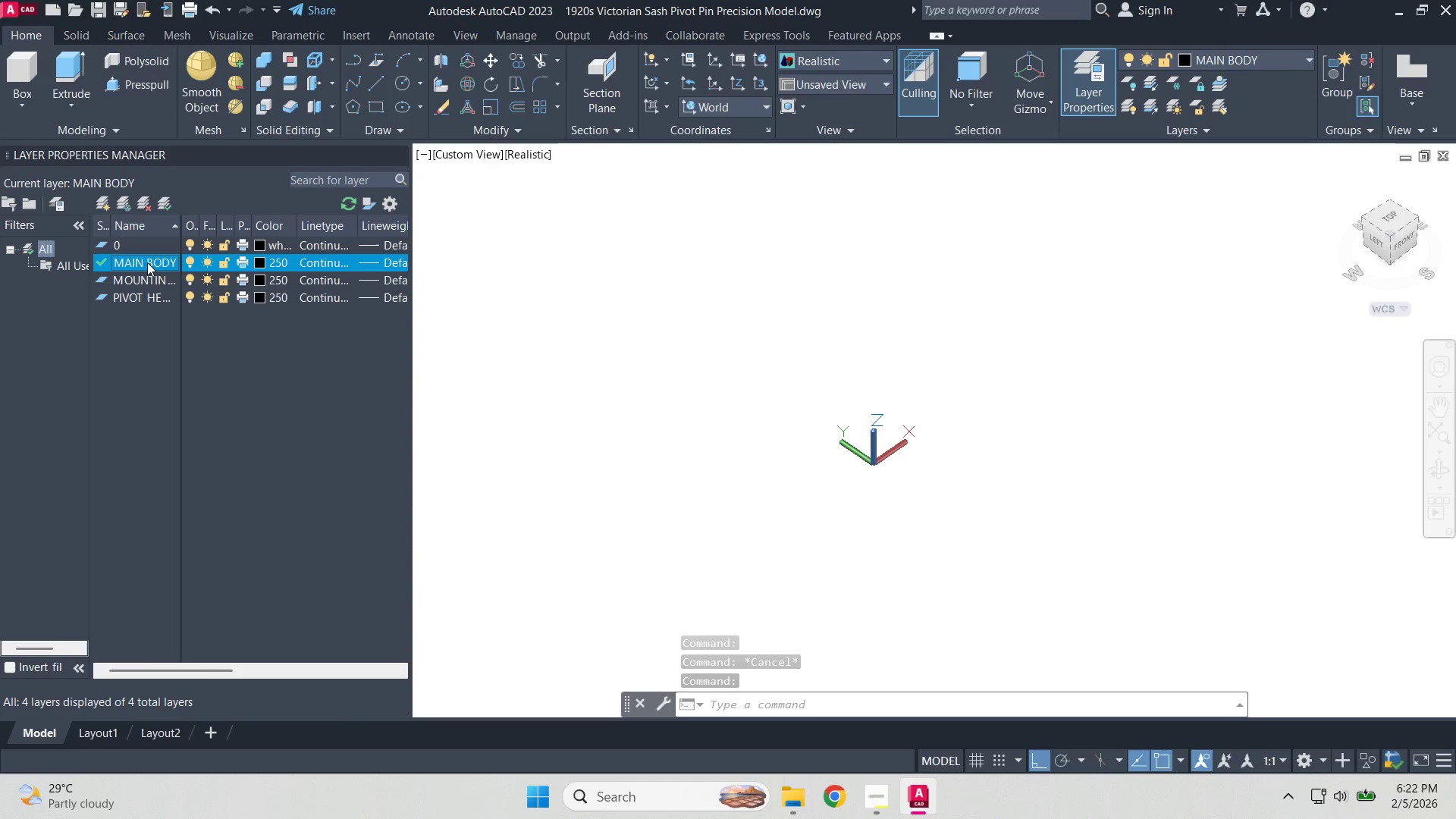 
right_click([147, 262])
 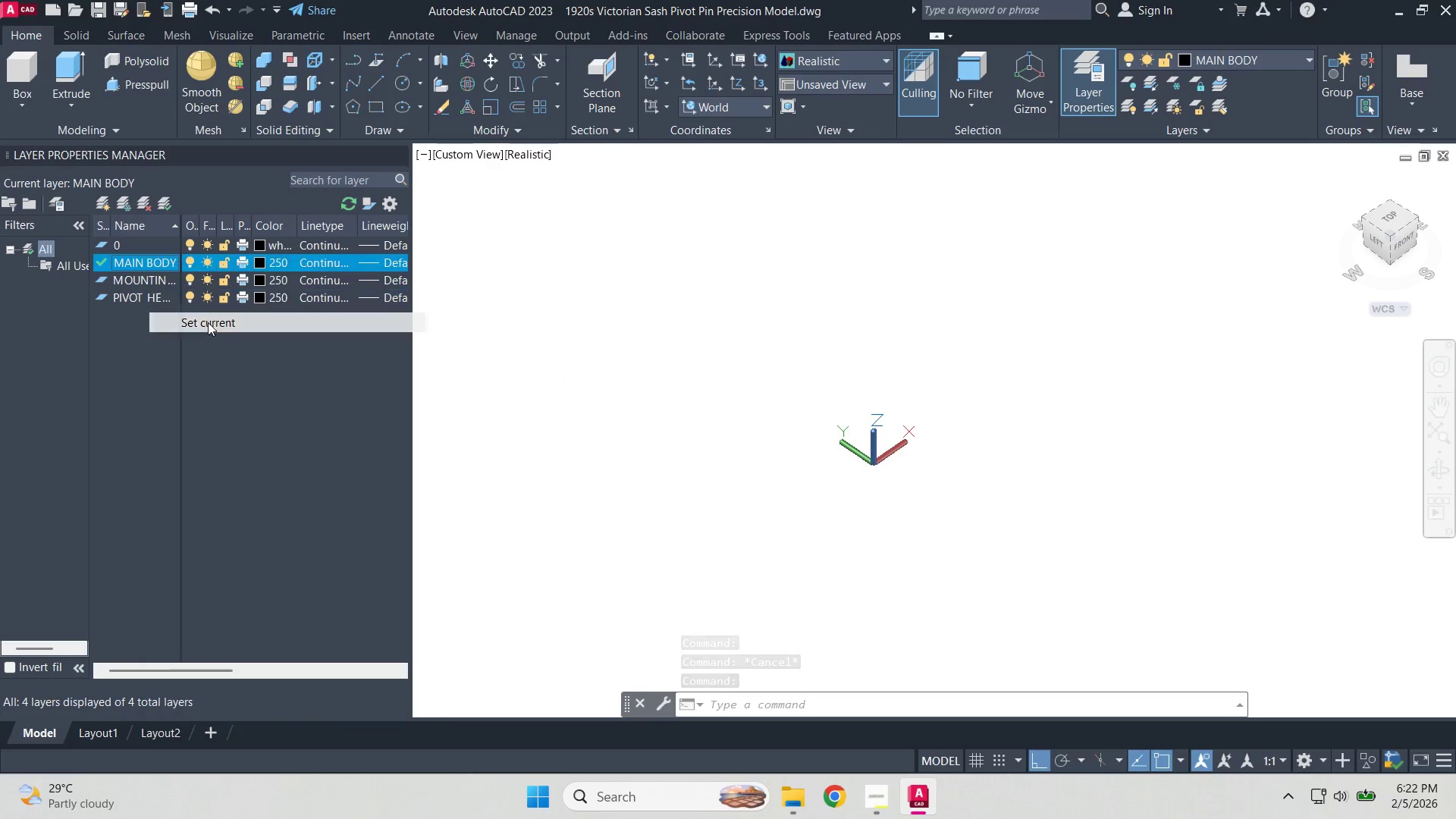 
double_click([832, 444])
 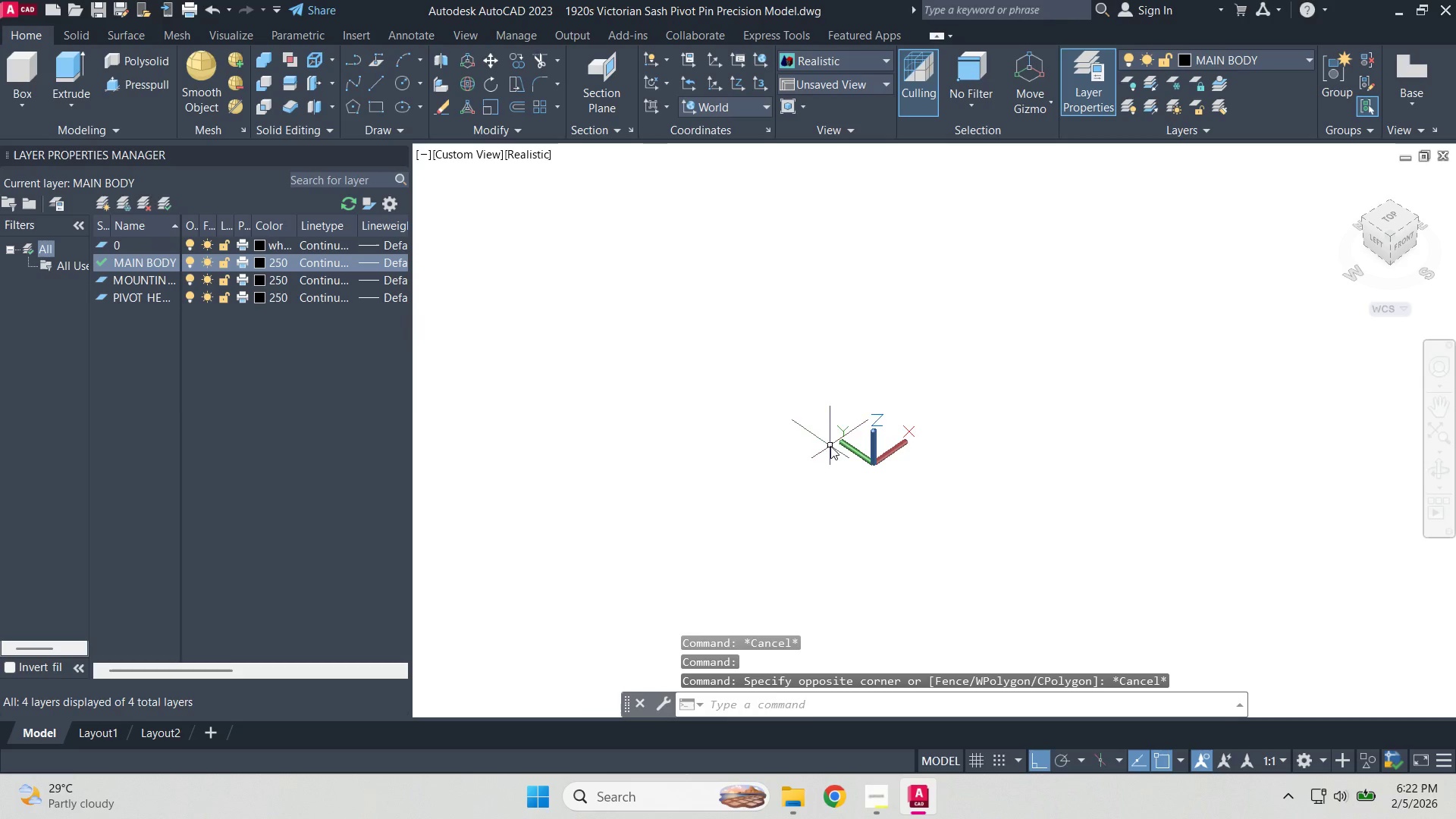 
key(Escape)
 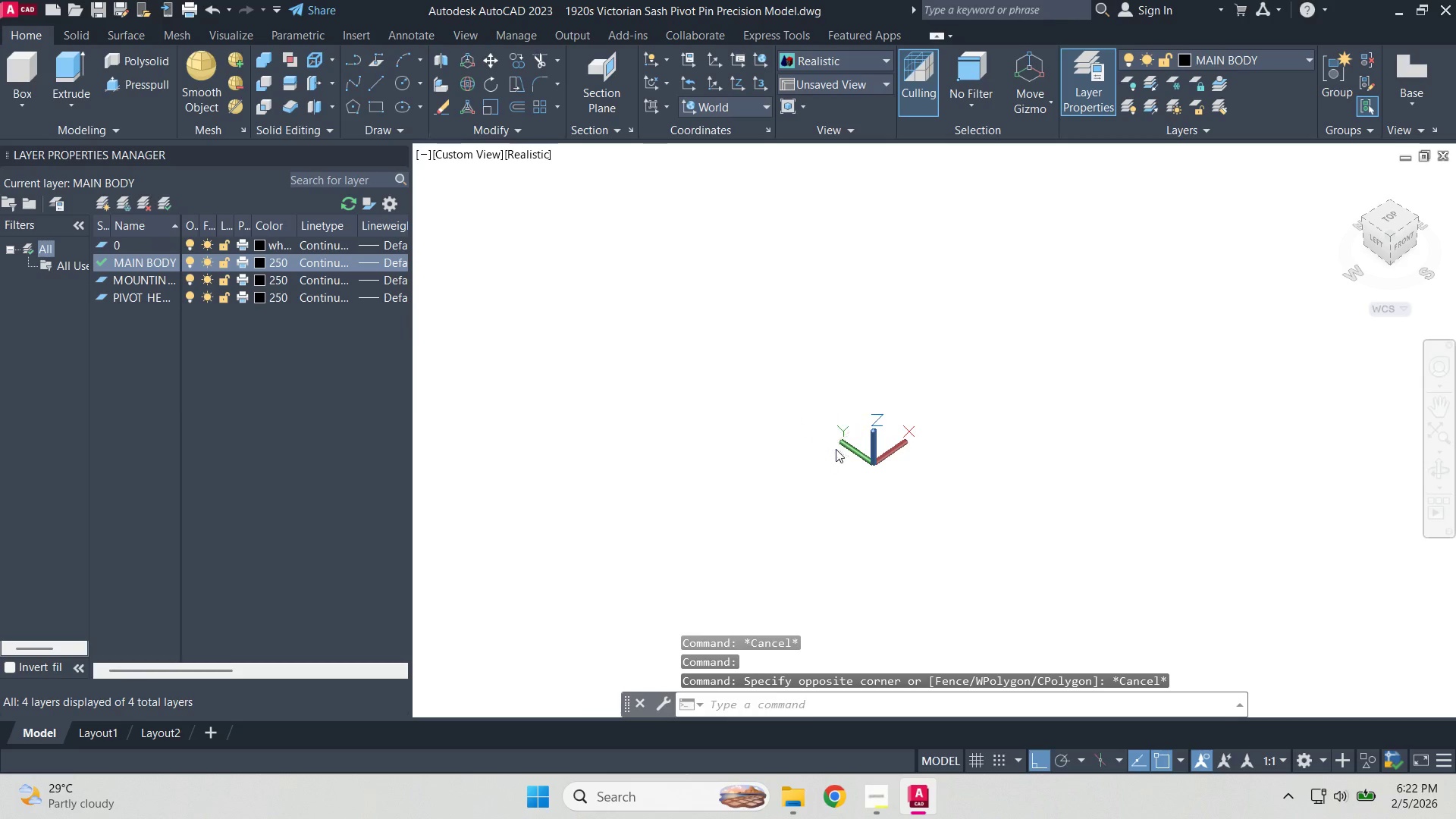 
key(Escape)
 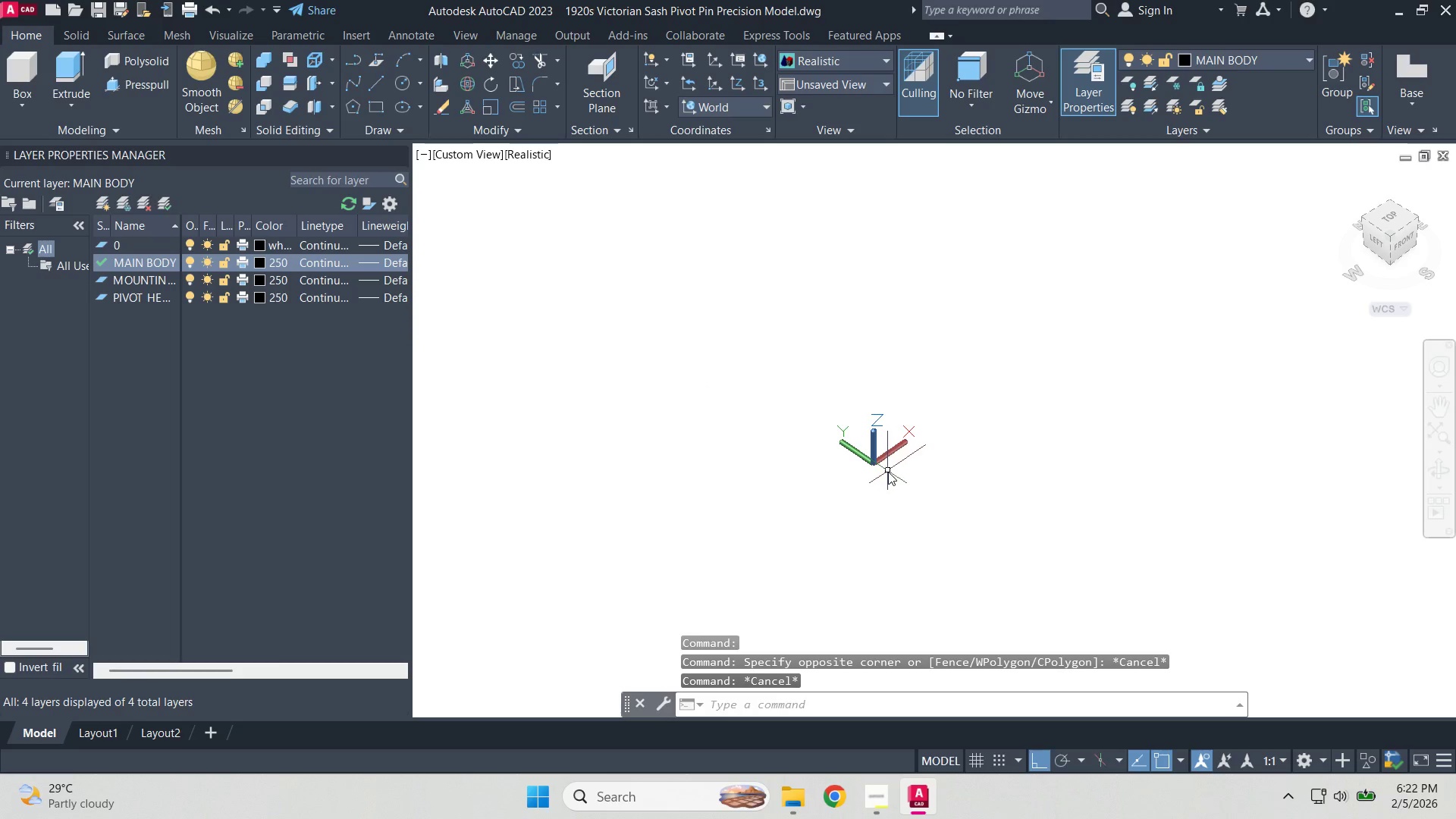 
key(C)
 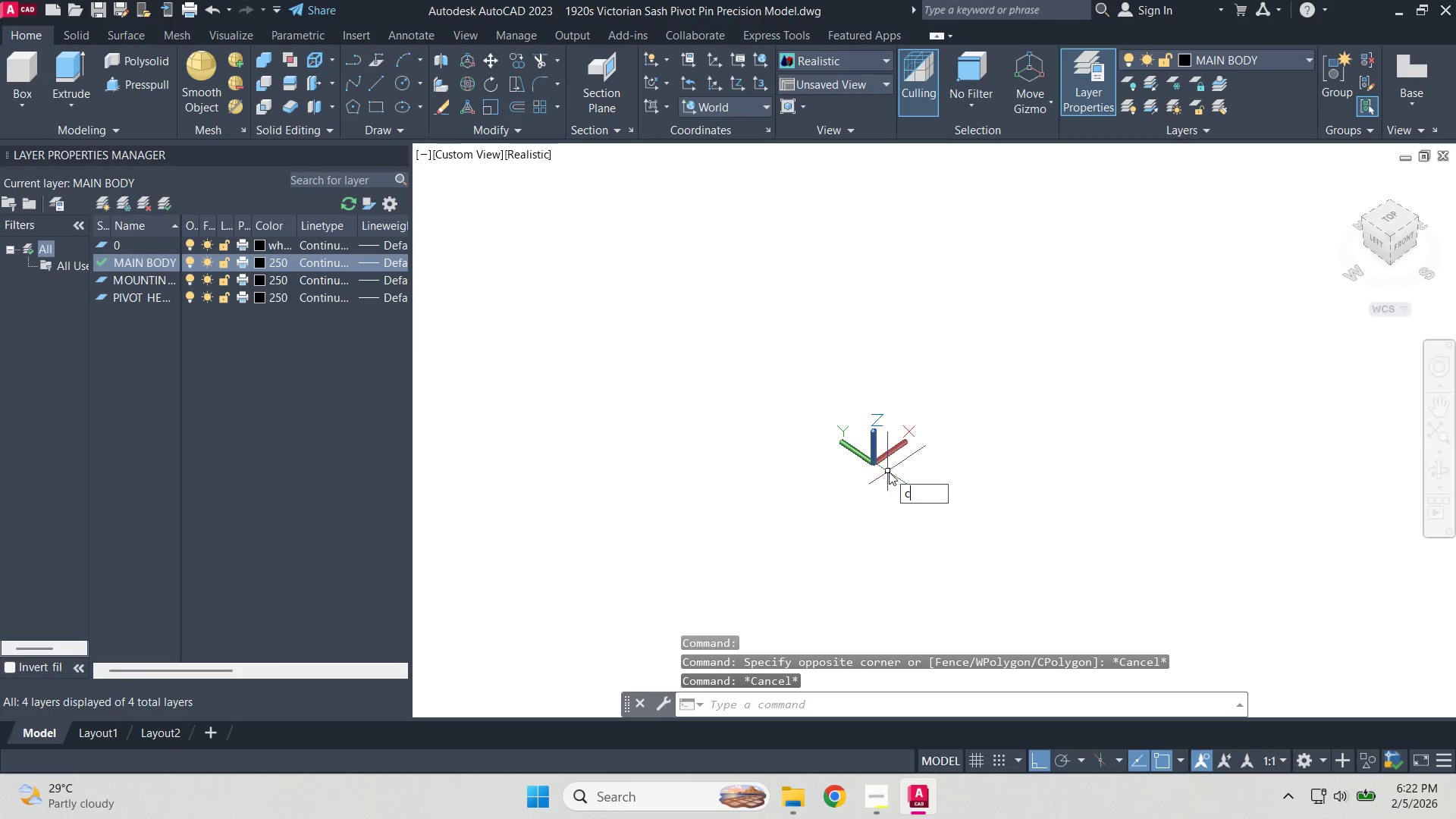 
mouse_move([873, 466])
 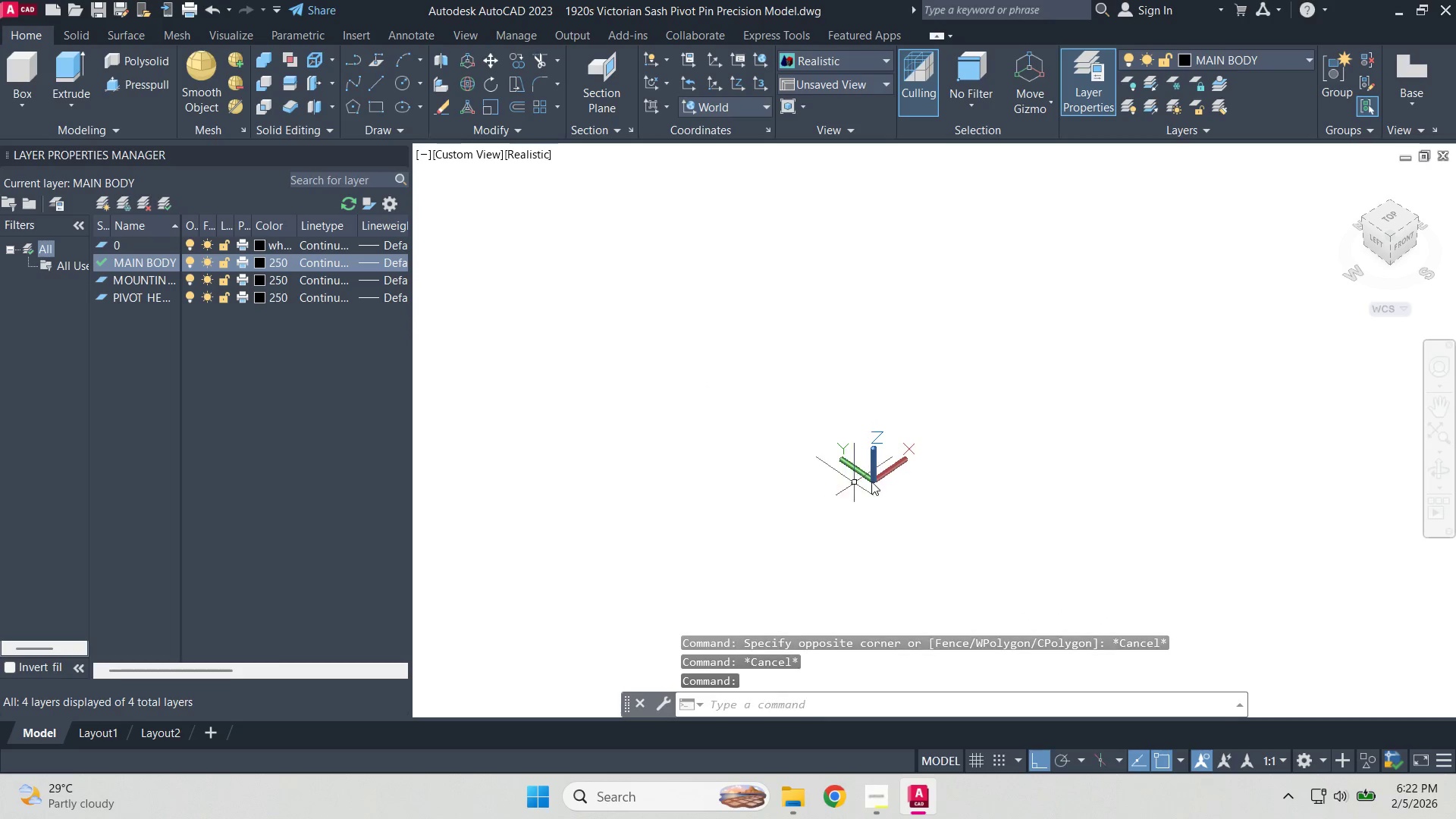 
key(C)
 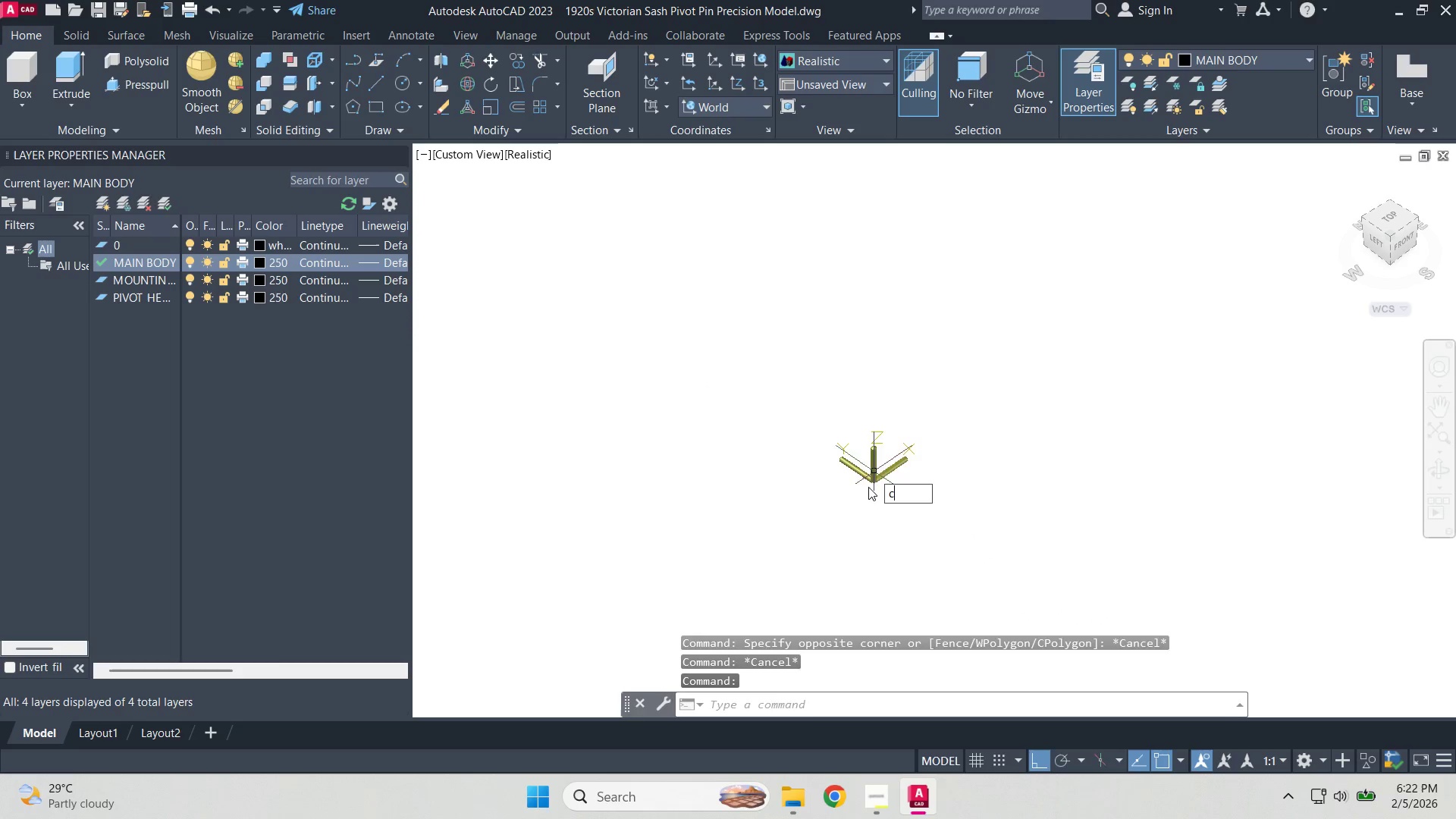 
key(Space)
 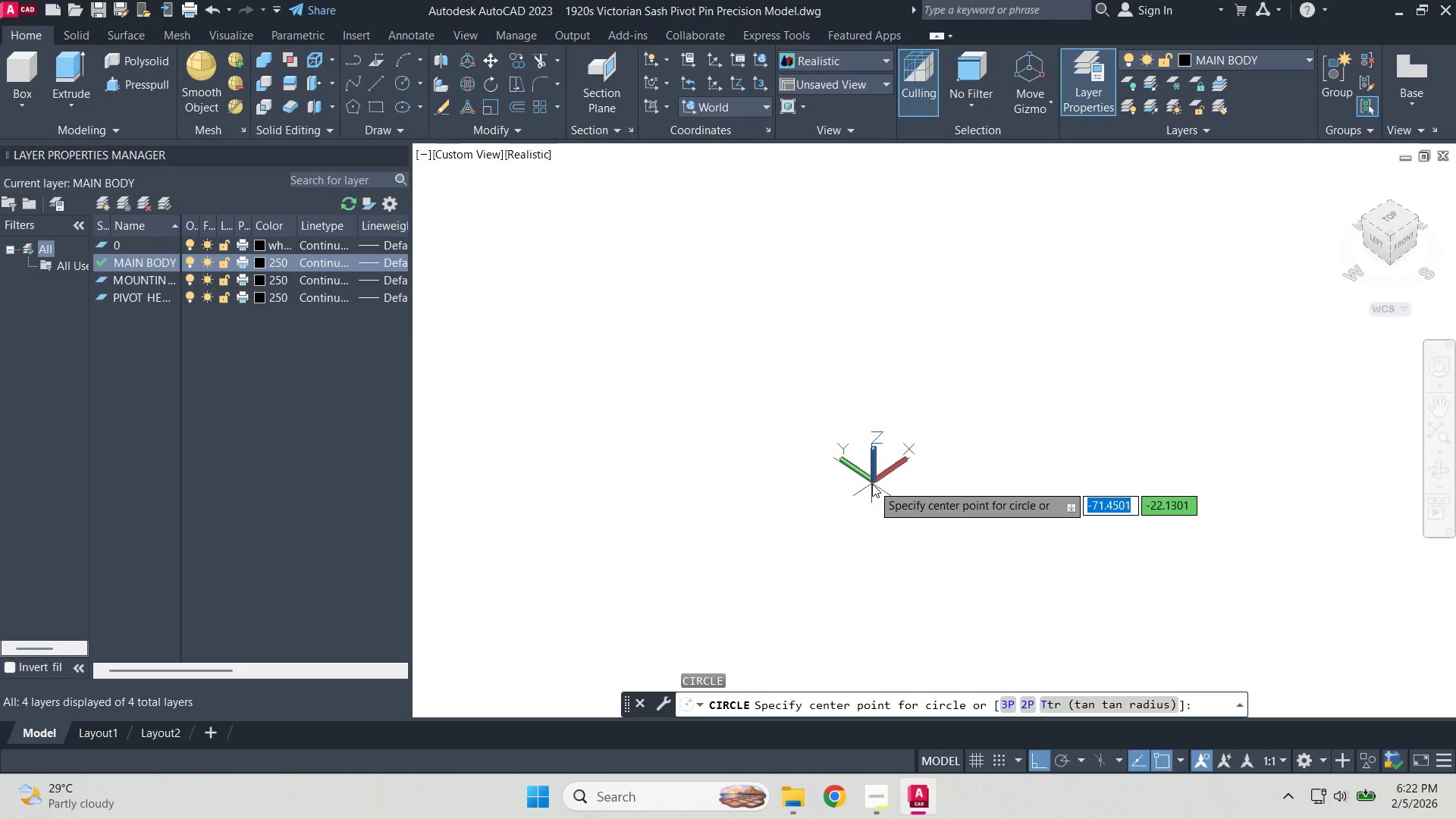 
left_click([872, 484])
 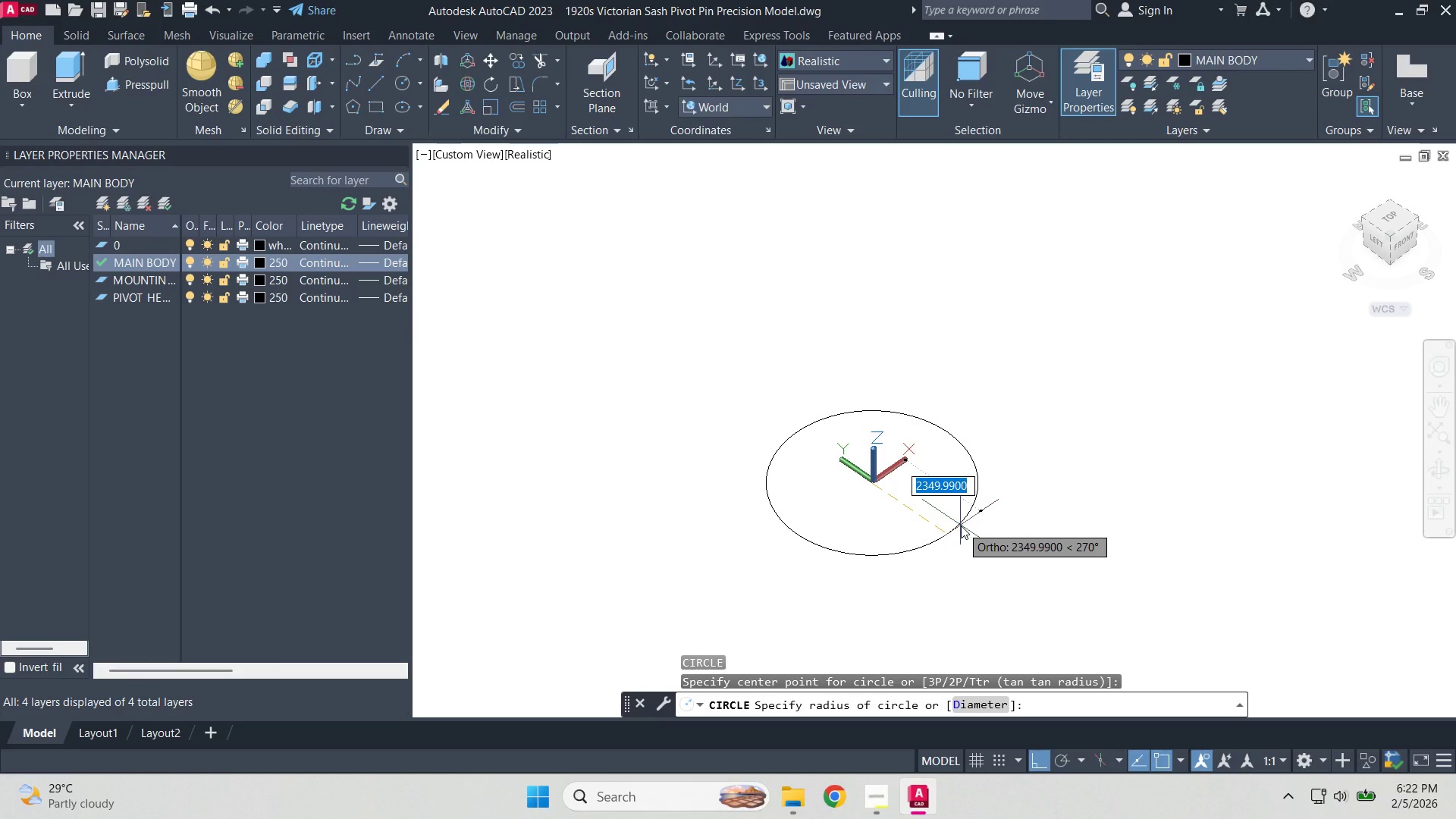 
key(6)
 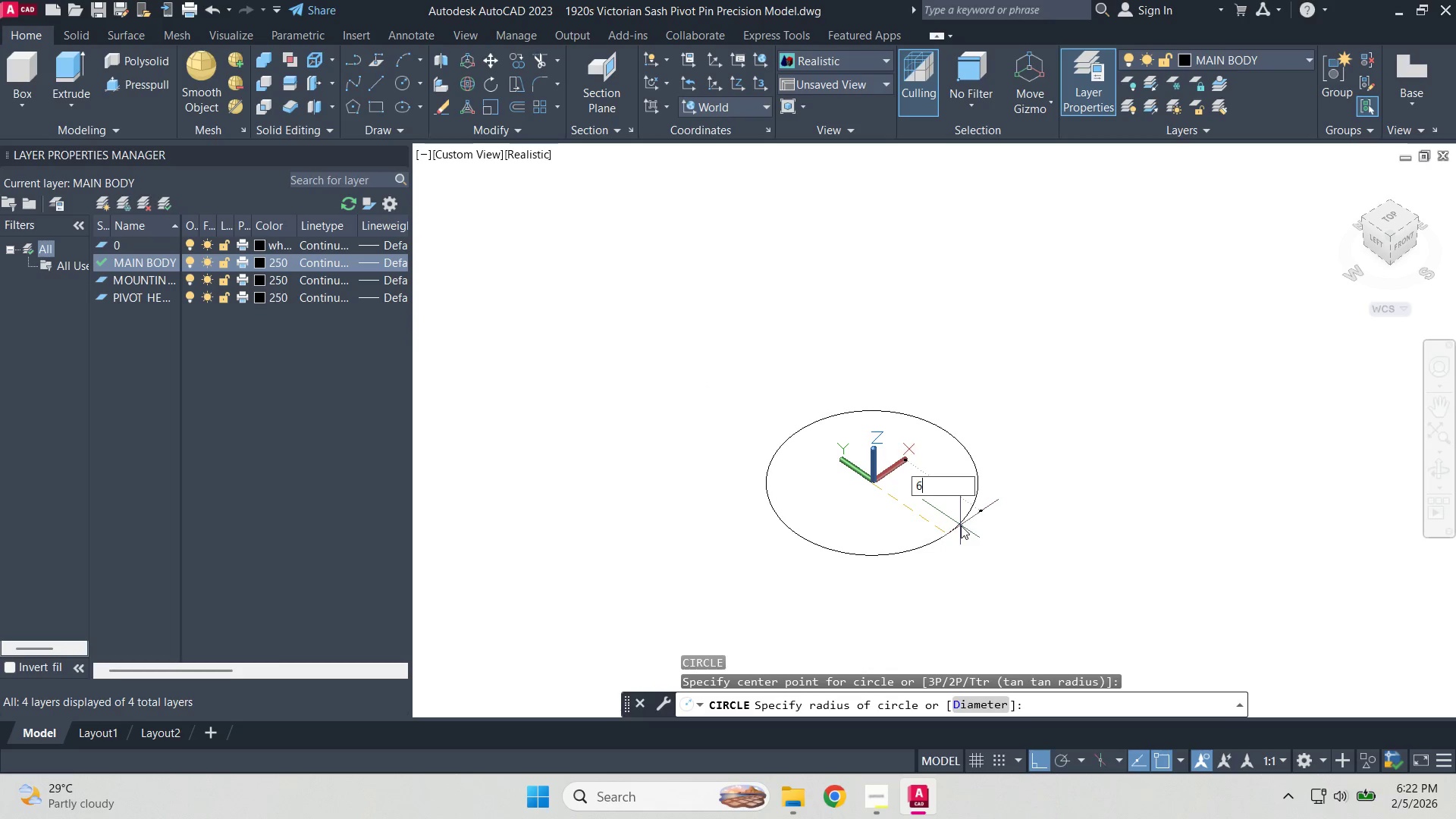 
key(Space)
 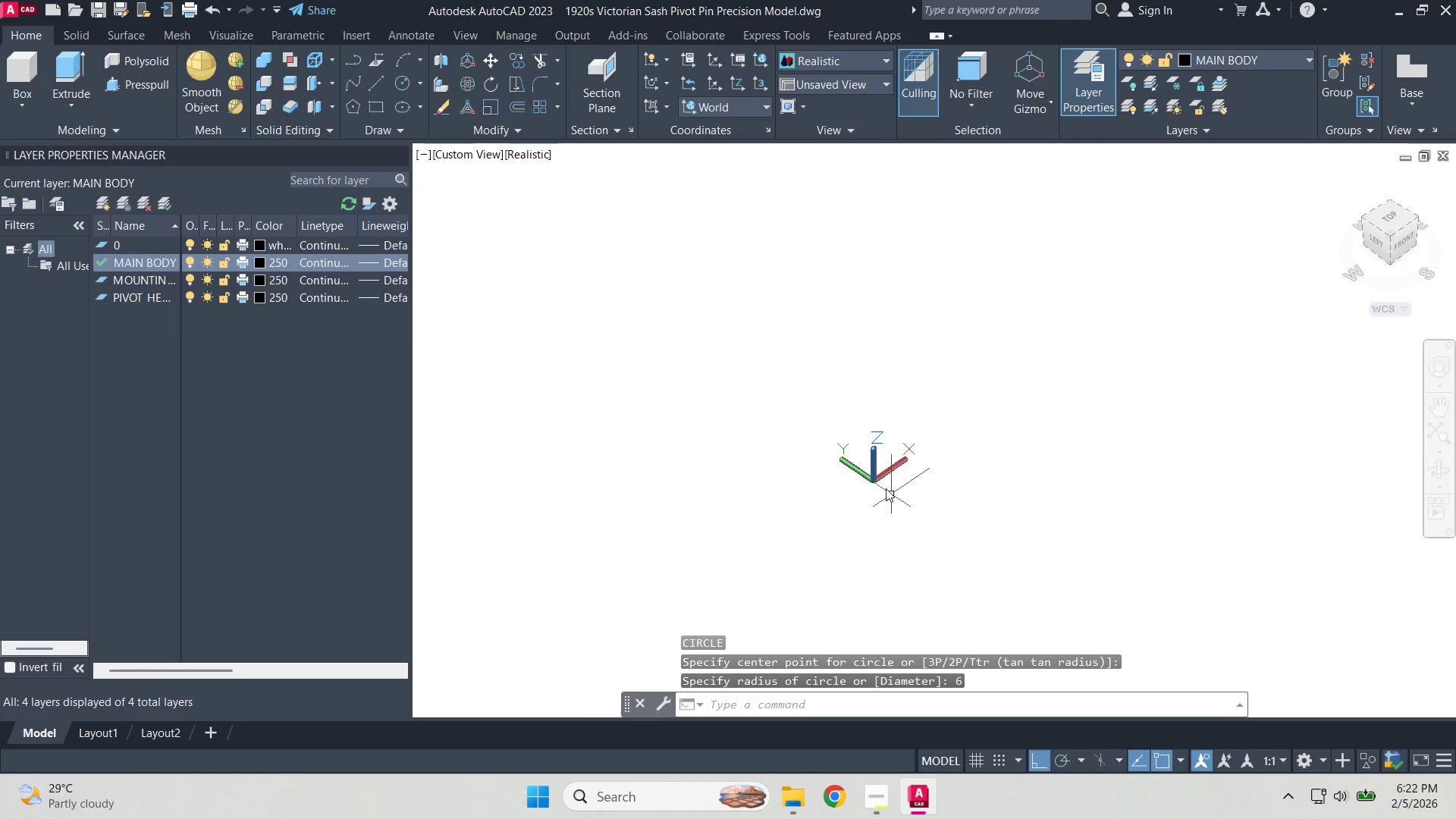 
key(Escape)
 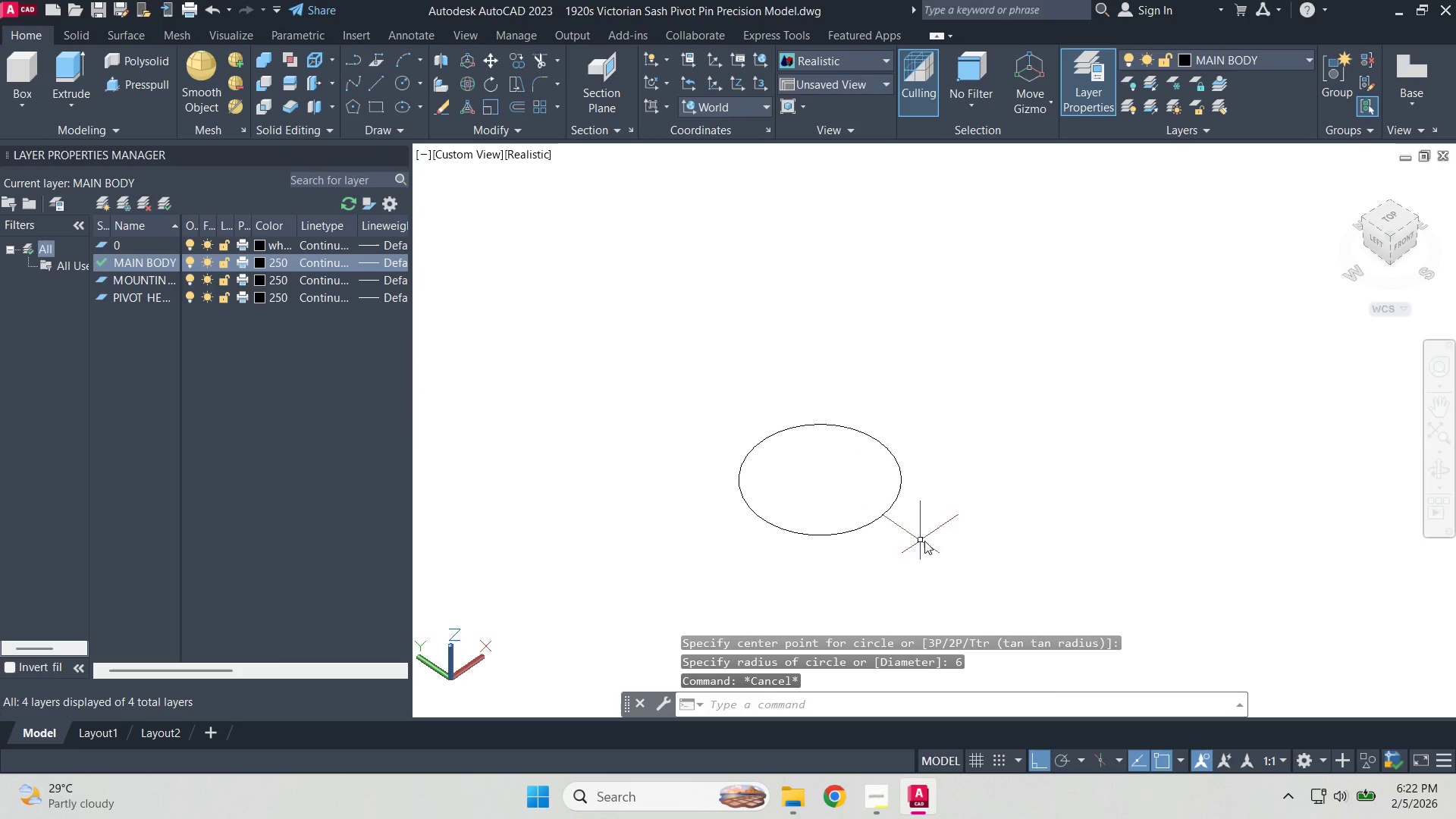 
left_click_drag(start_coordinate=[926, 535], to_coordinate=[899, 510])
 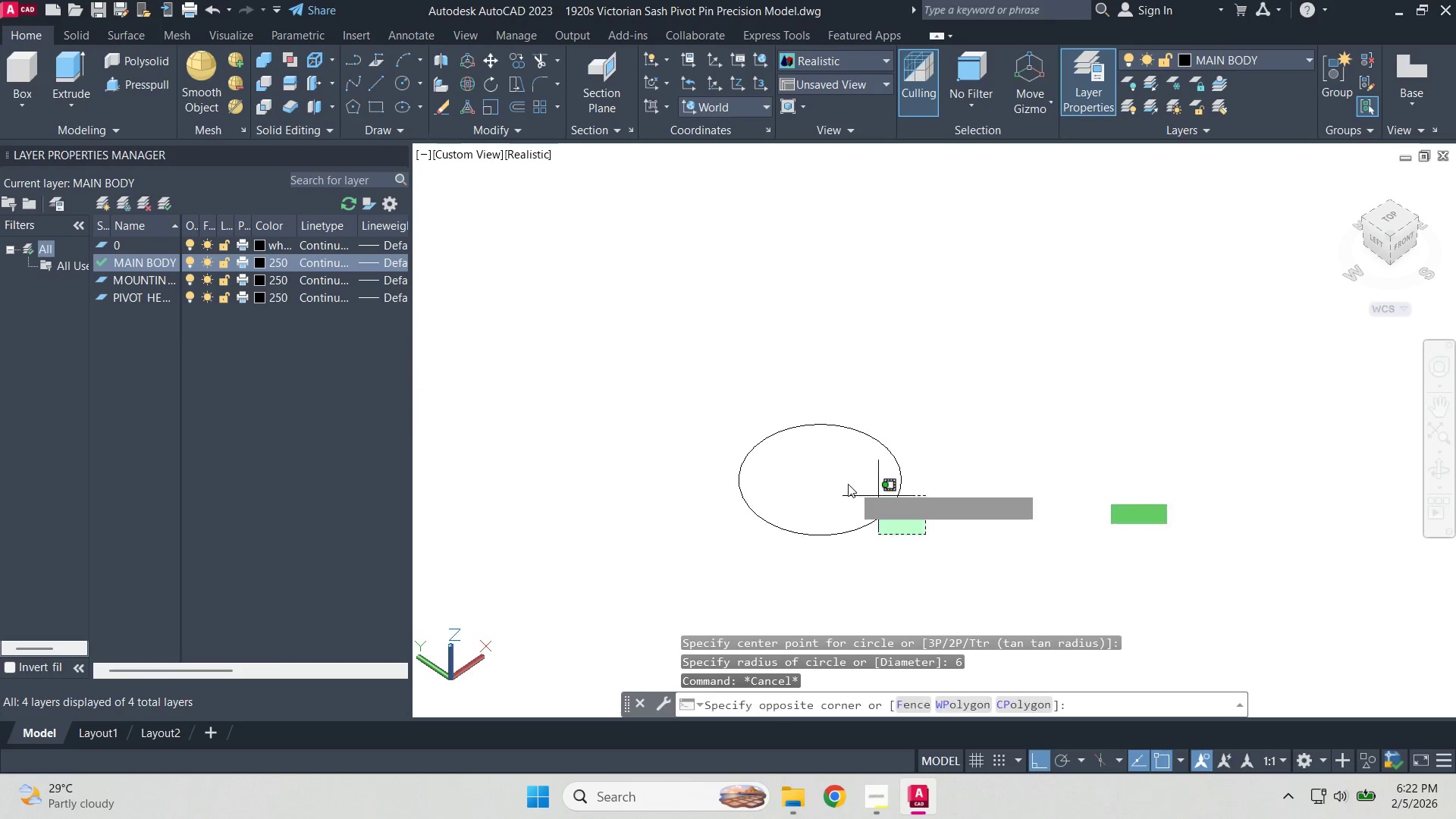 
double_click([847, 482])
 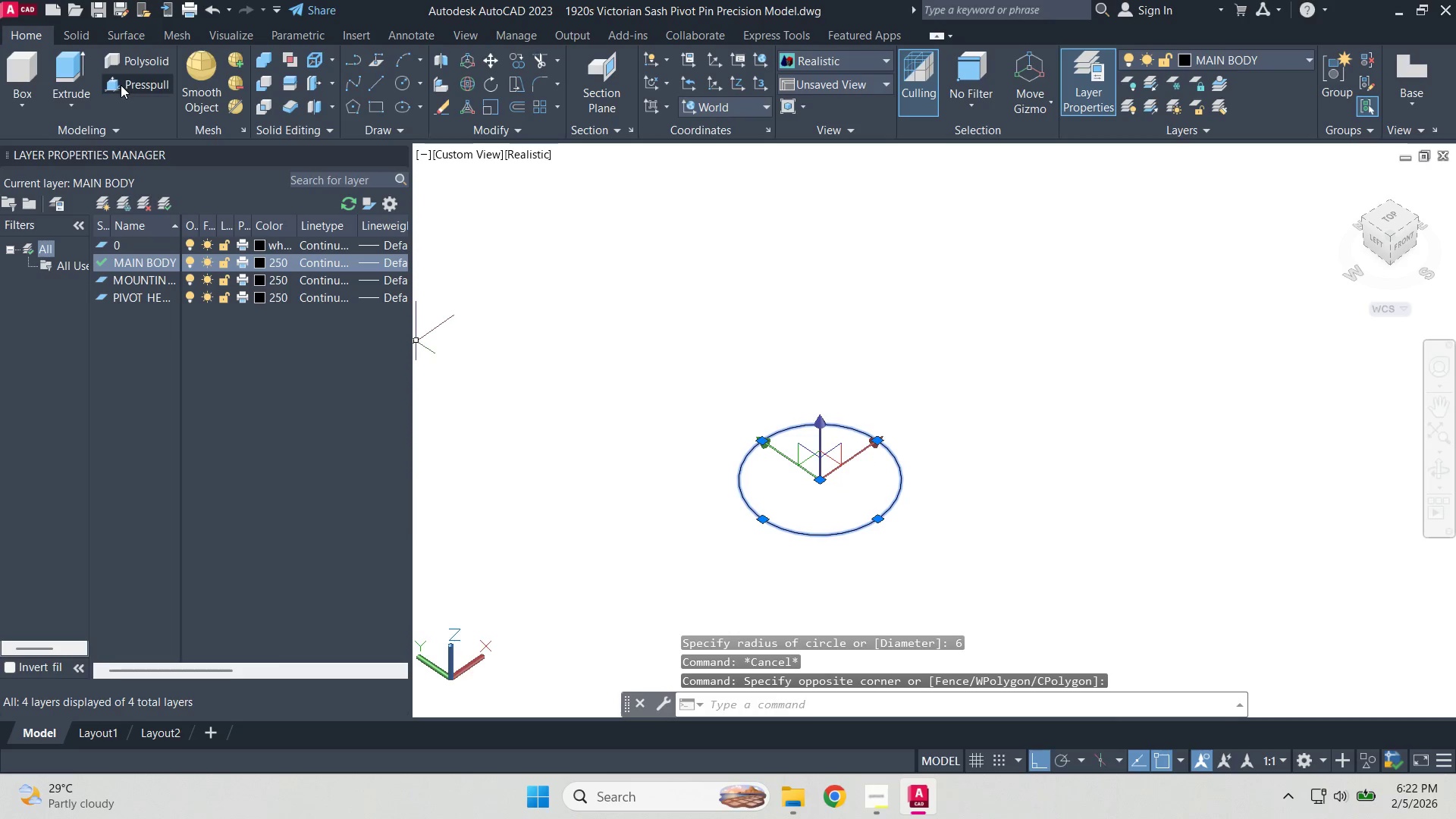 
scroll: coordinate [855, 497], scroll_direction: up, amount: 16.0
 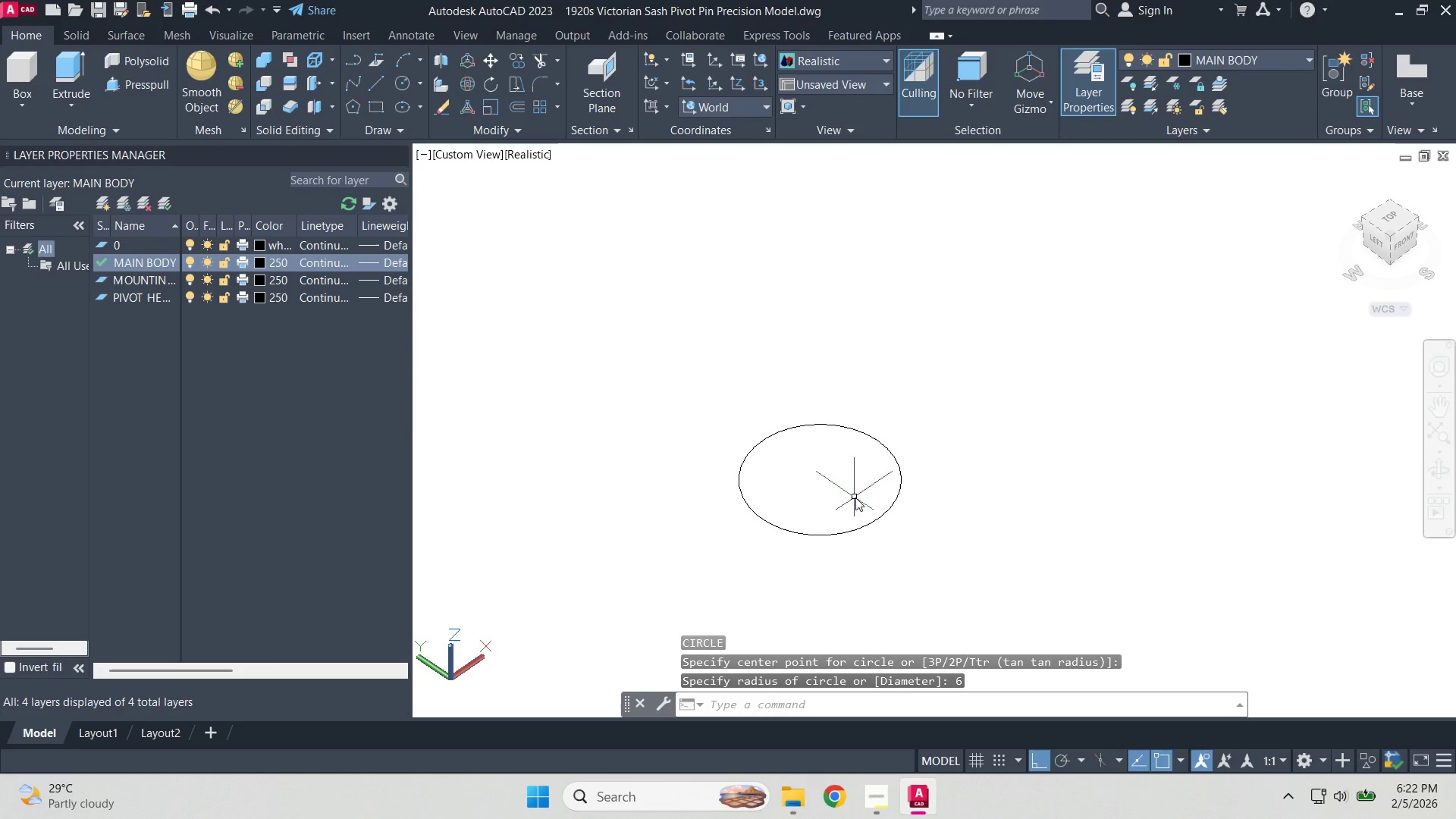 
left_click([71, 86])
 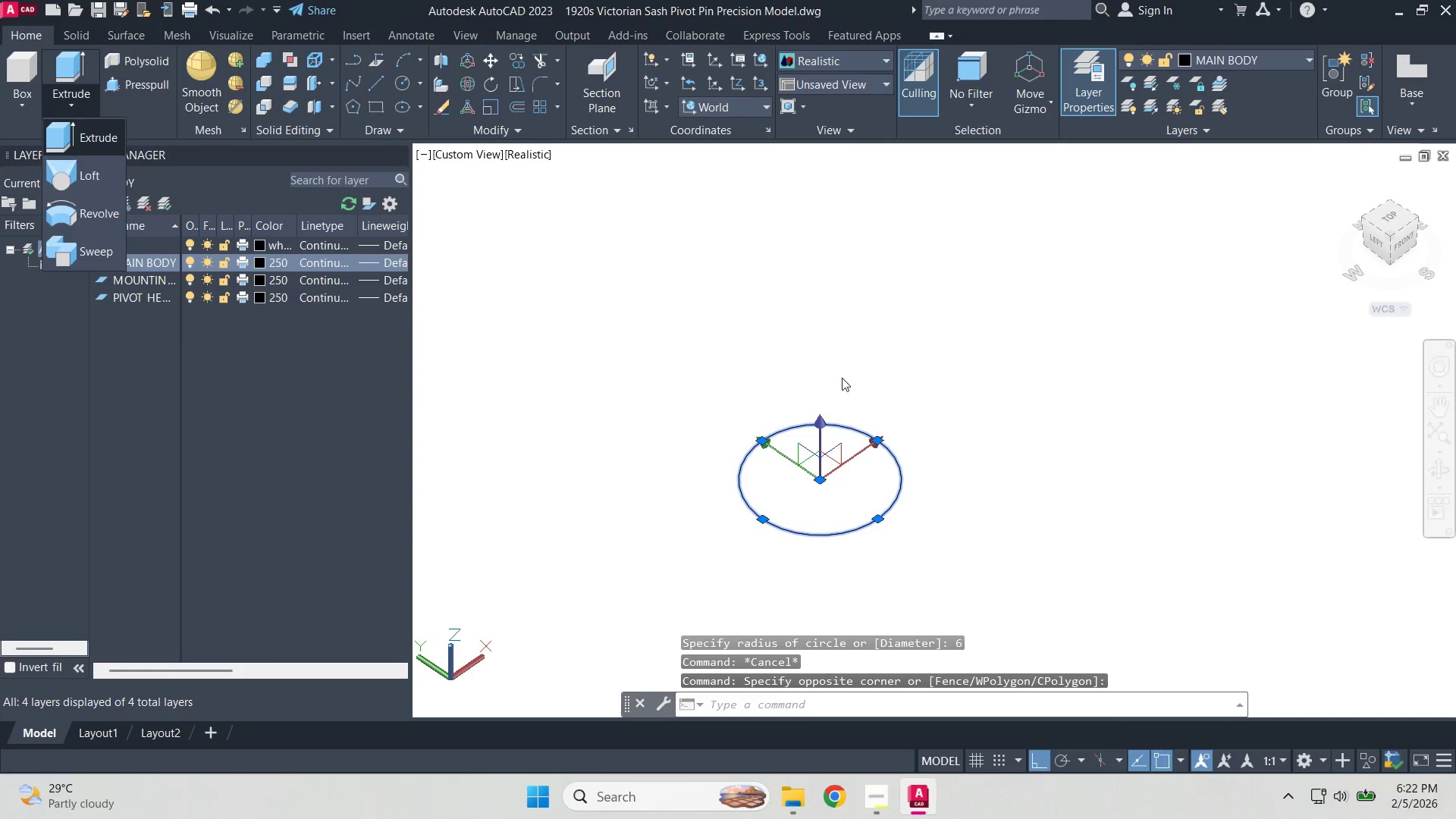 
type( 40 )
 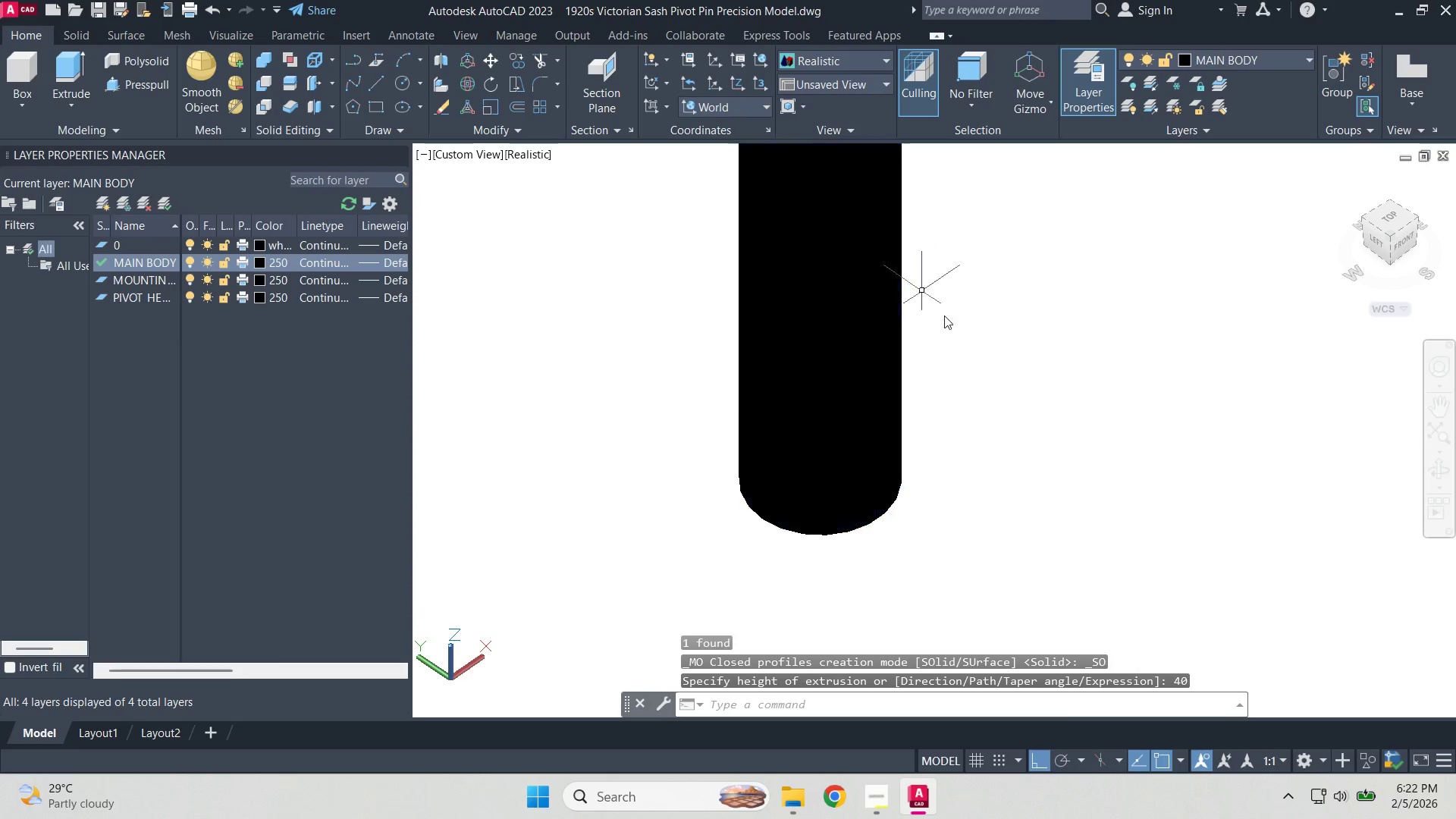 
key(Escape)
 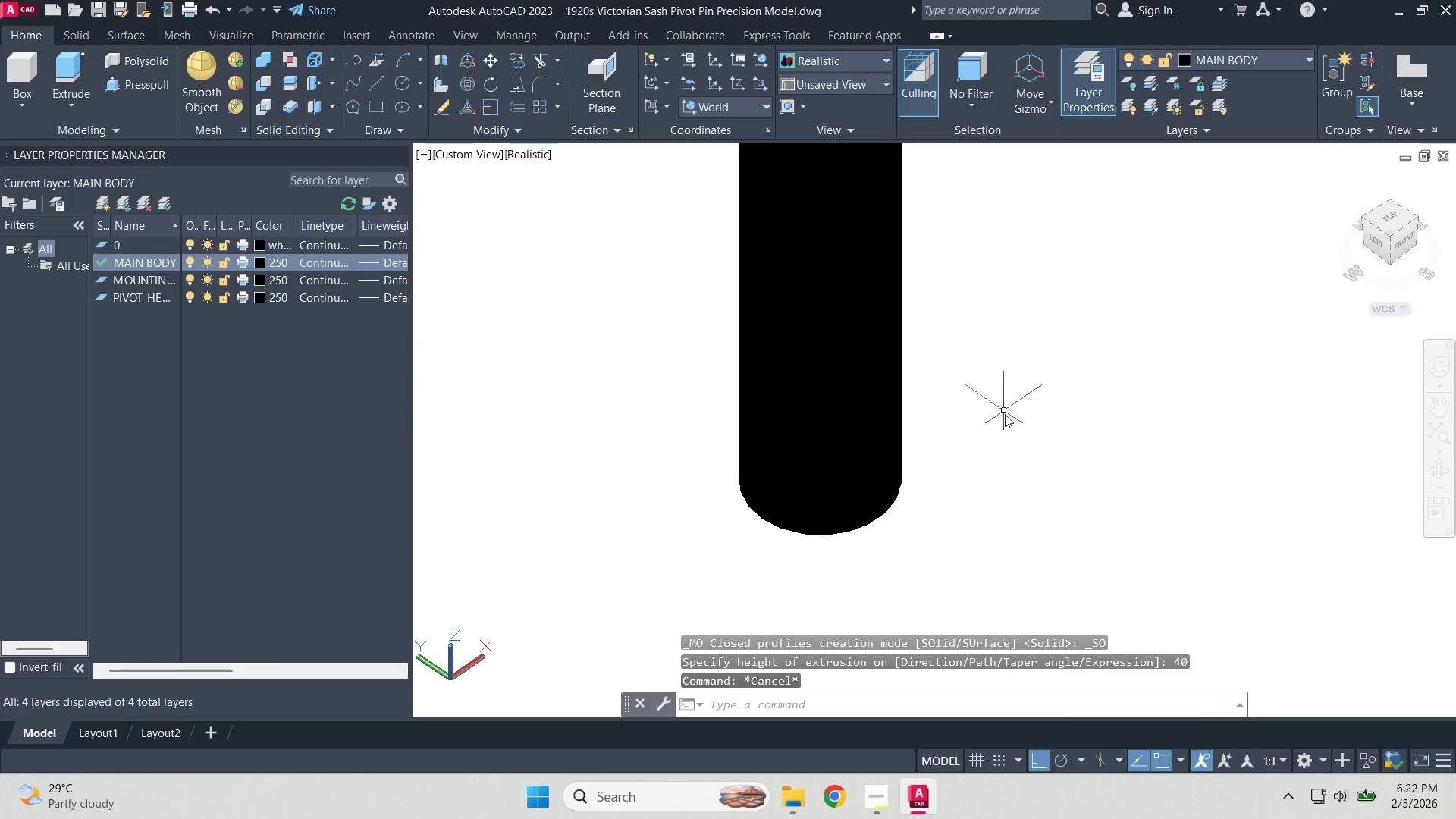 
scroll: coordinate [1007, 431], scroll_direction: down, amount: 2.0
 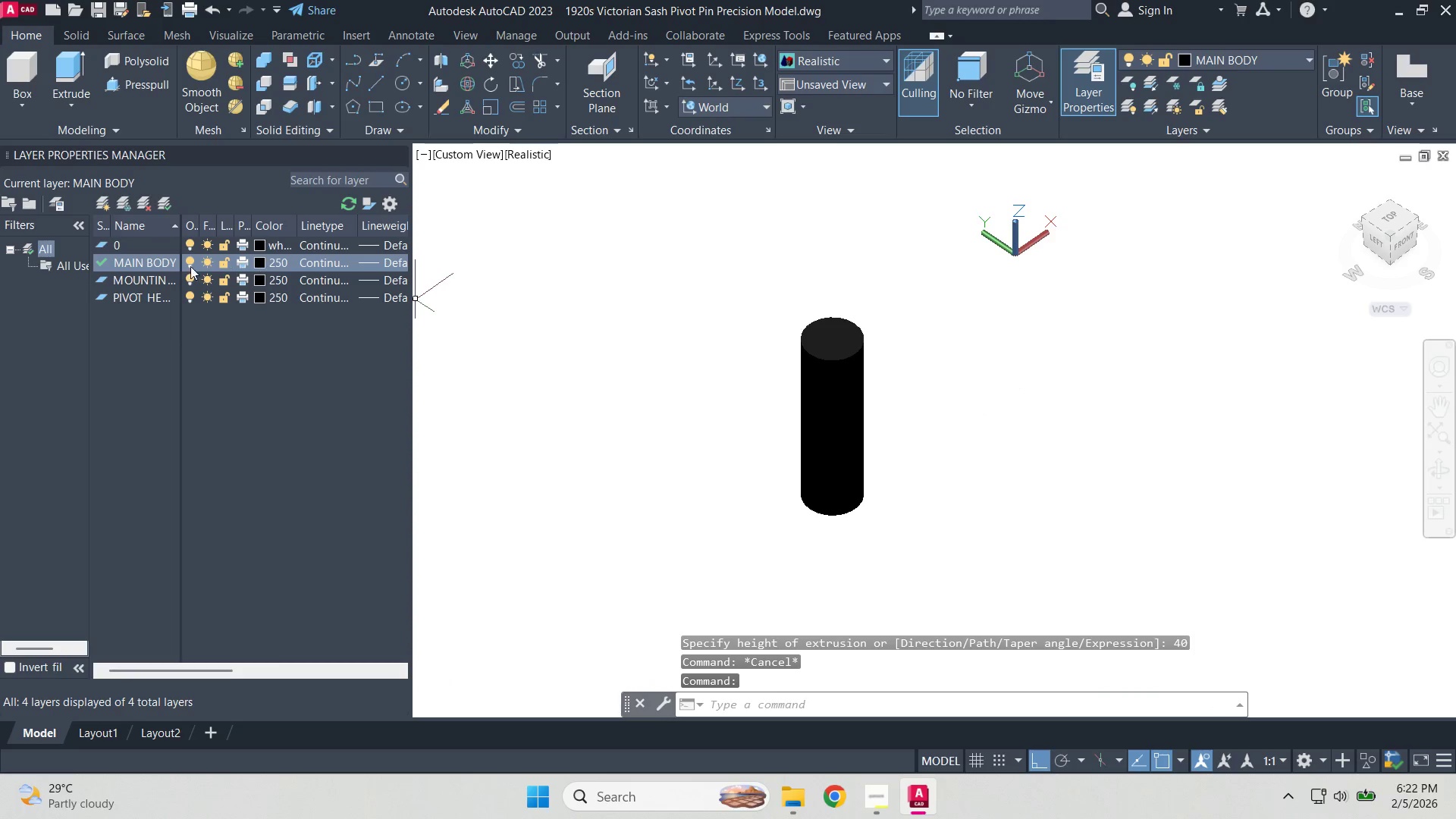 
left_click([140, 279])
 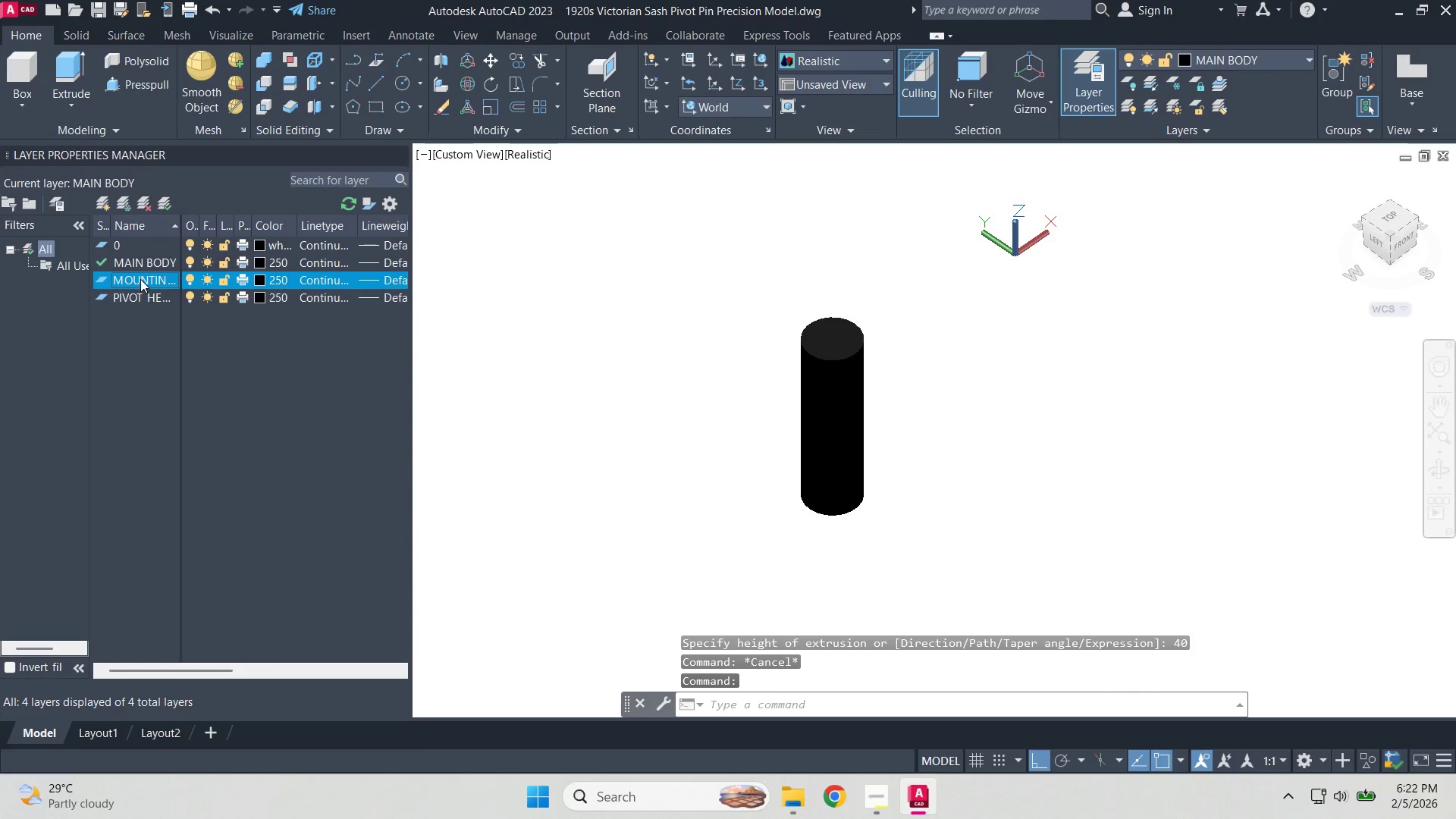 
right_click([140, 279])
 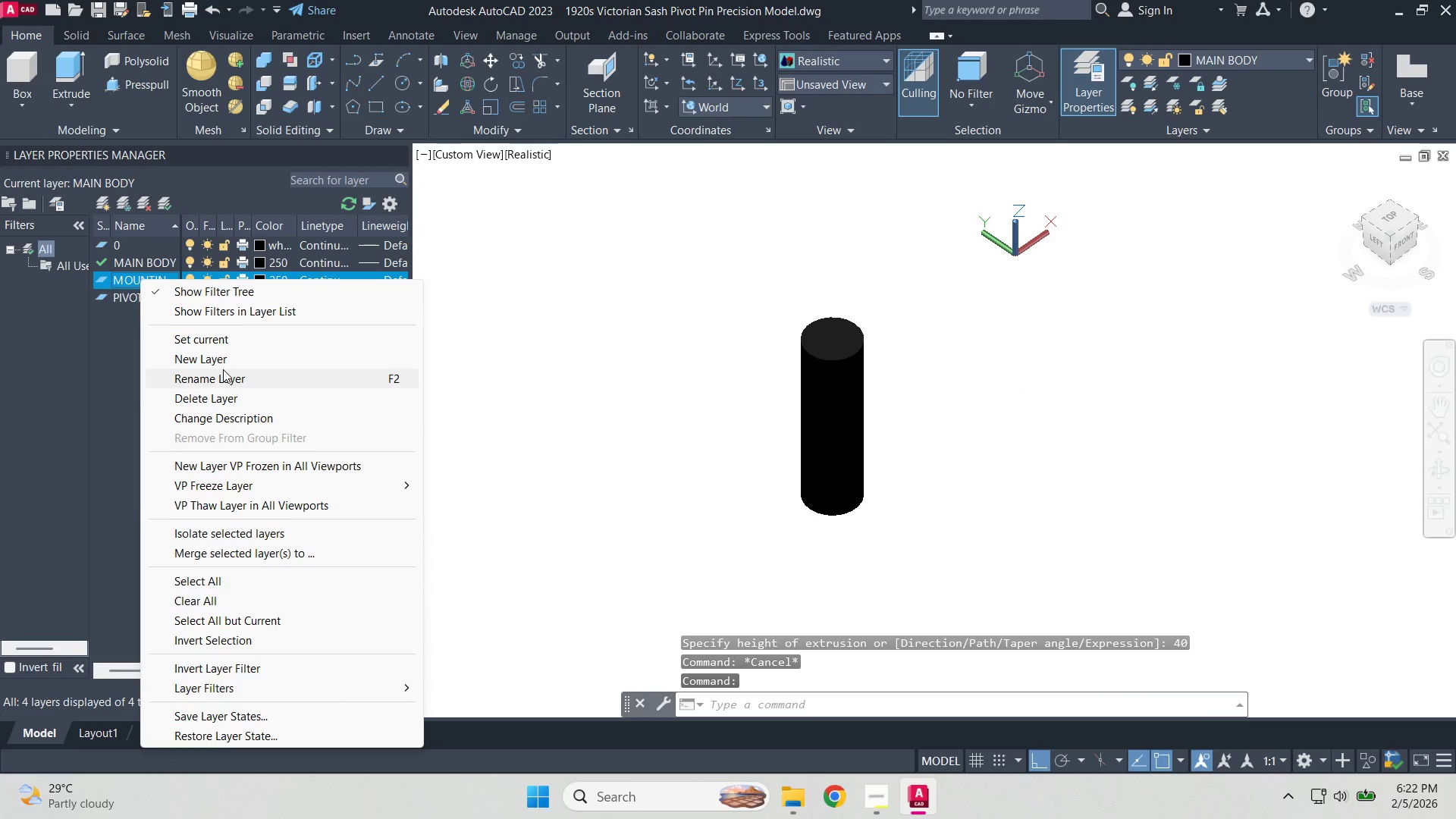 
left_click([222, 346])
 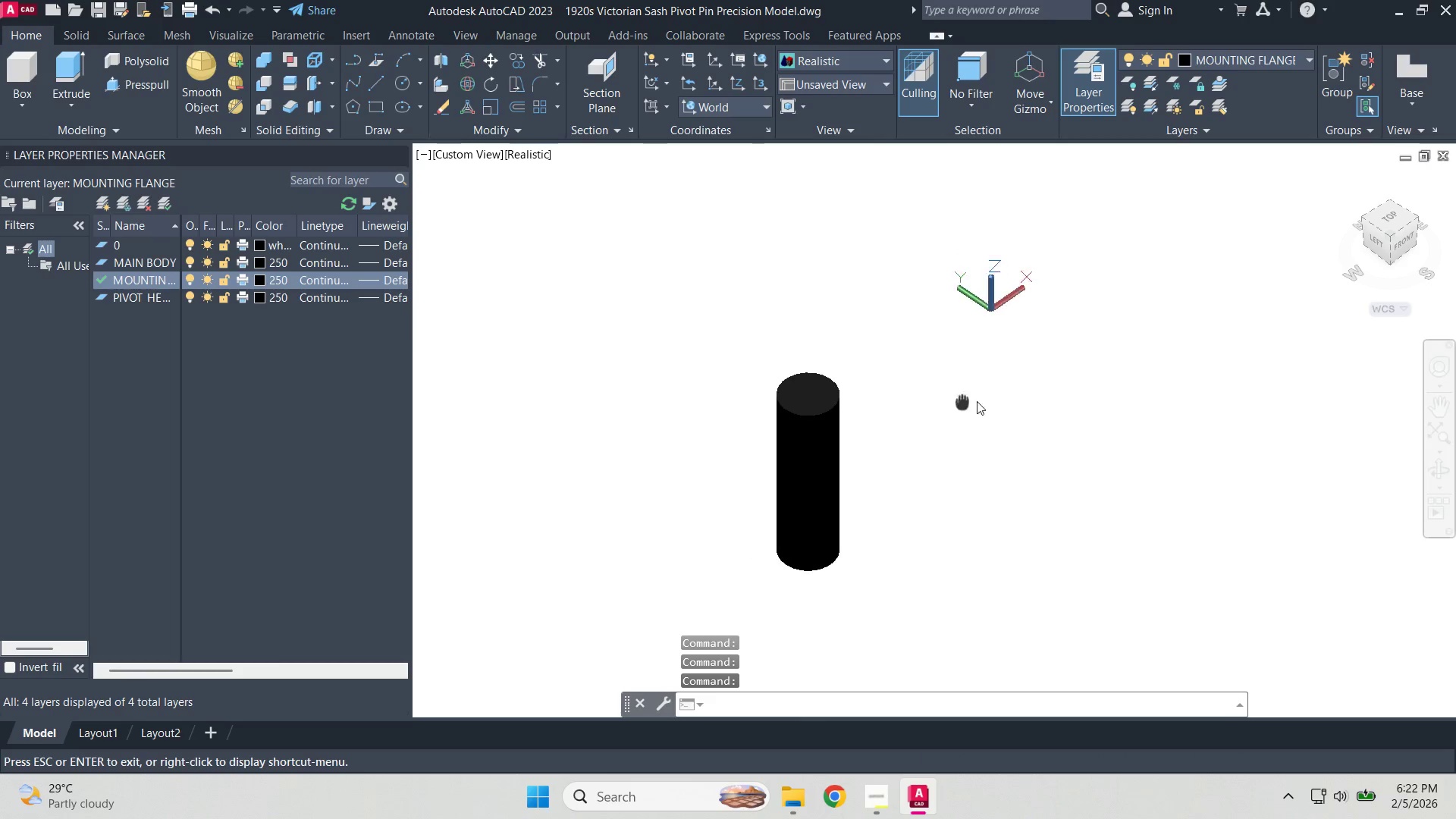 
key(C)
 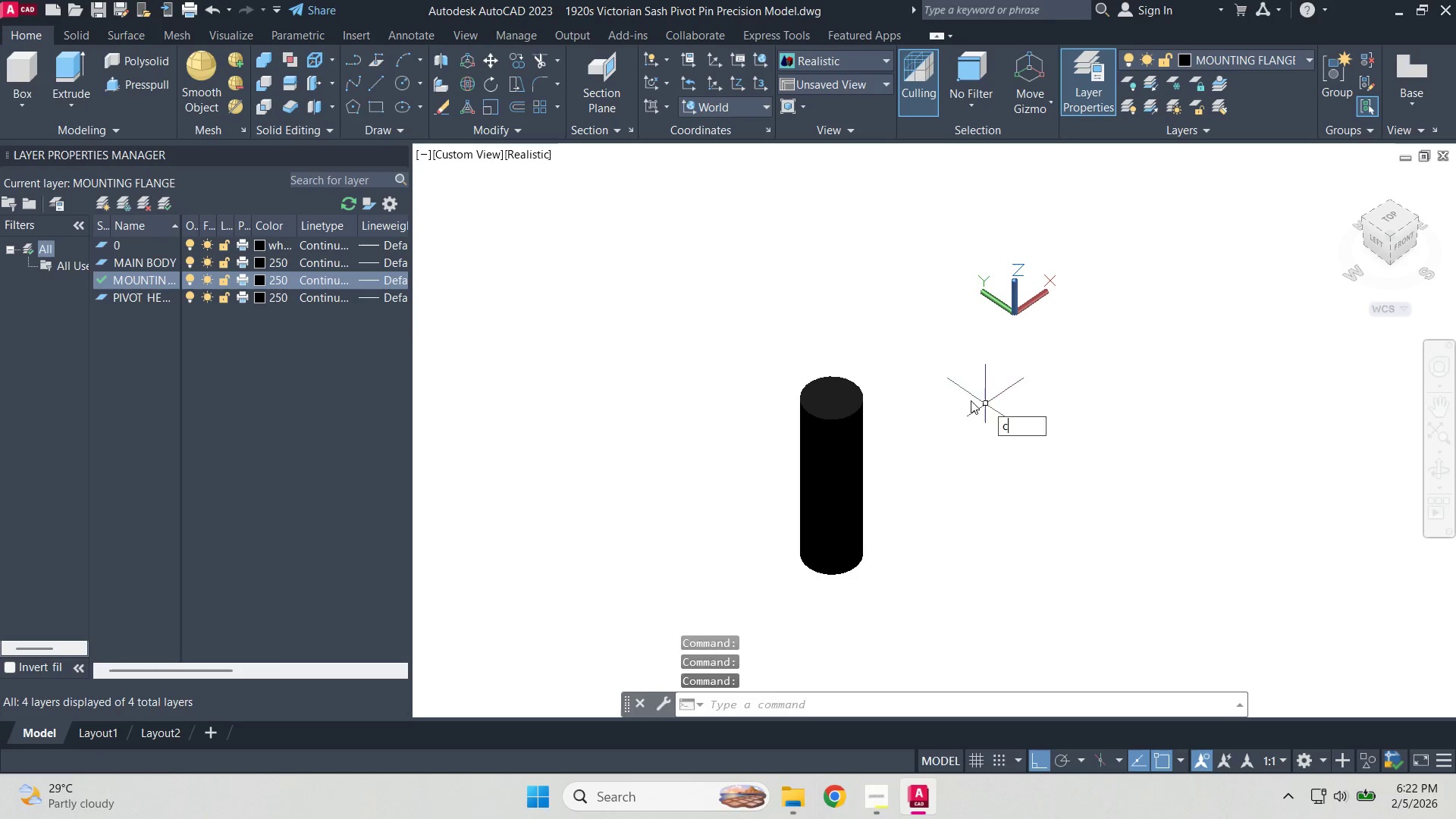 
key(Space)
 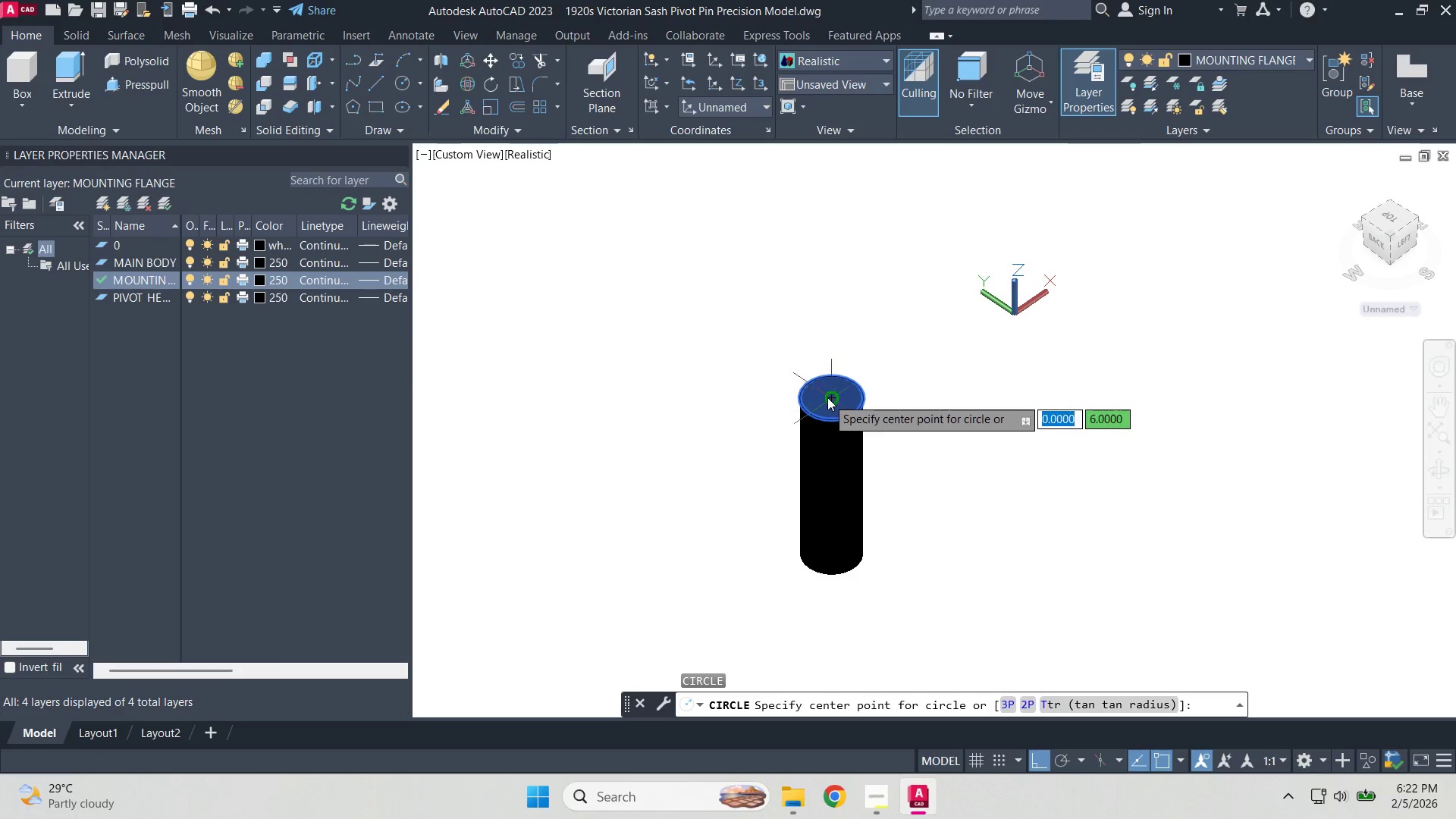 
left_click([830, 397])
 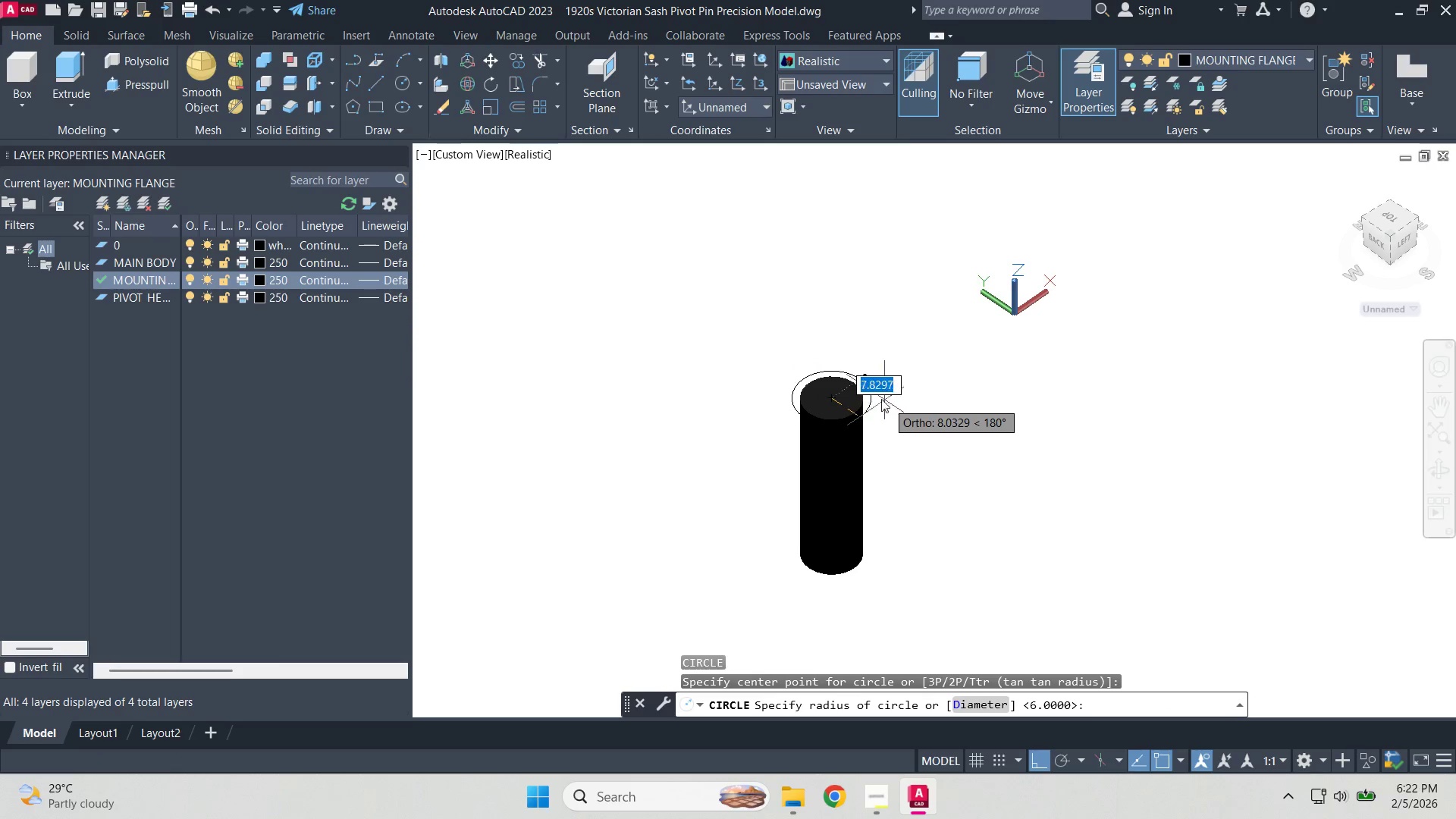 
scroll: coordinate [902, 396], scroll_direction: up, amount: 2.0
 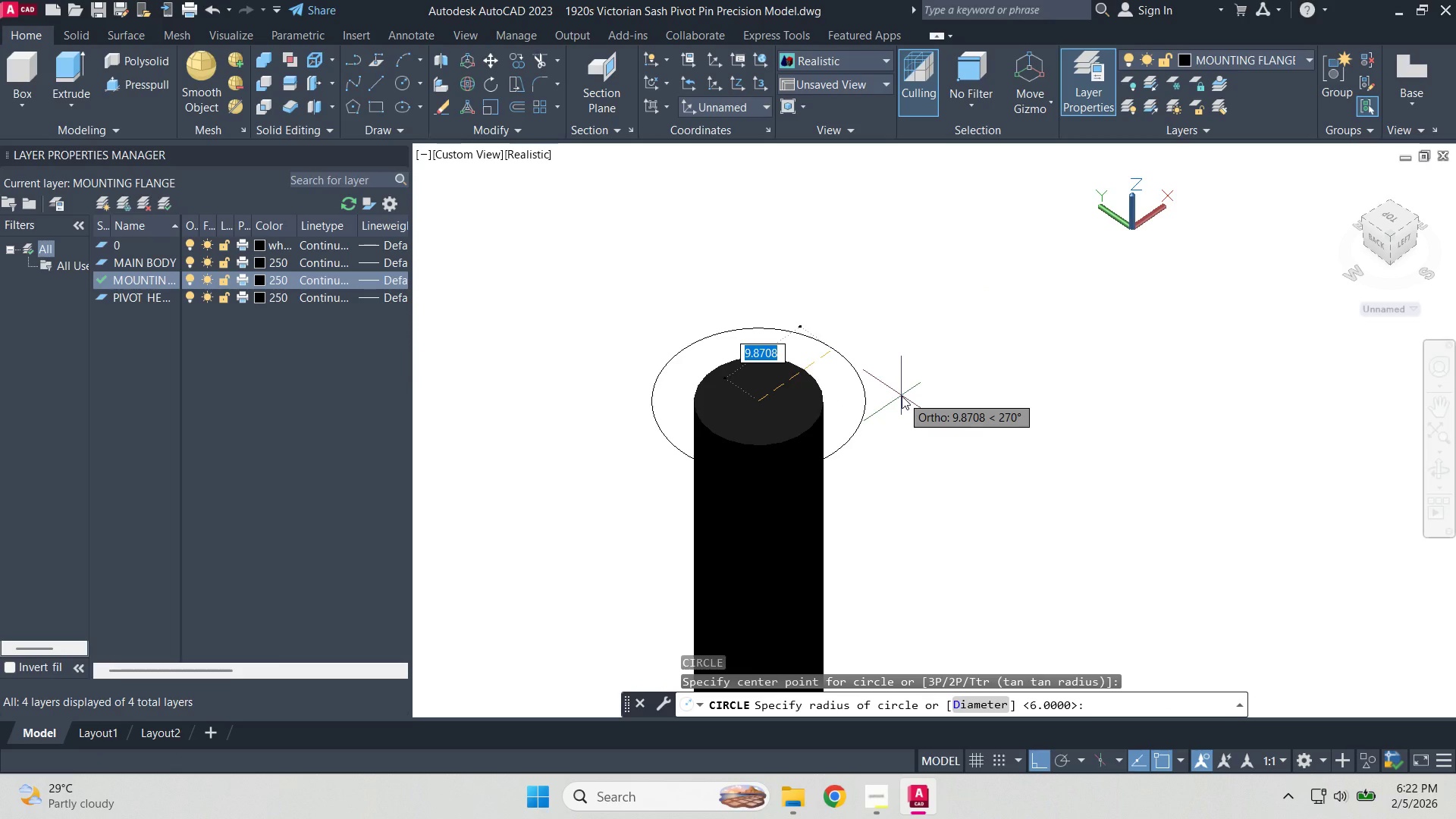 
type(1- )
key(Backspace)
key(Backspace)
type(10)
 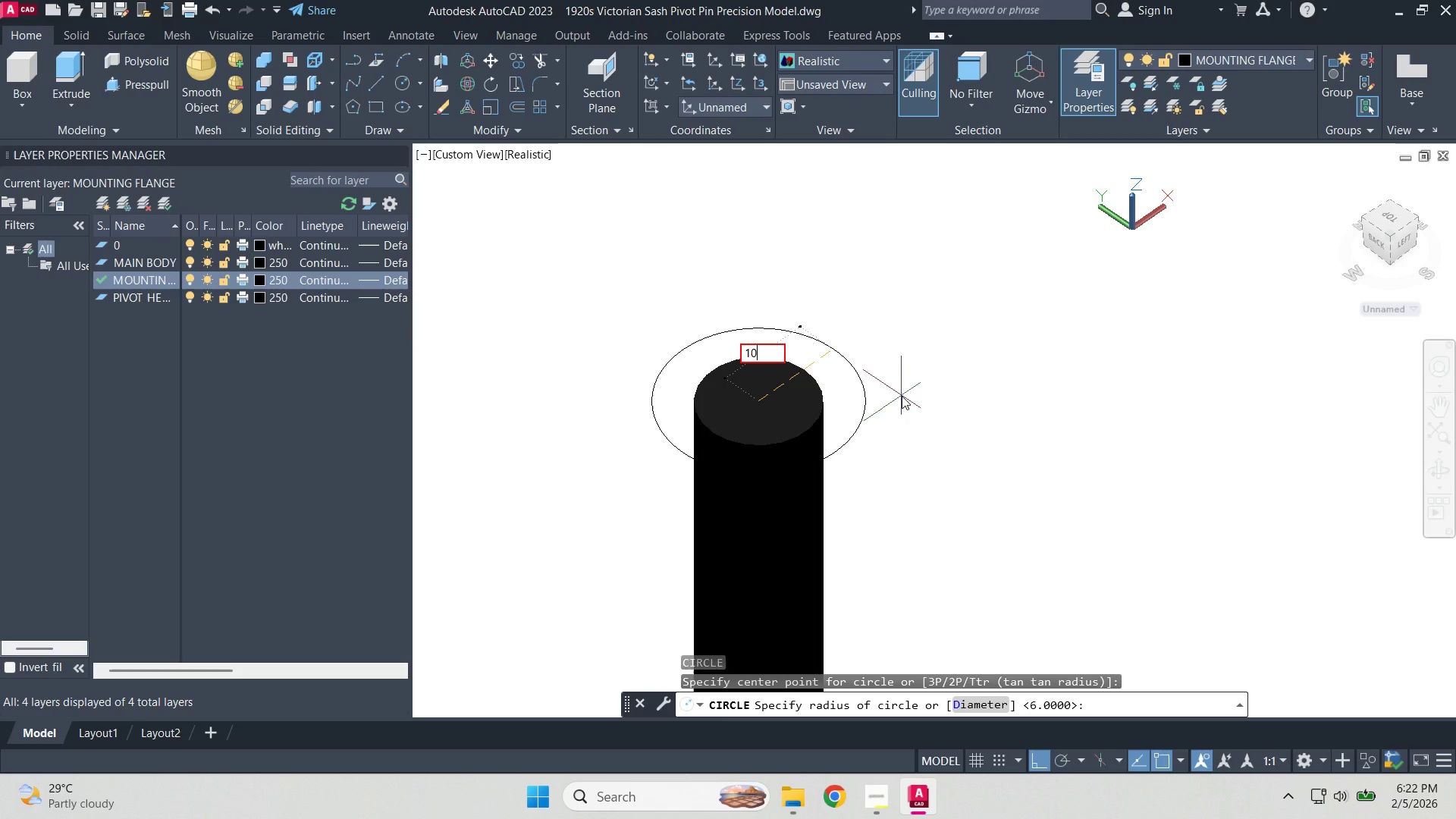 
key(Enter)
 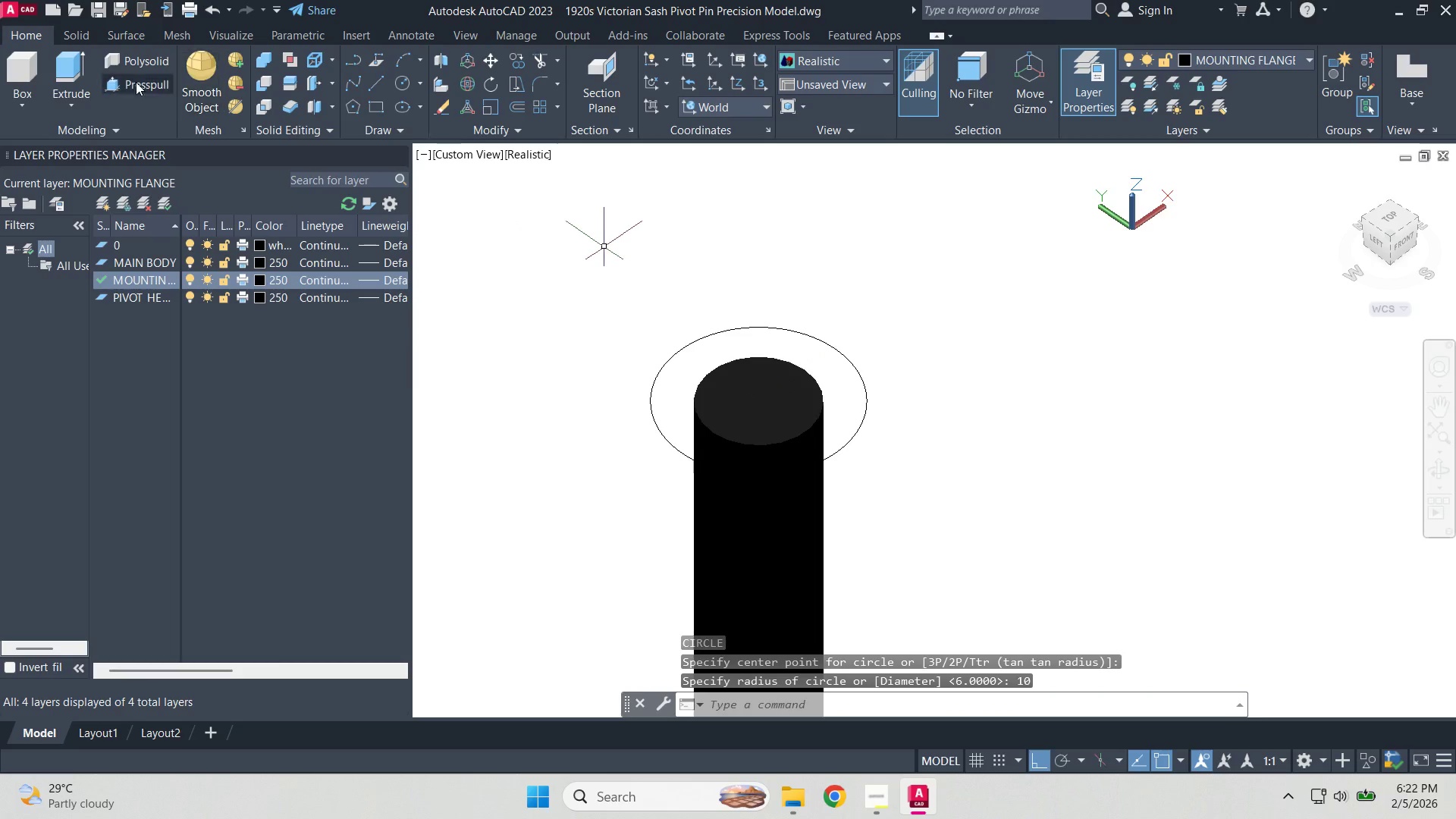 
left_click([67, 69])
 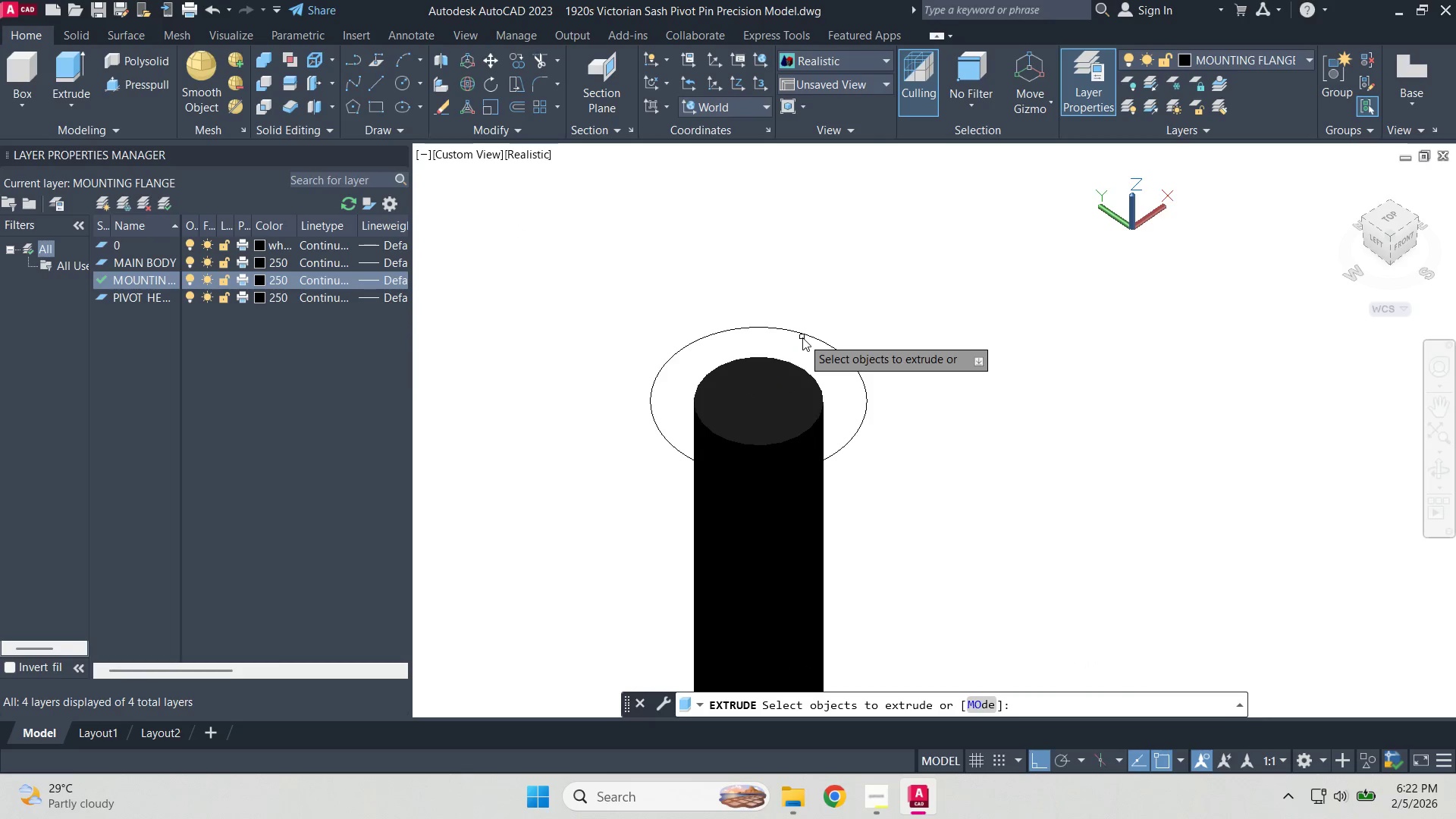 
left_click([806, 334])
 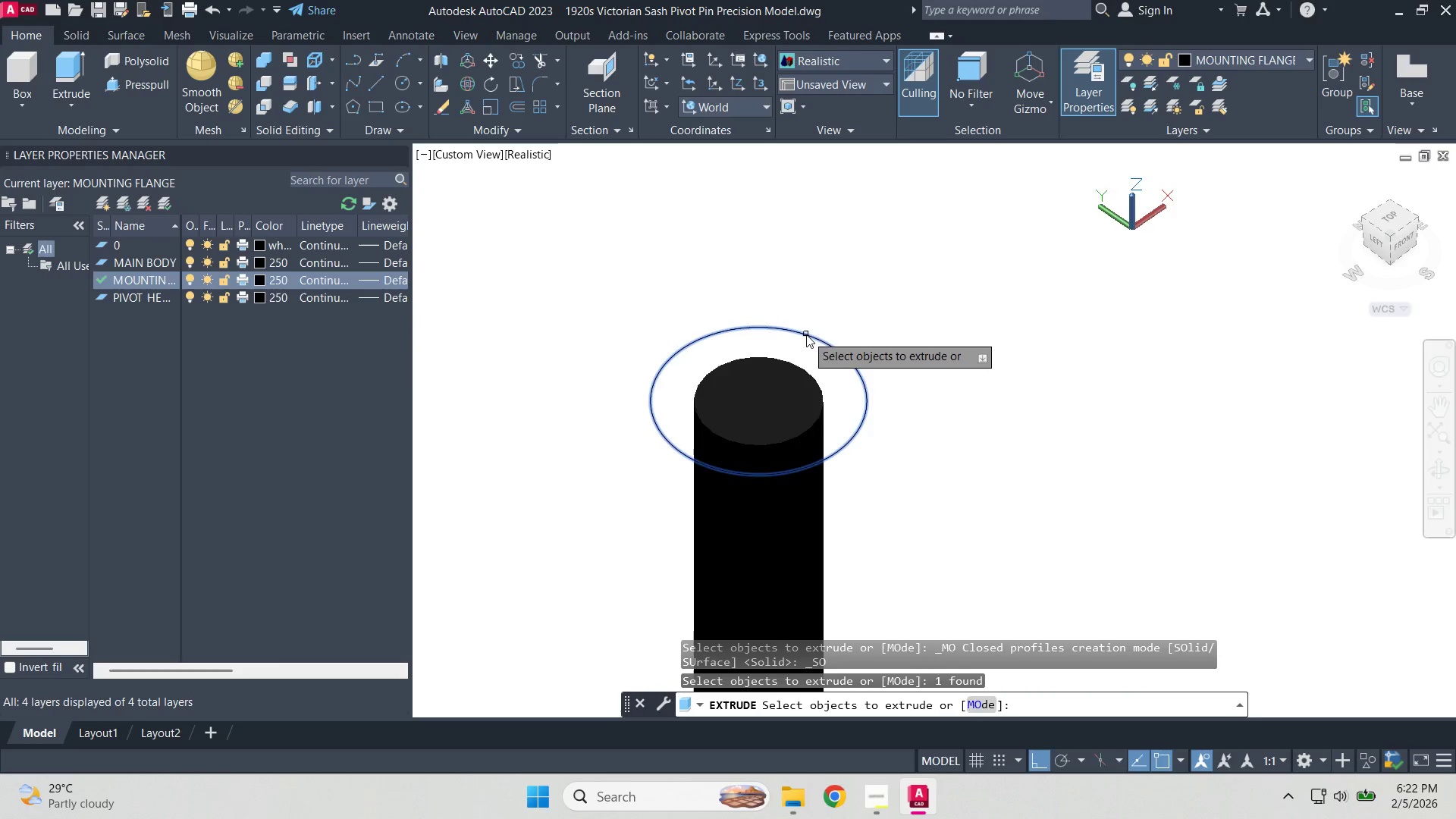 
key(Space)
 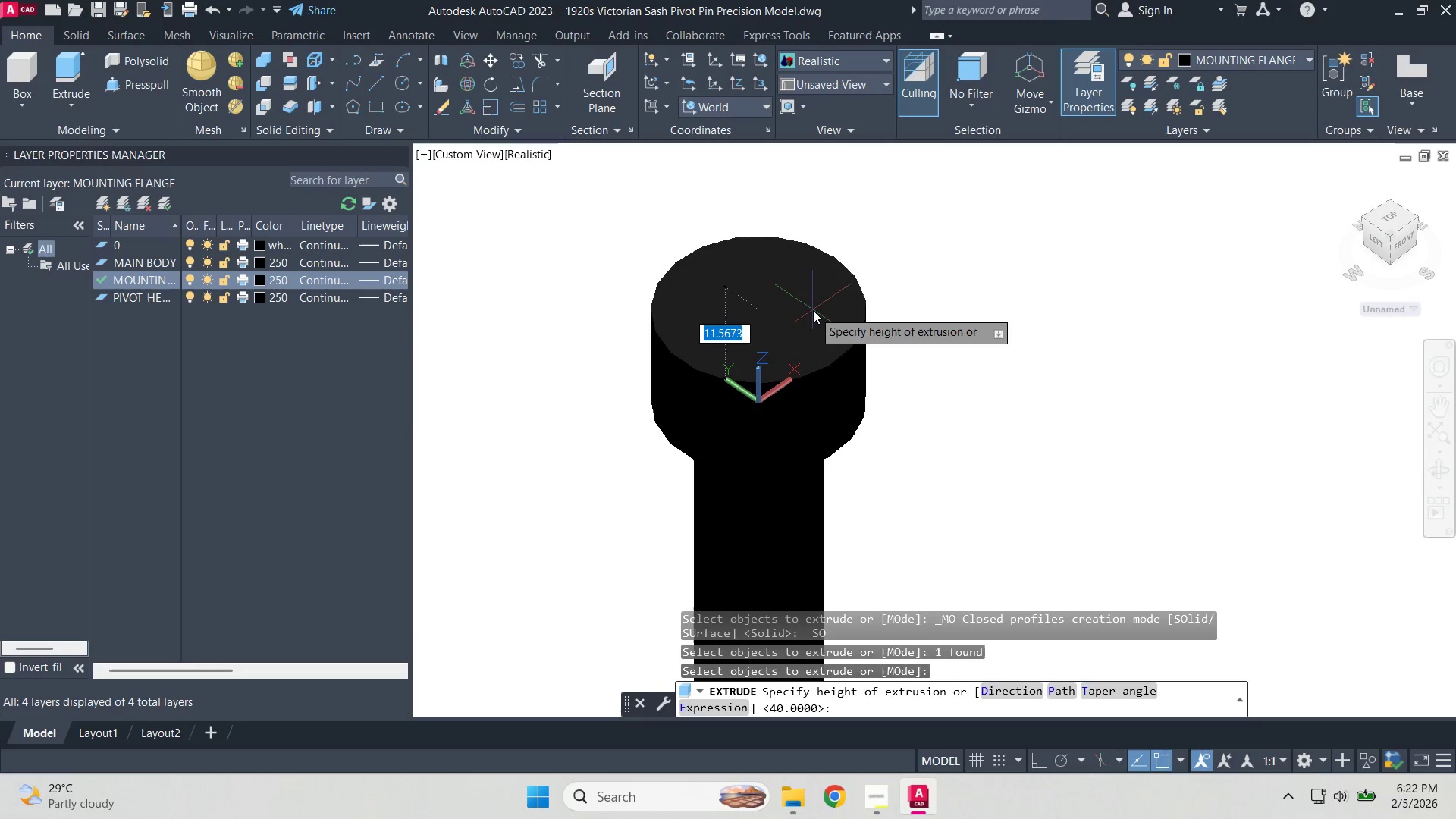 
key(3)
 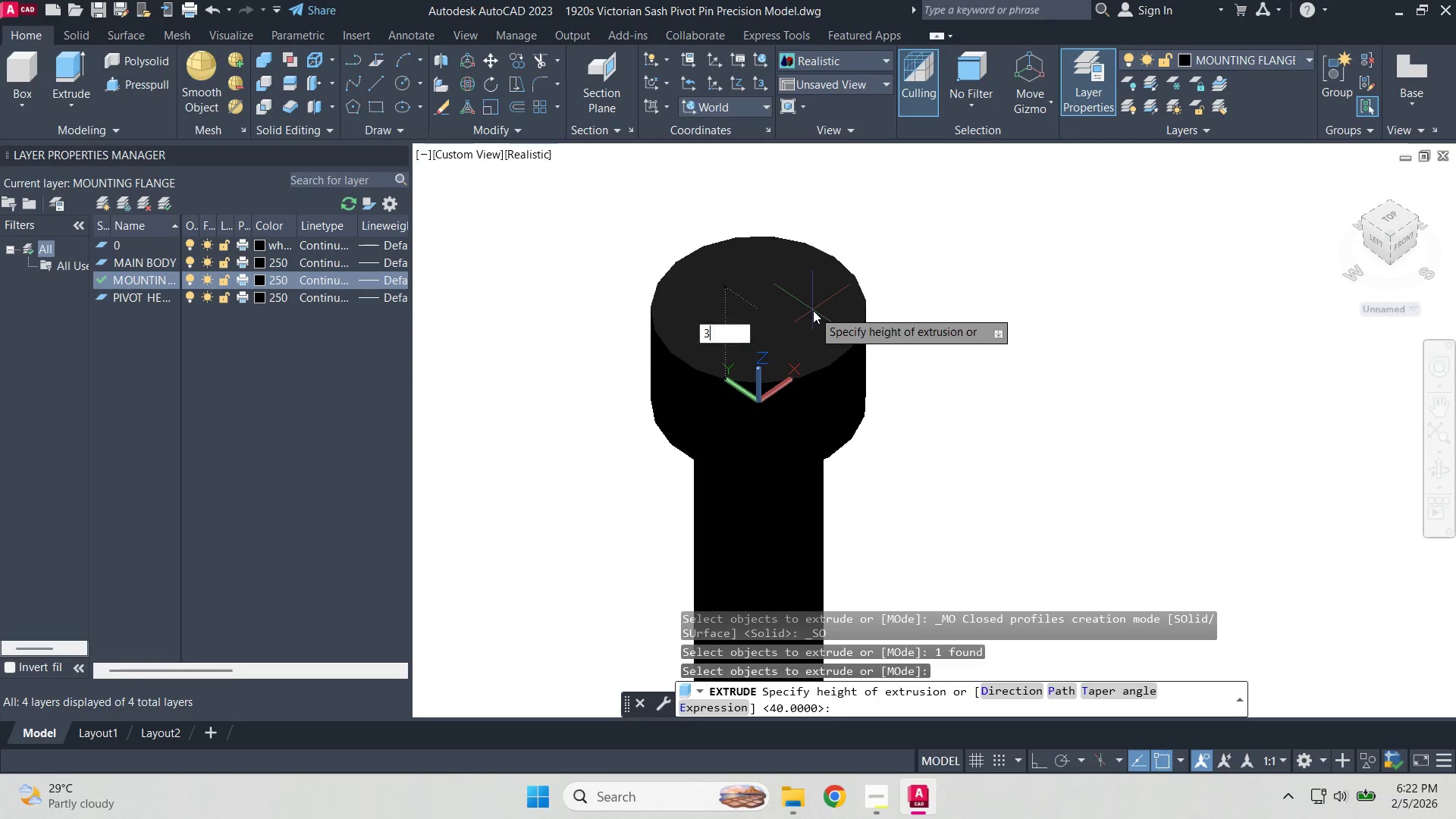 
key(Space)
 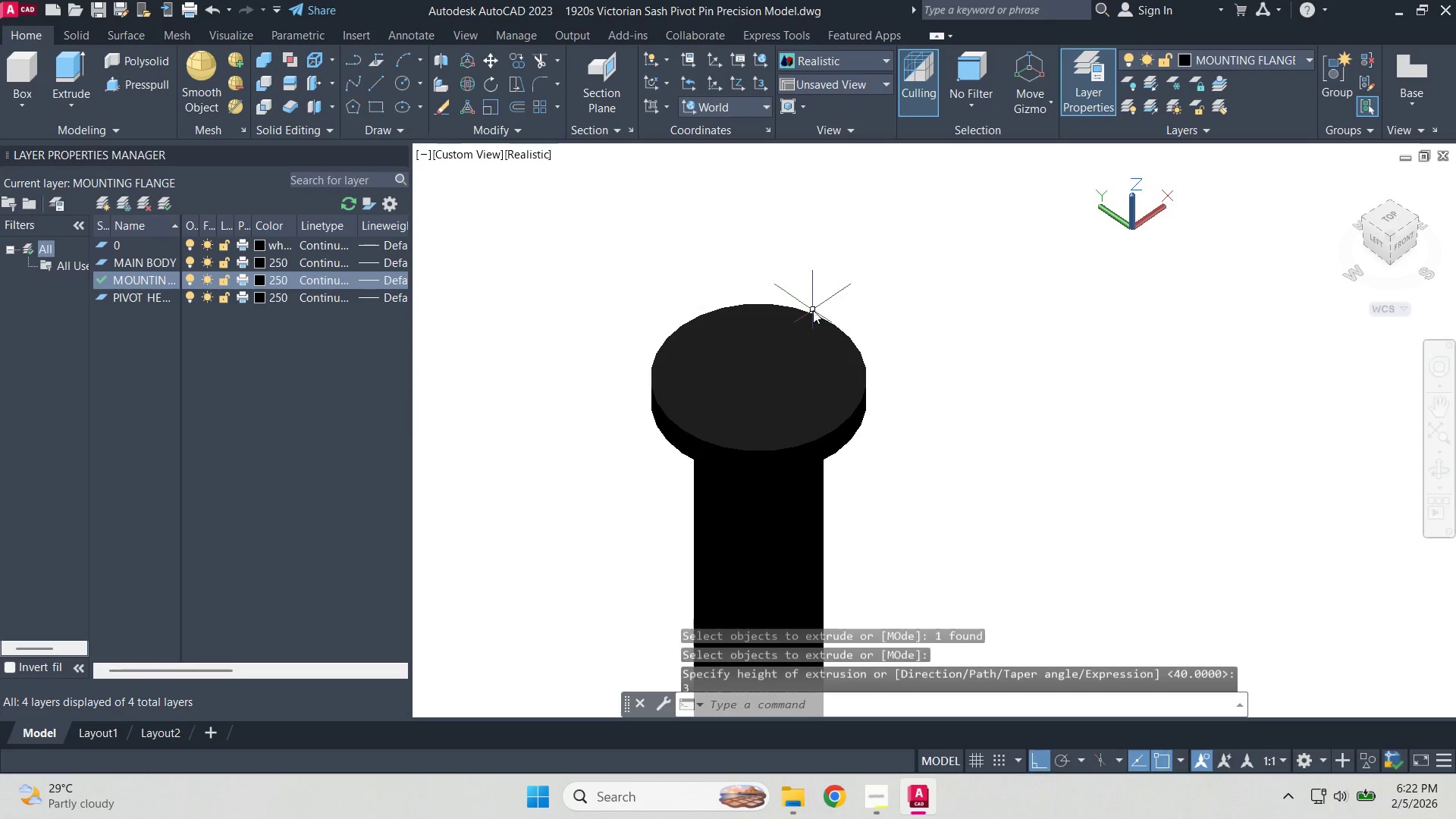 
key(Escape)
 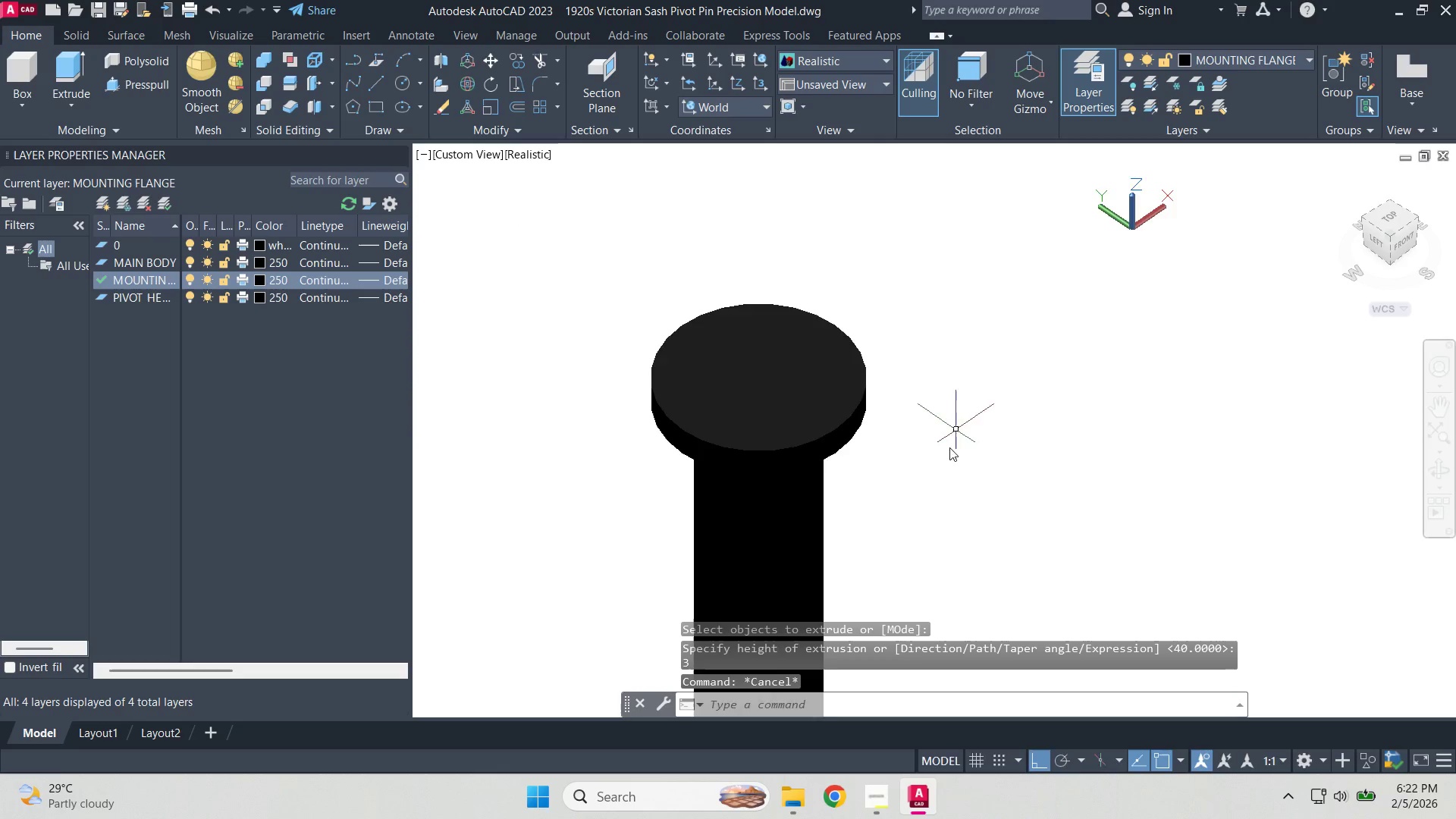 
scroll: coordinate [944, 452], scroll_direction: down, amount: 1.0
 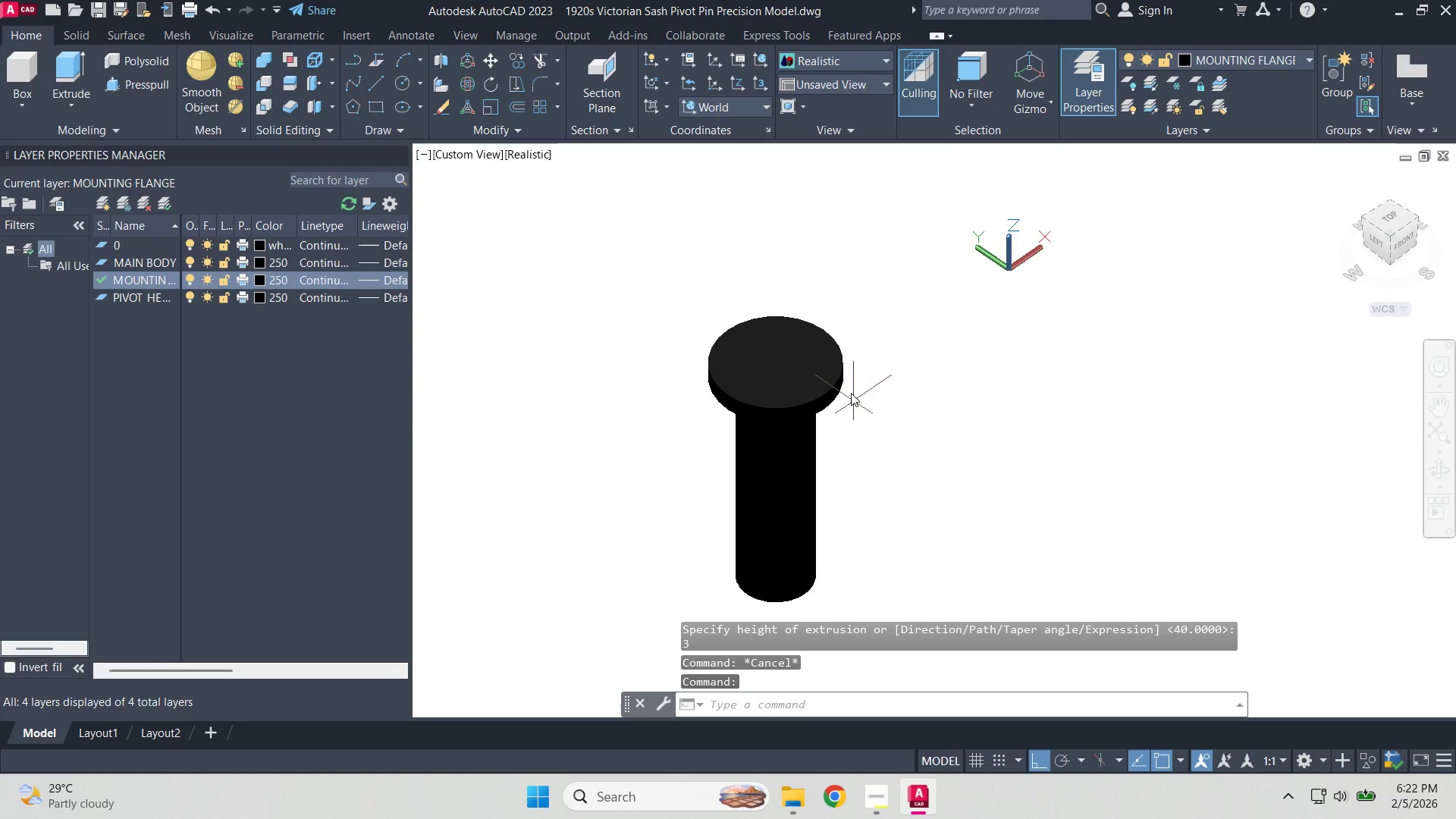 
left_click([846, 372])
 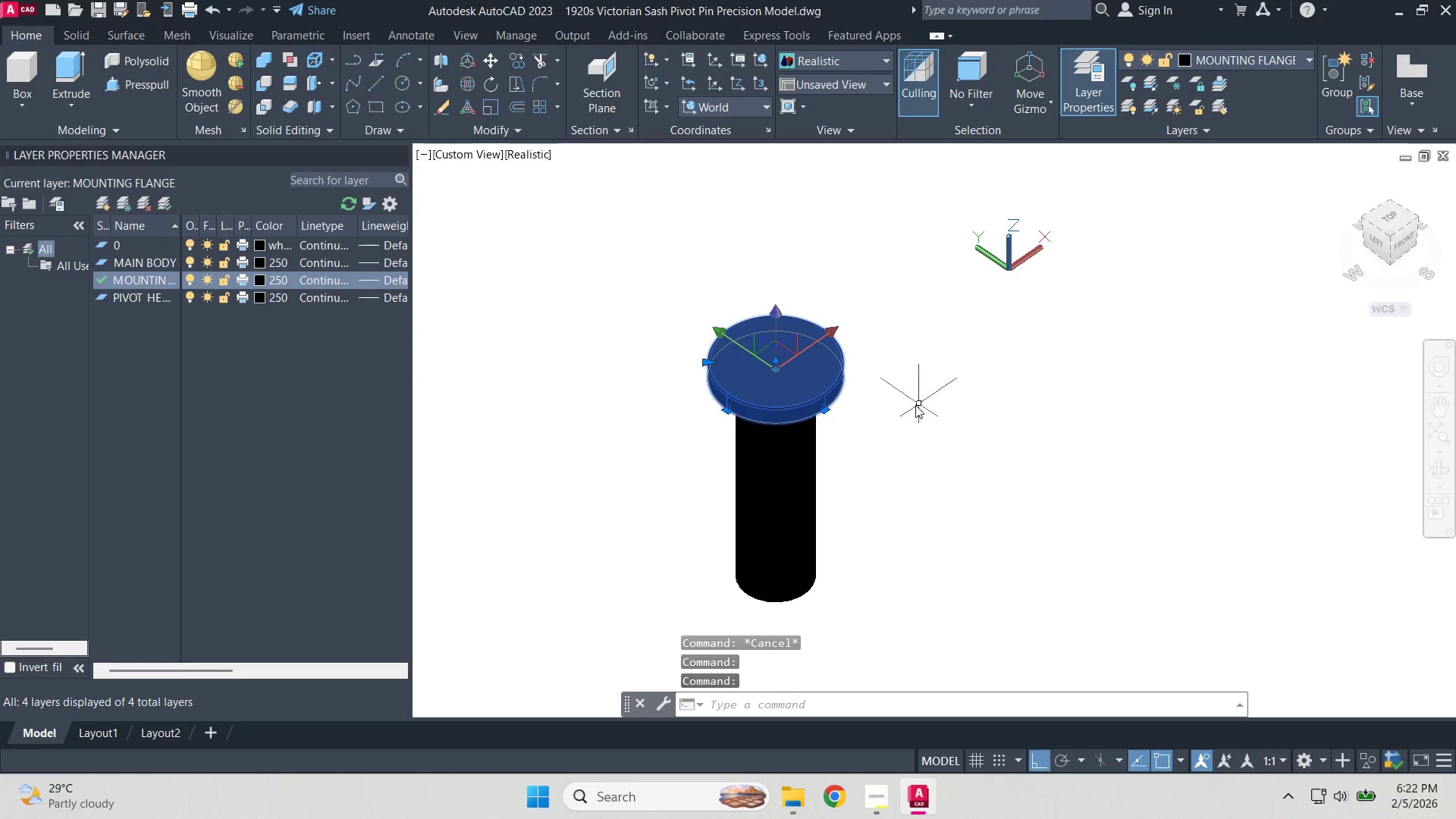 
key(M)
 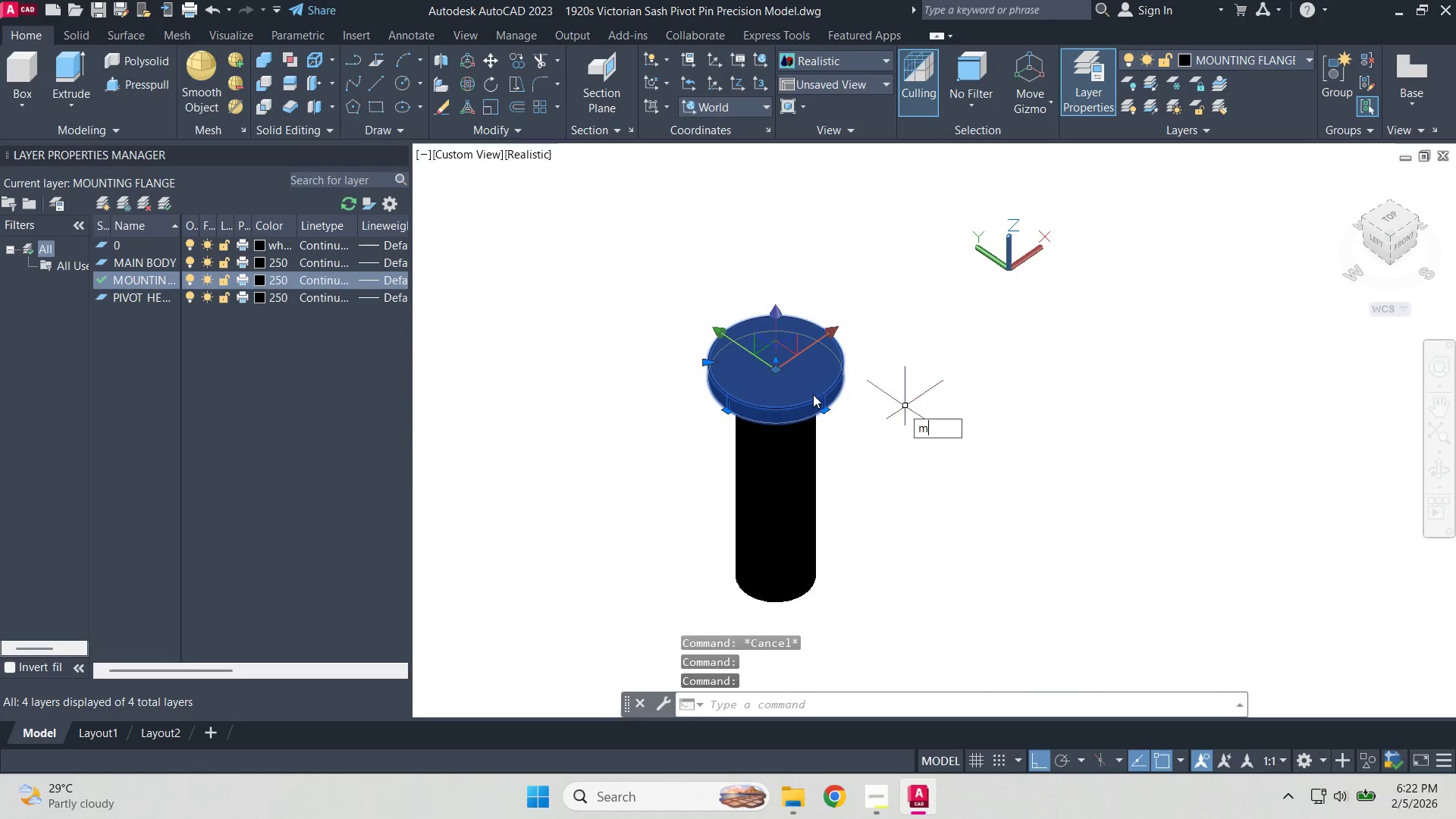 
key(Space)
 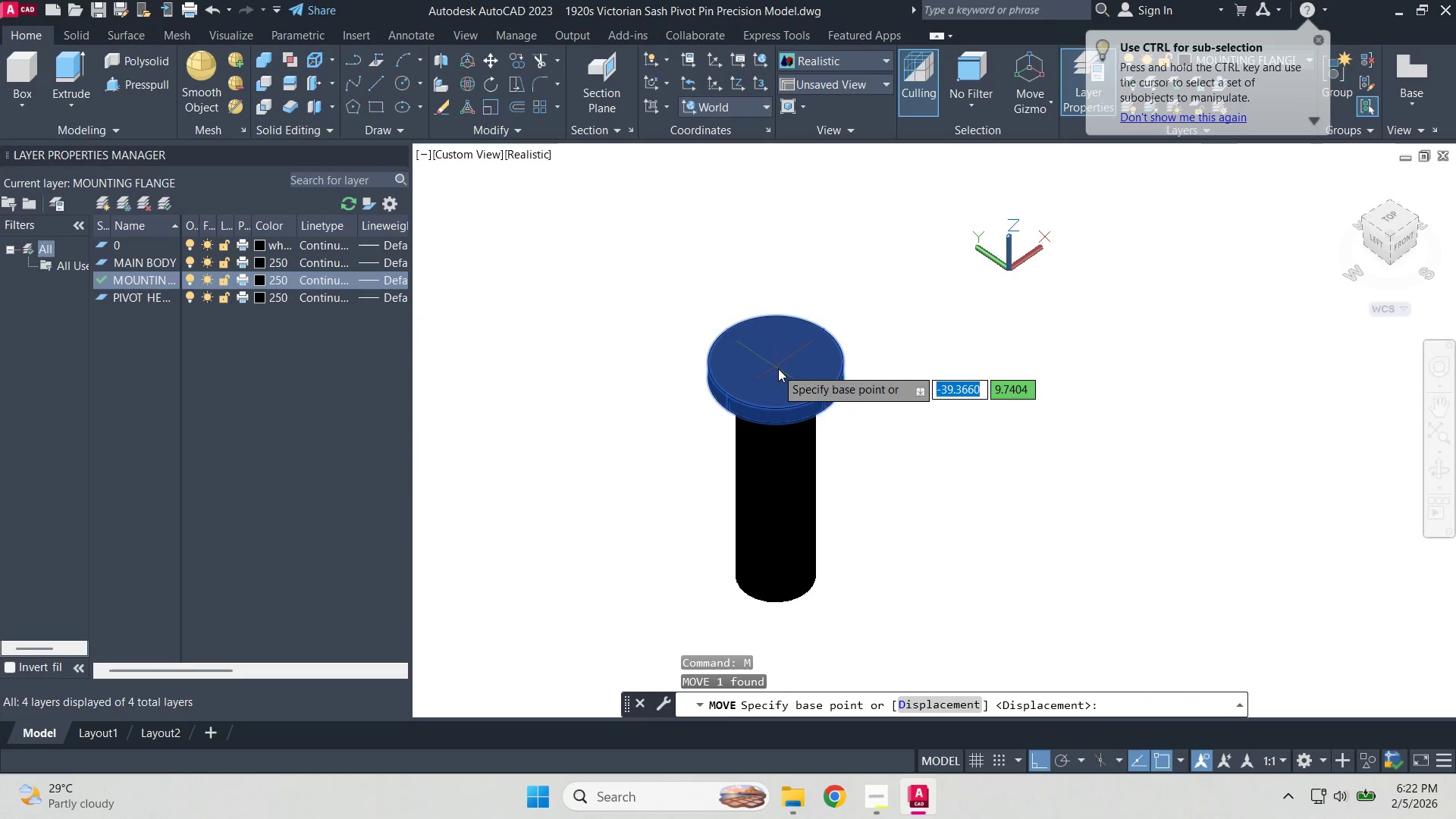 
scroll: coordinate [814, 417], scroll_direction: up, amount: 1.0
 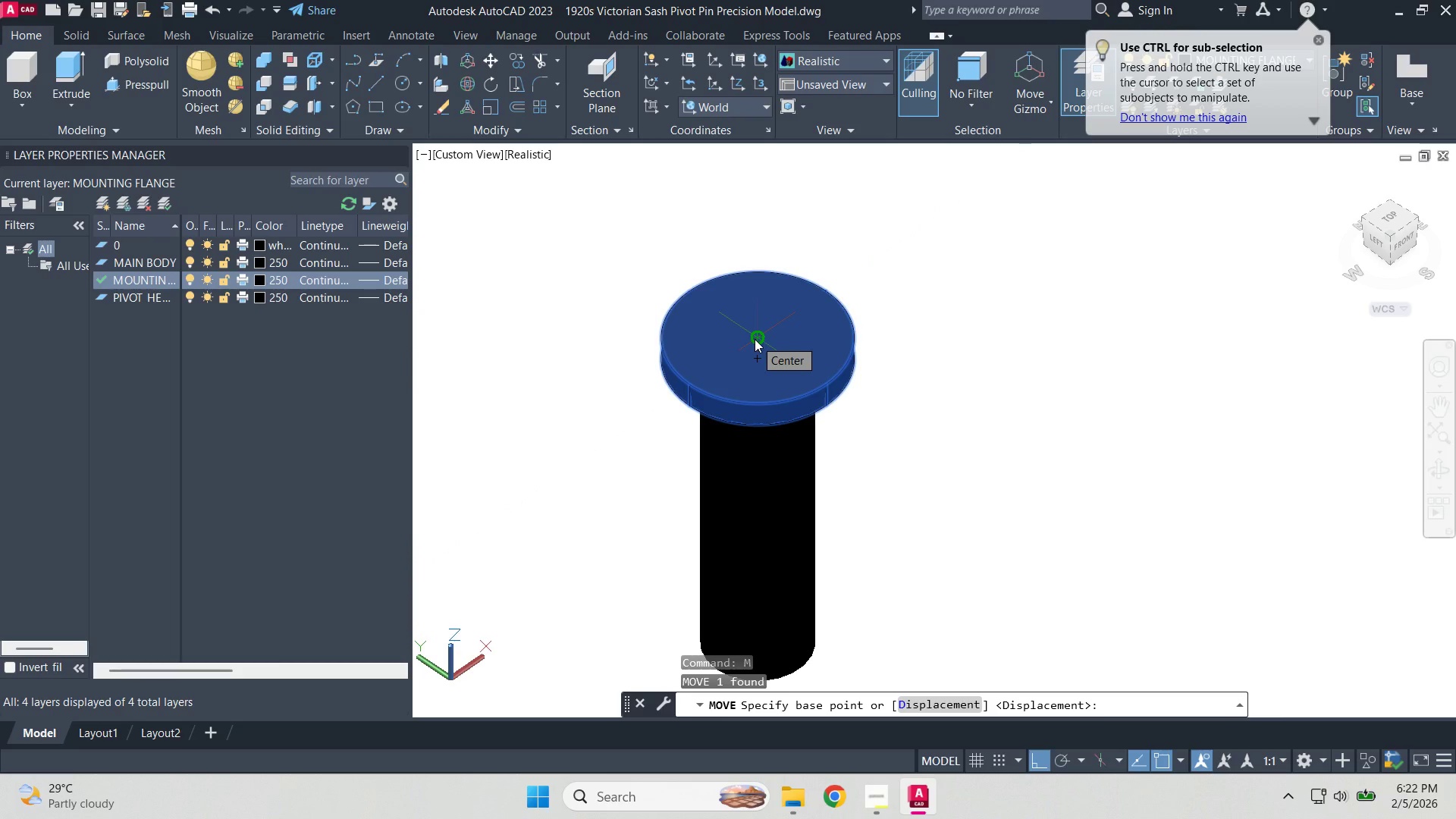 
left_click([755, 339])
 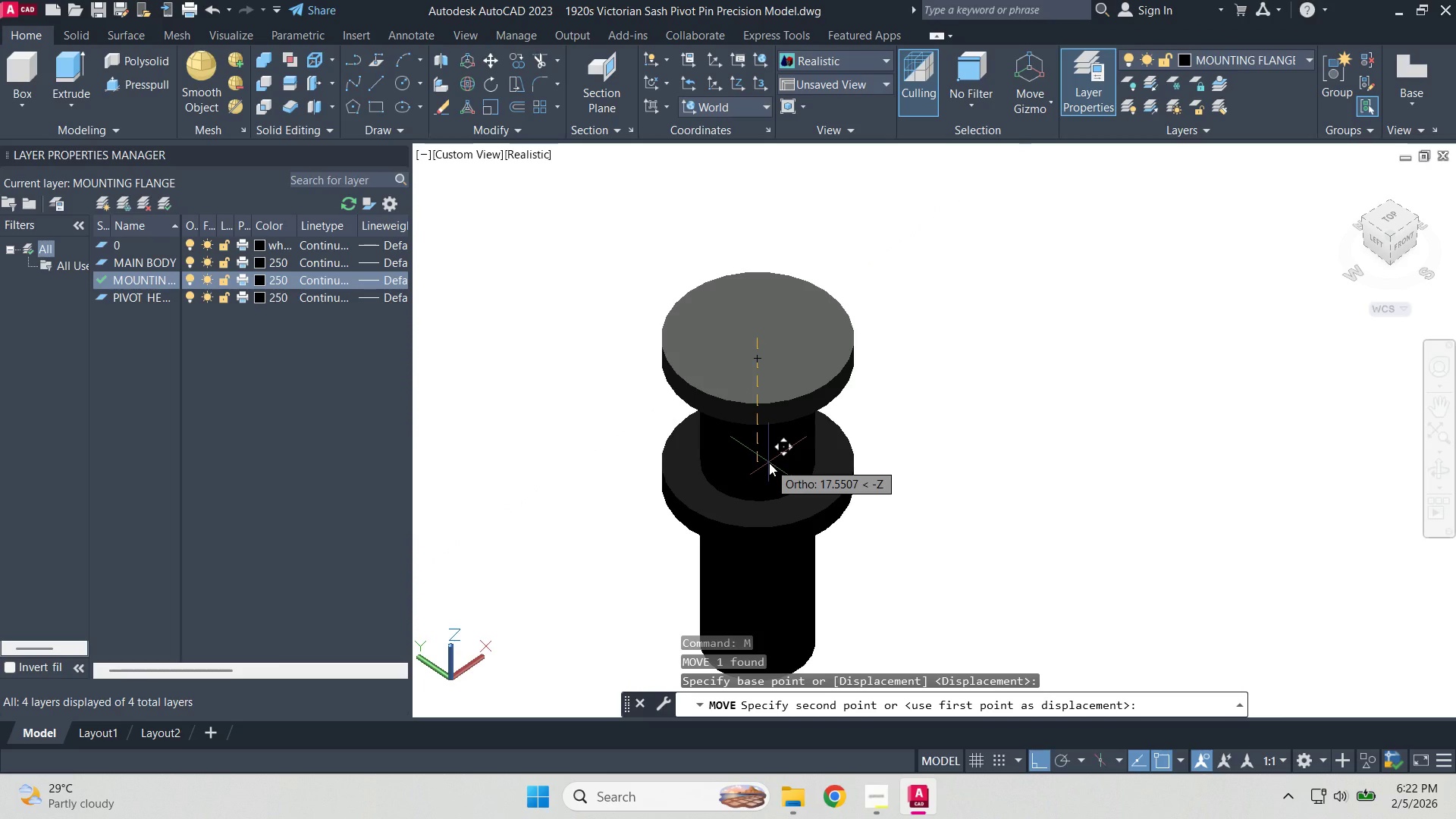 
key(Escape)
 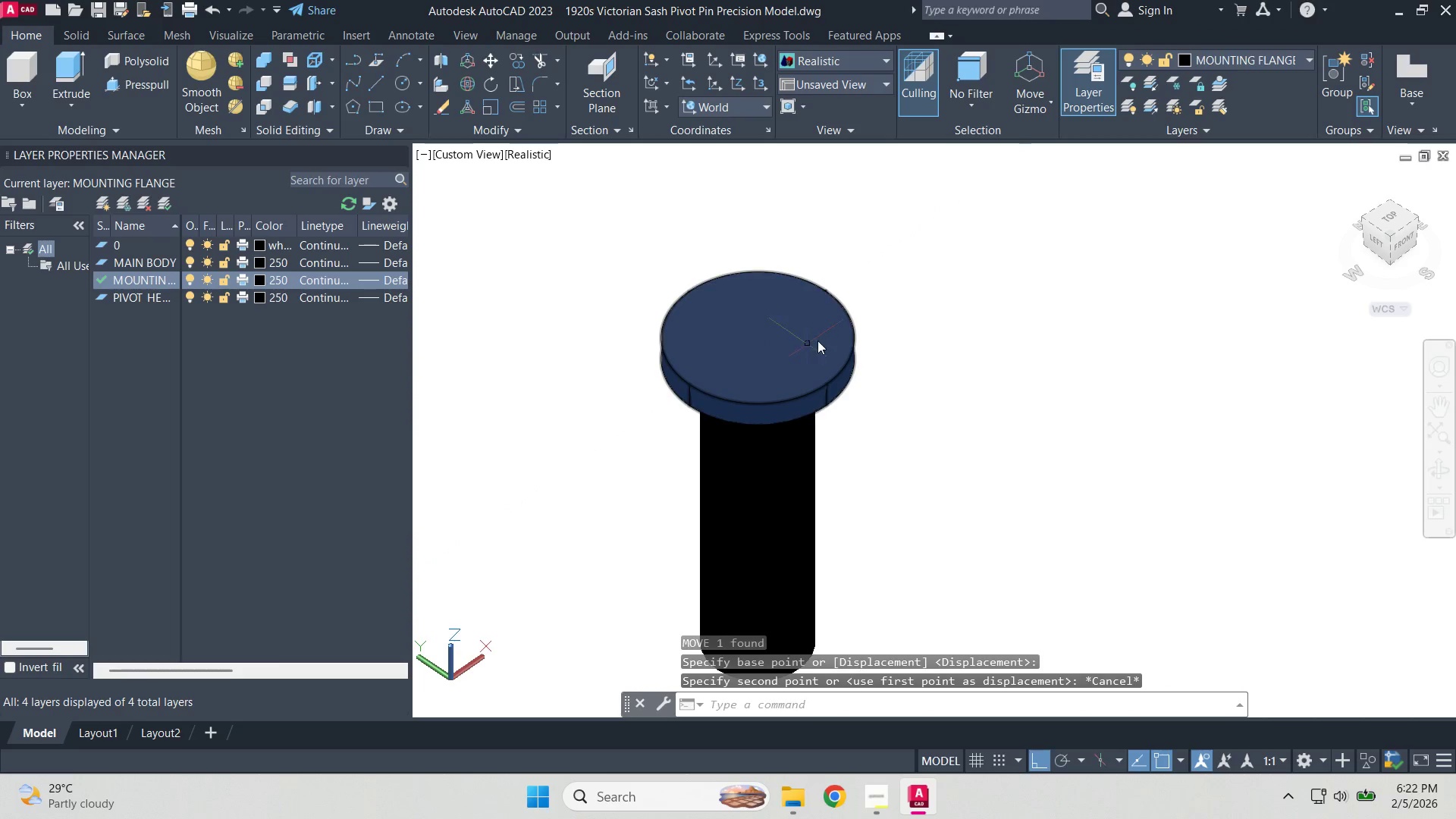 
left_click([827, 339])
 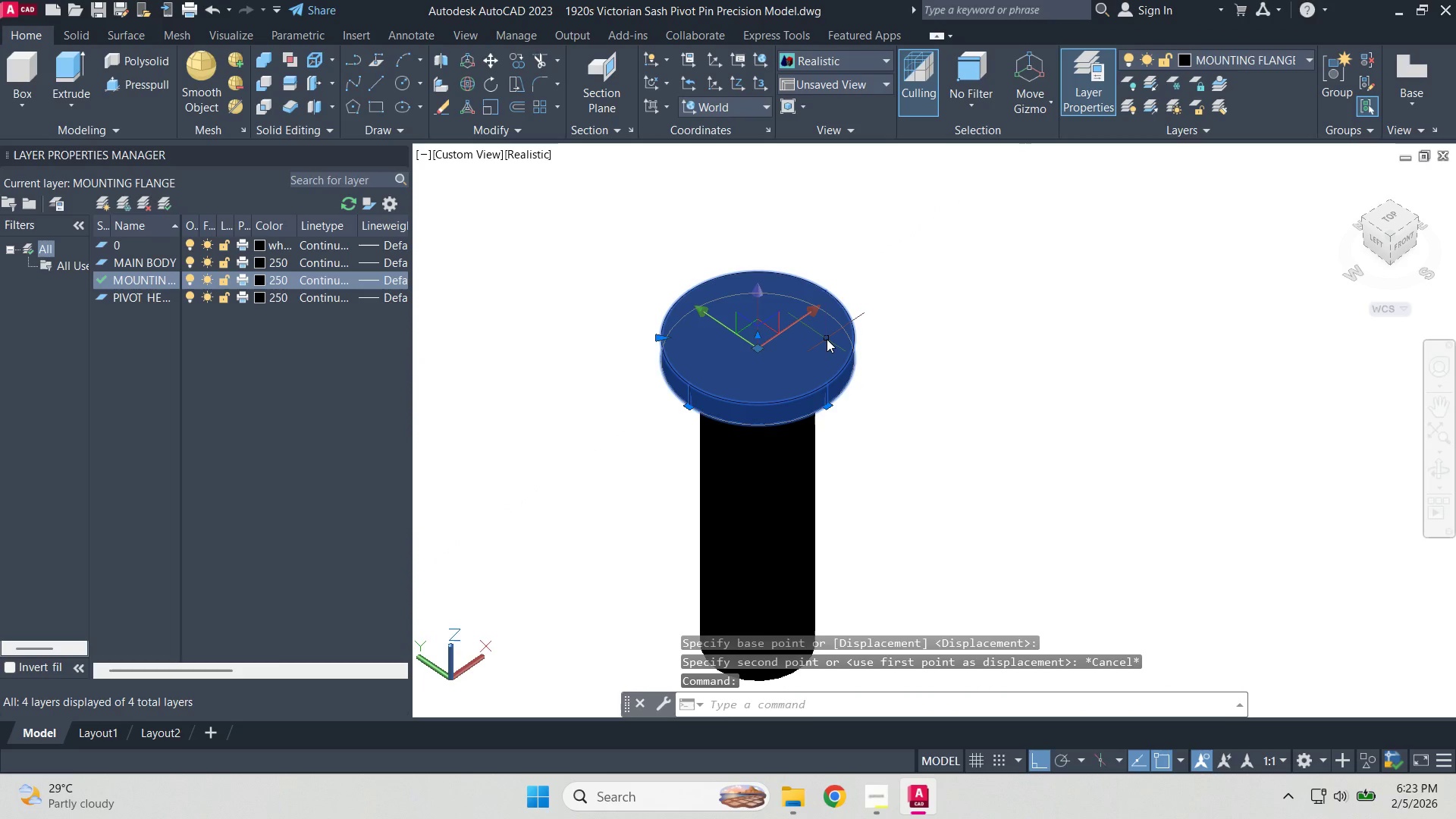 
key(M)
 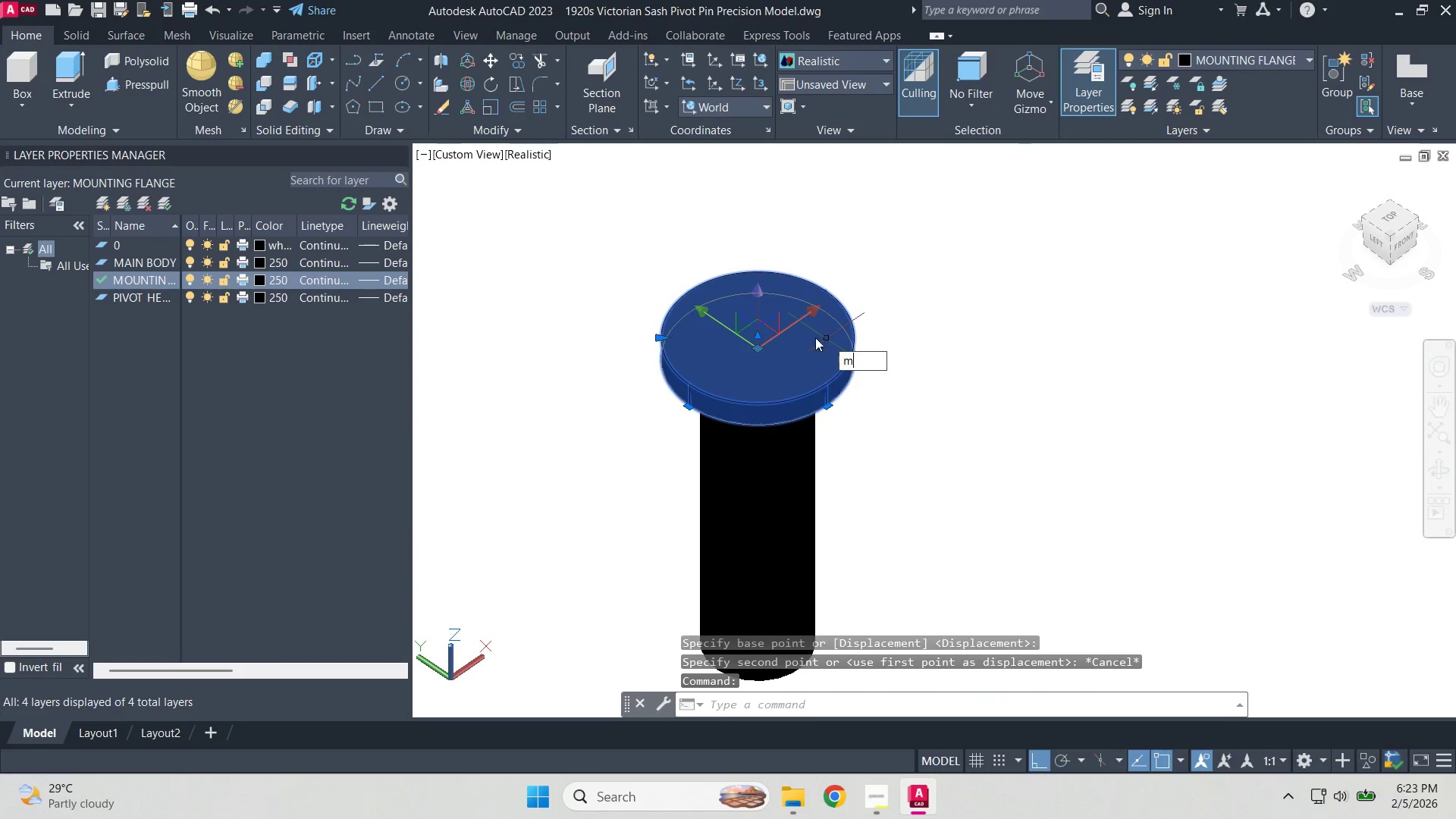 
key(Space)
 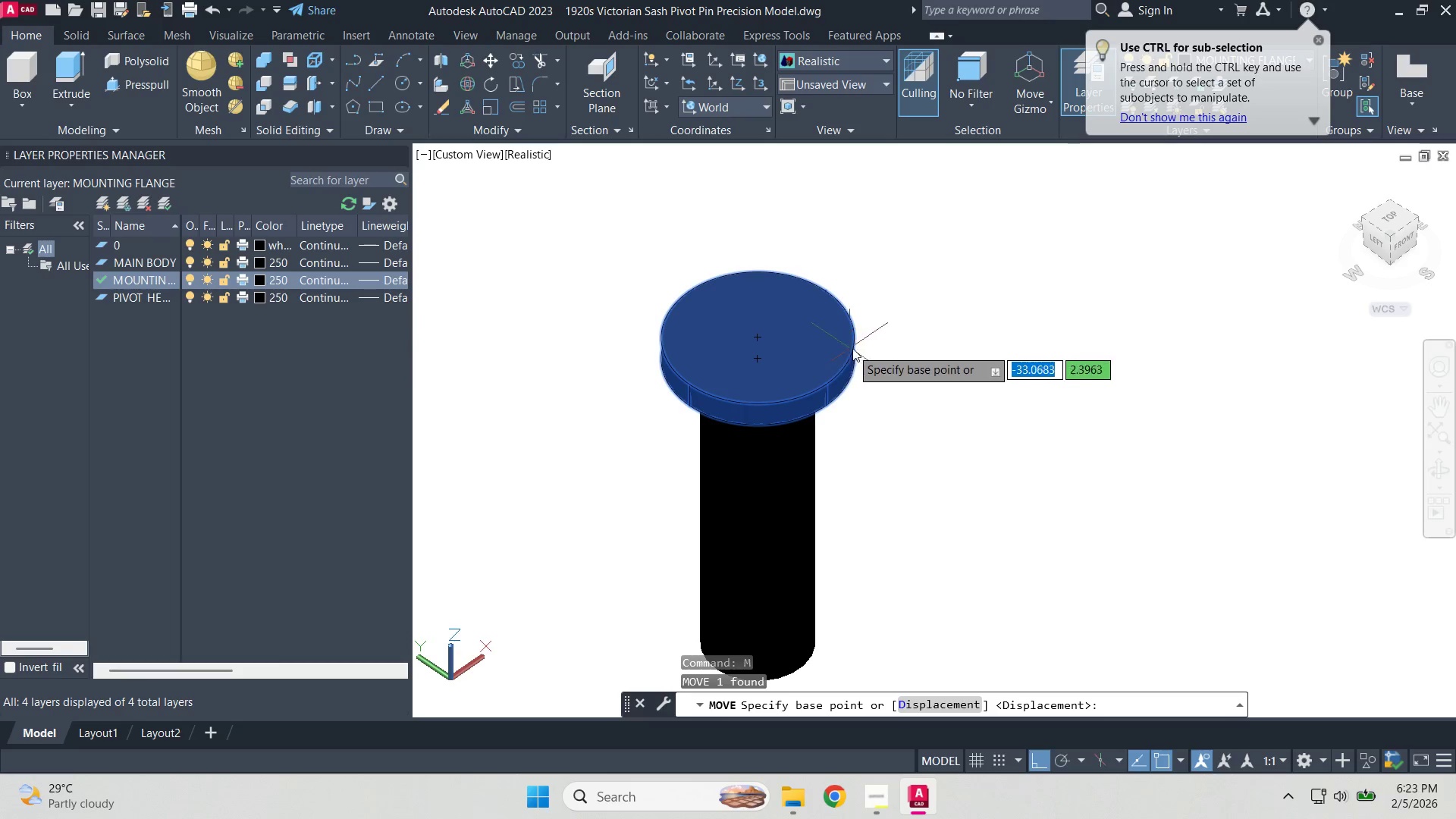 
left_click_drag(start_coordinate=[755, 337], to_coordinate=[710, 435])
 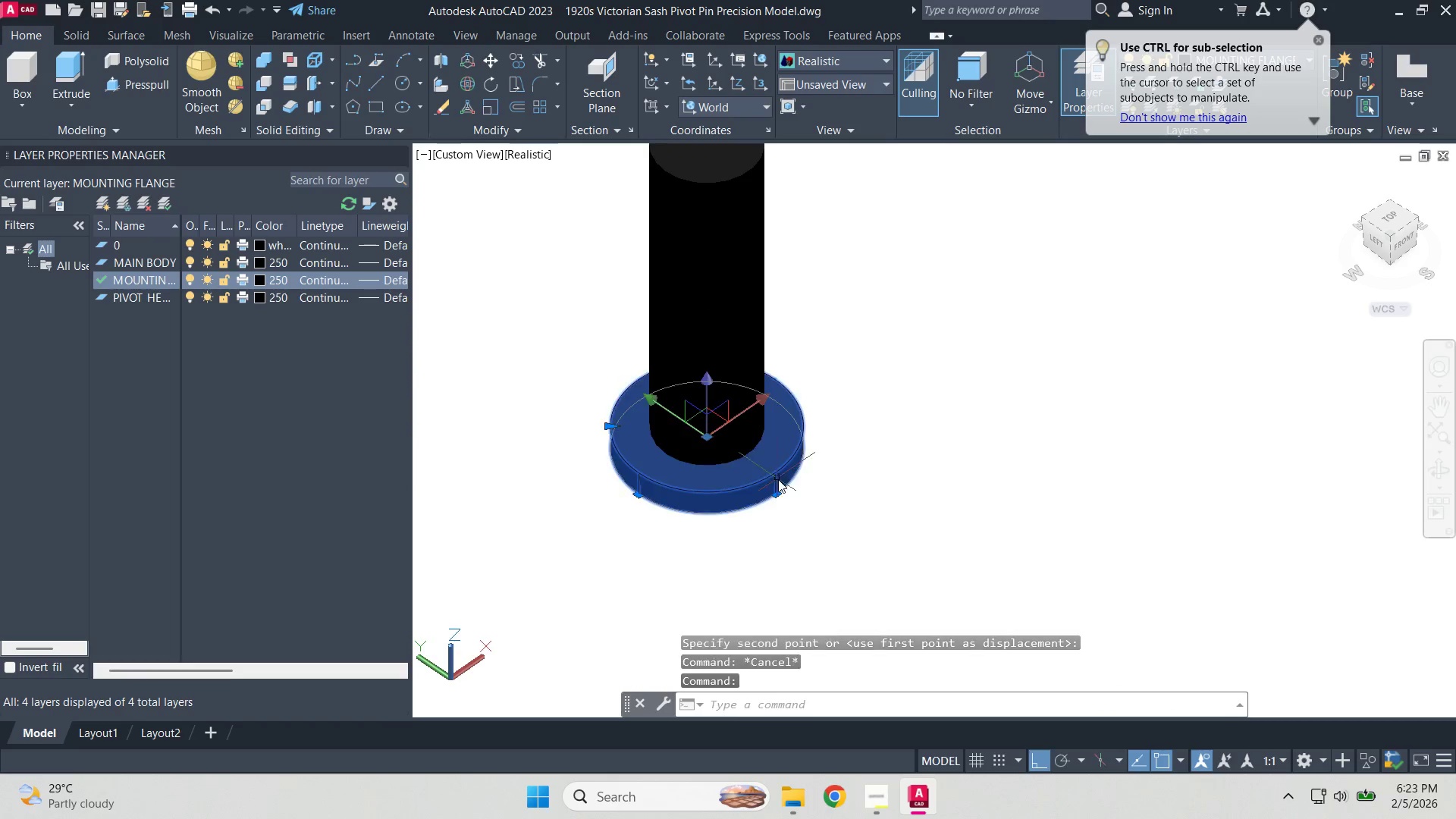 
left_click([710, 435])
 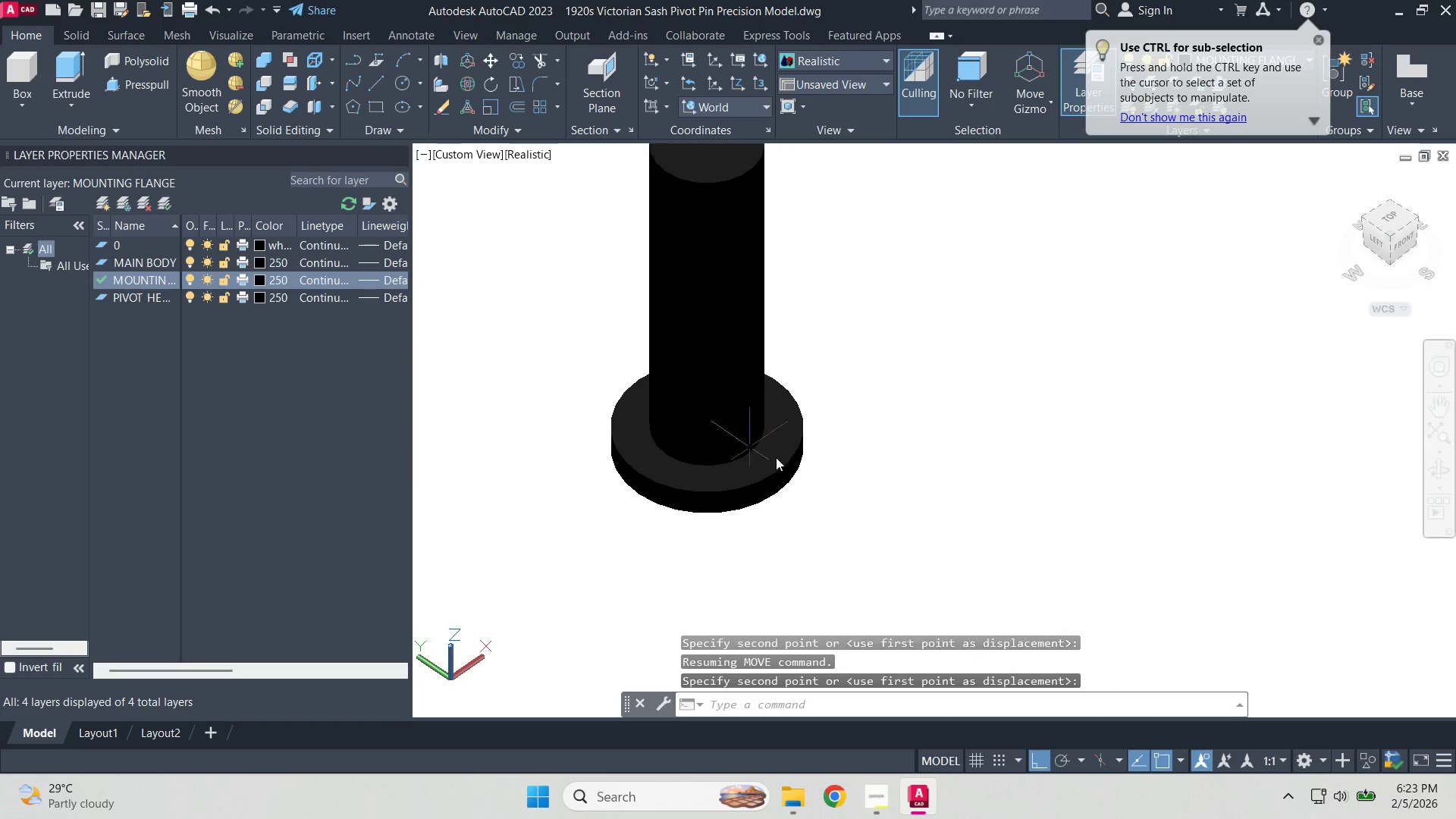 
key(Escape)
 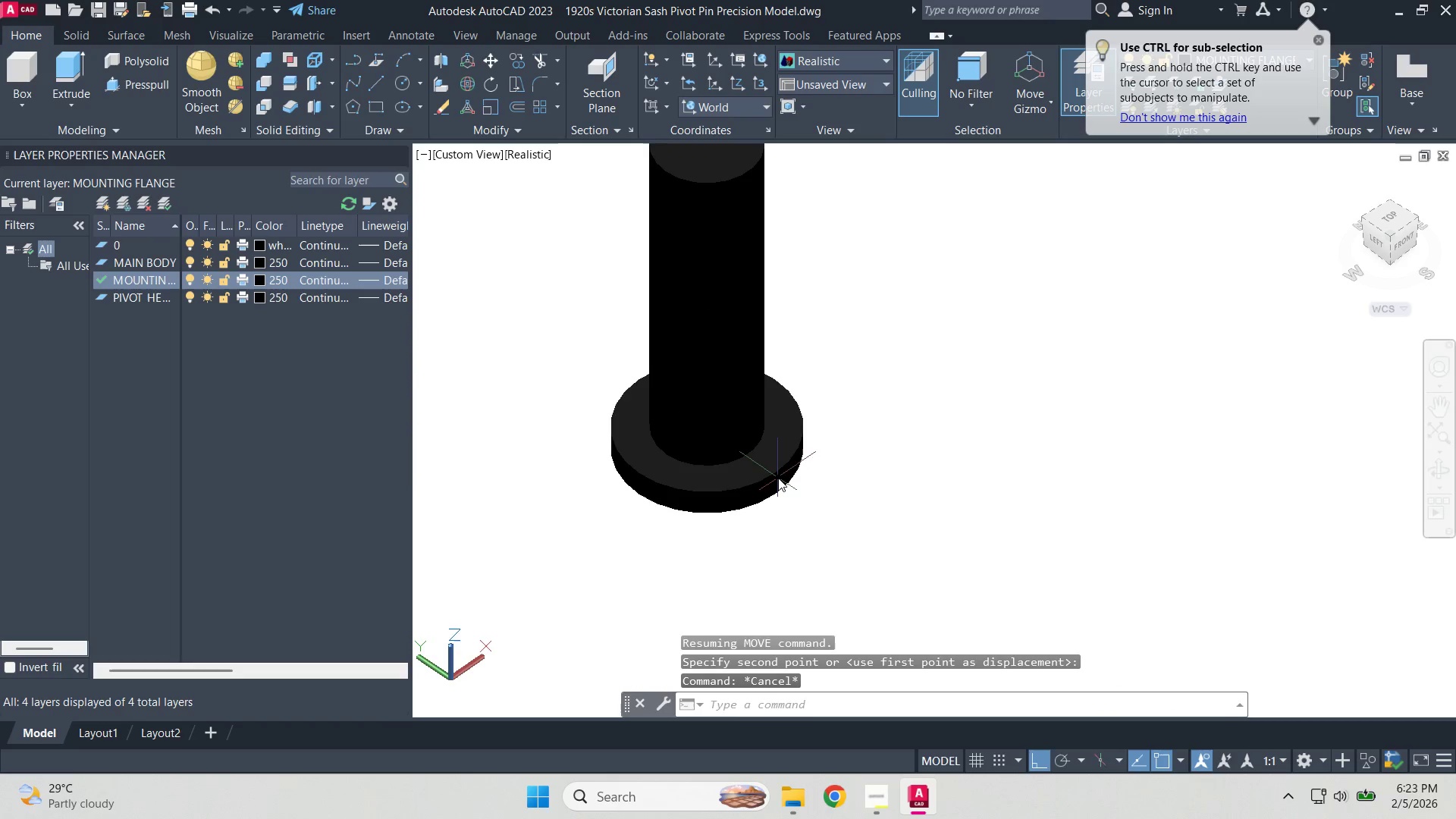 
double_click([778, 478])
 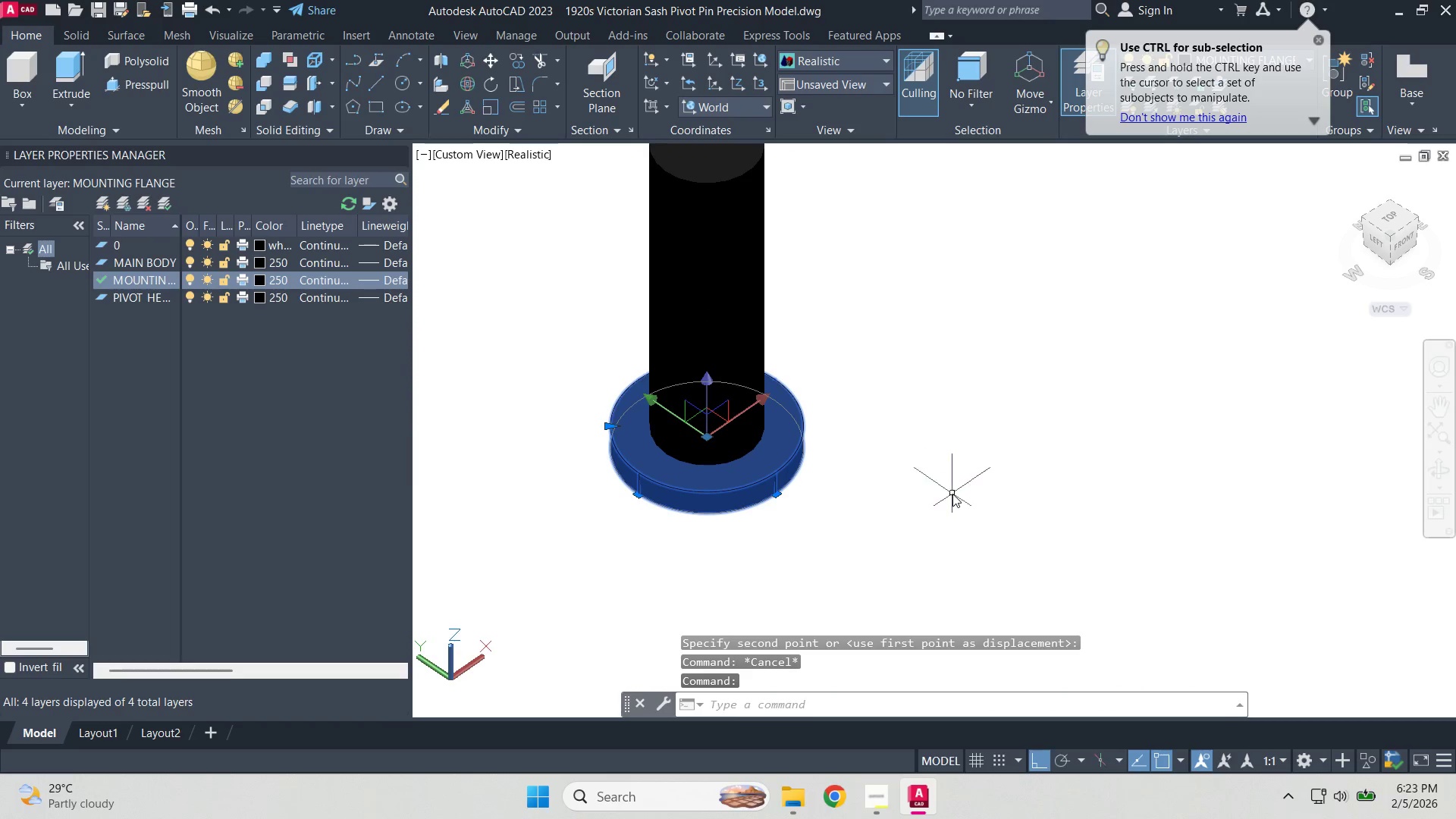 
key(M)
 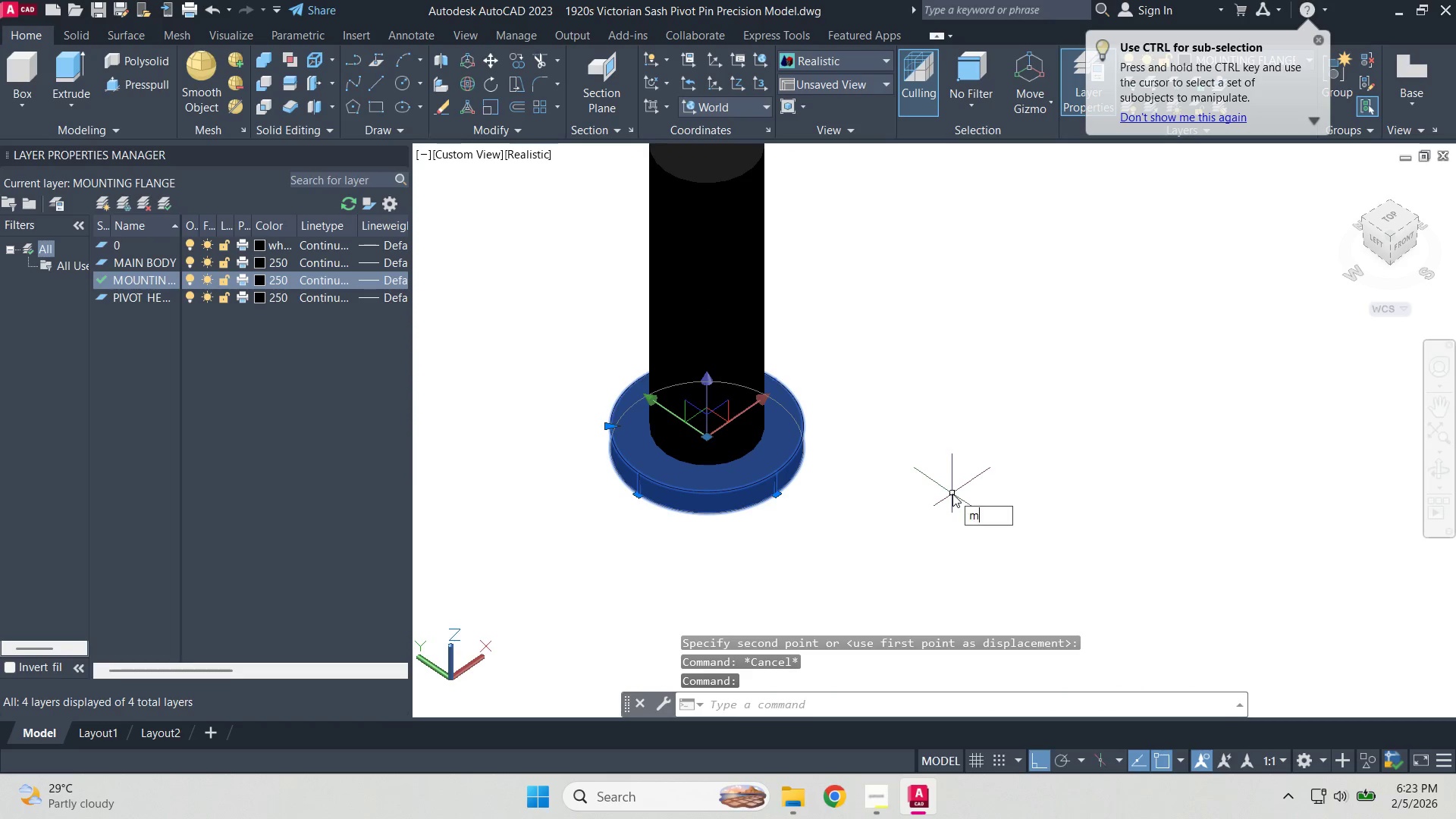 
key(Space)
 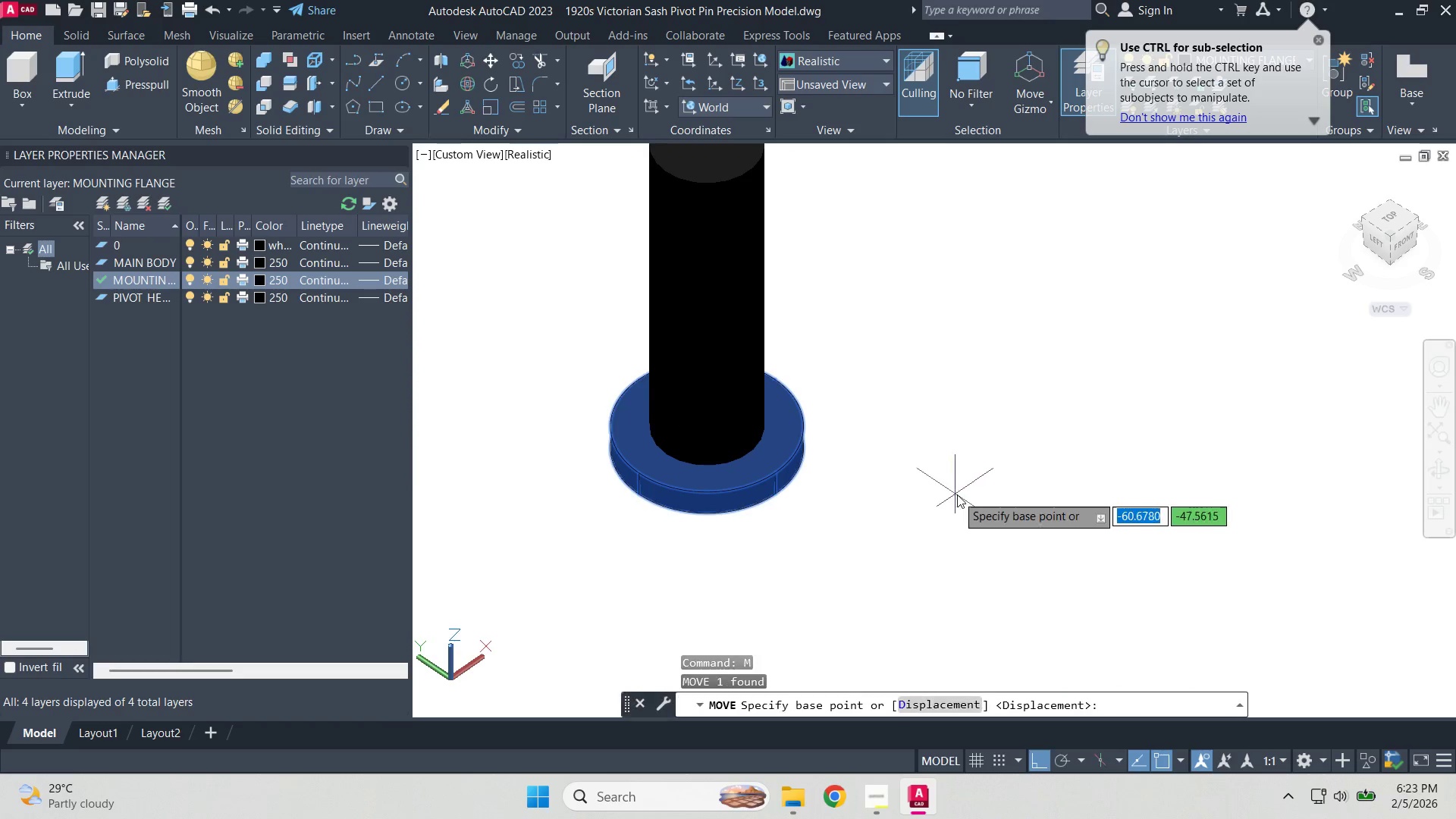 
left_click([958, 495])
 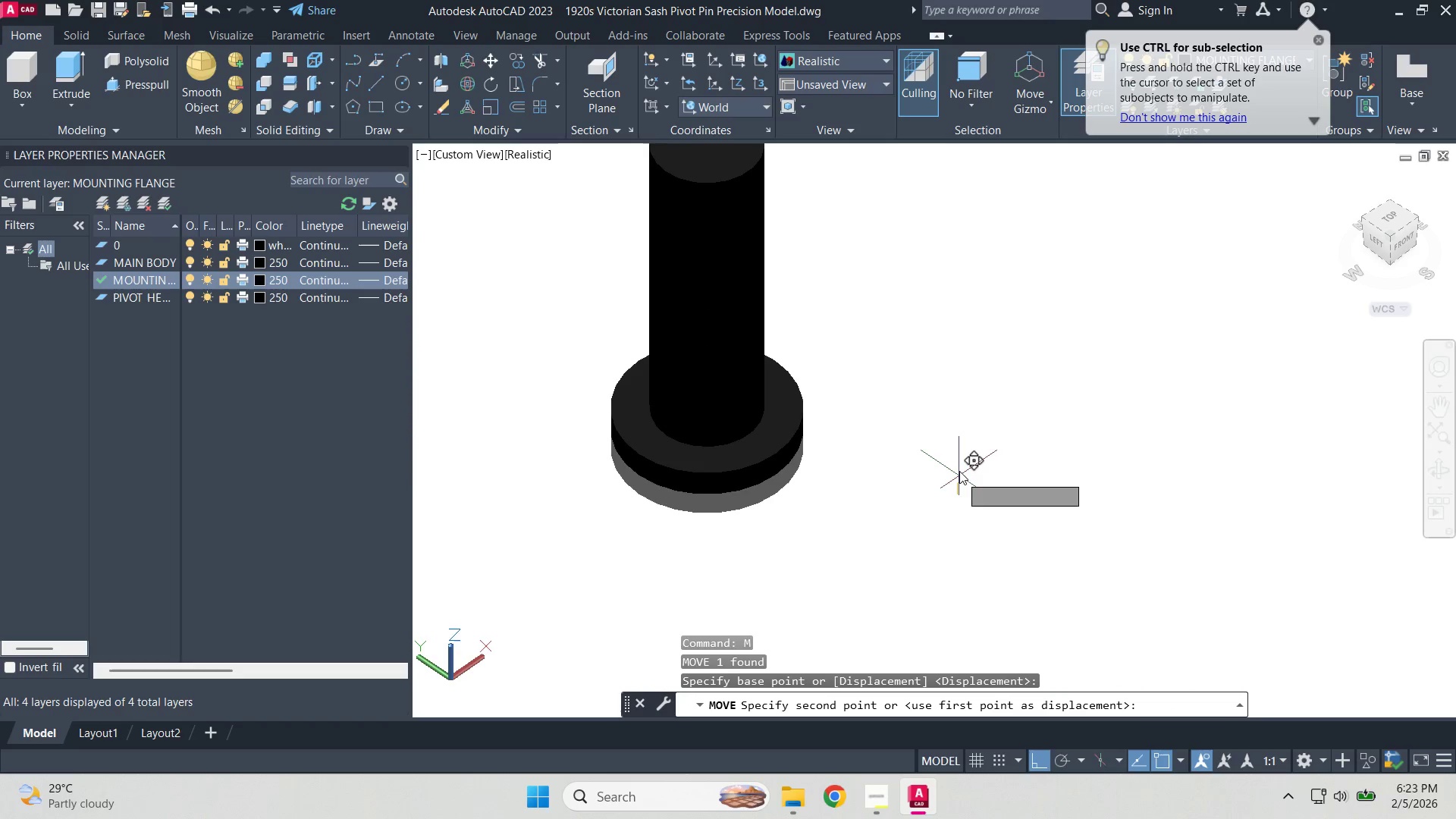 
type(15 )
key(Escape)
 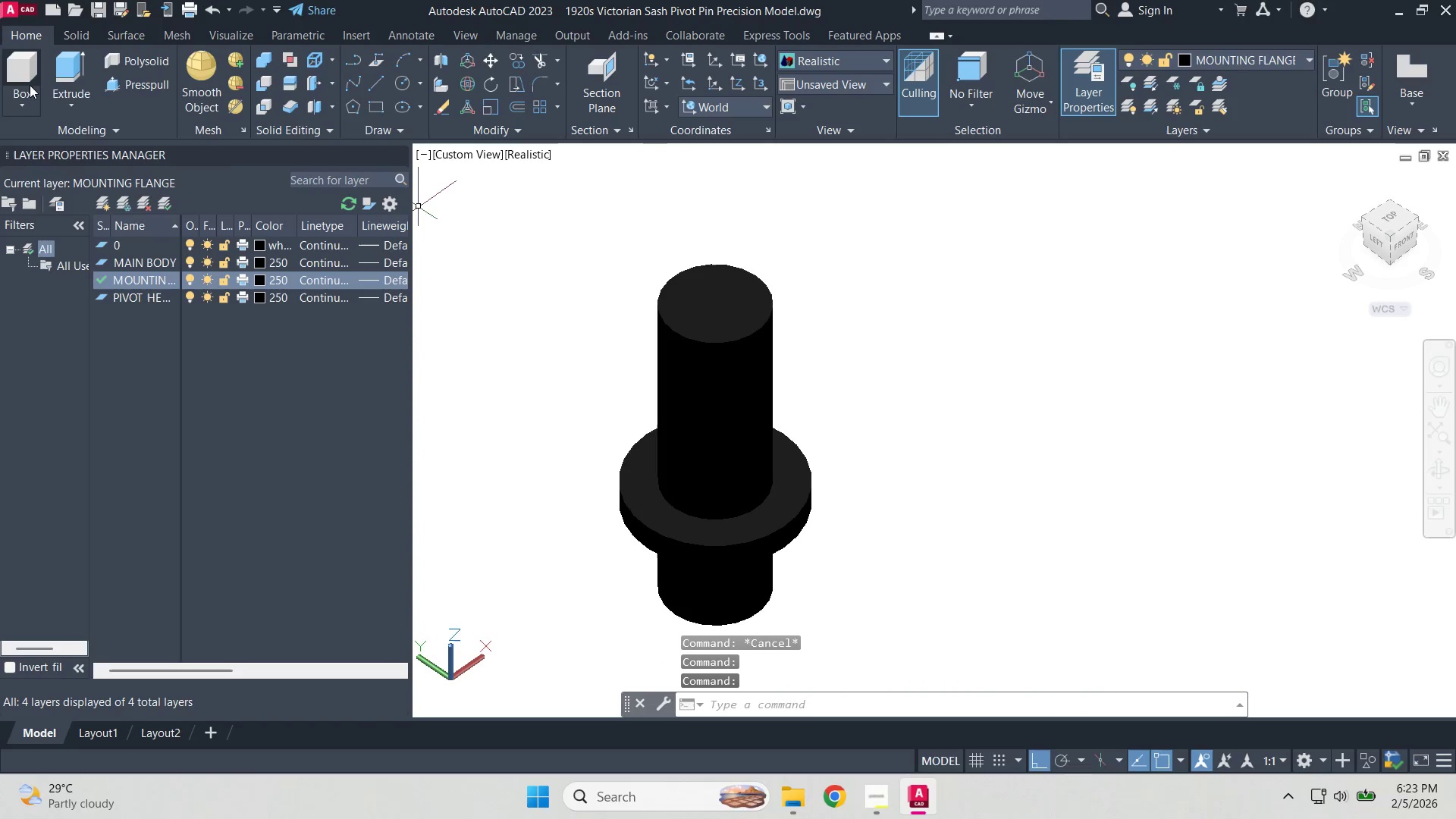 
wait(6.59)
 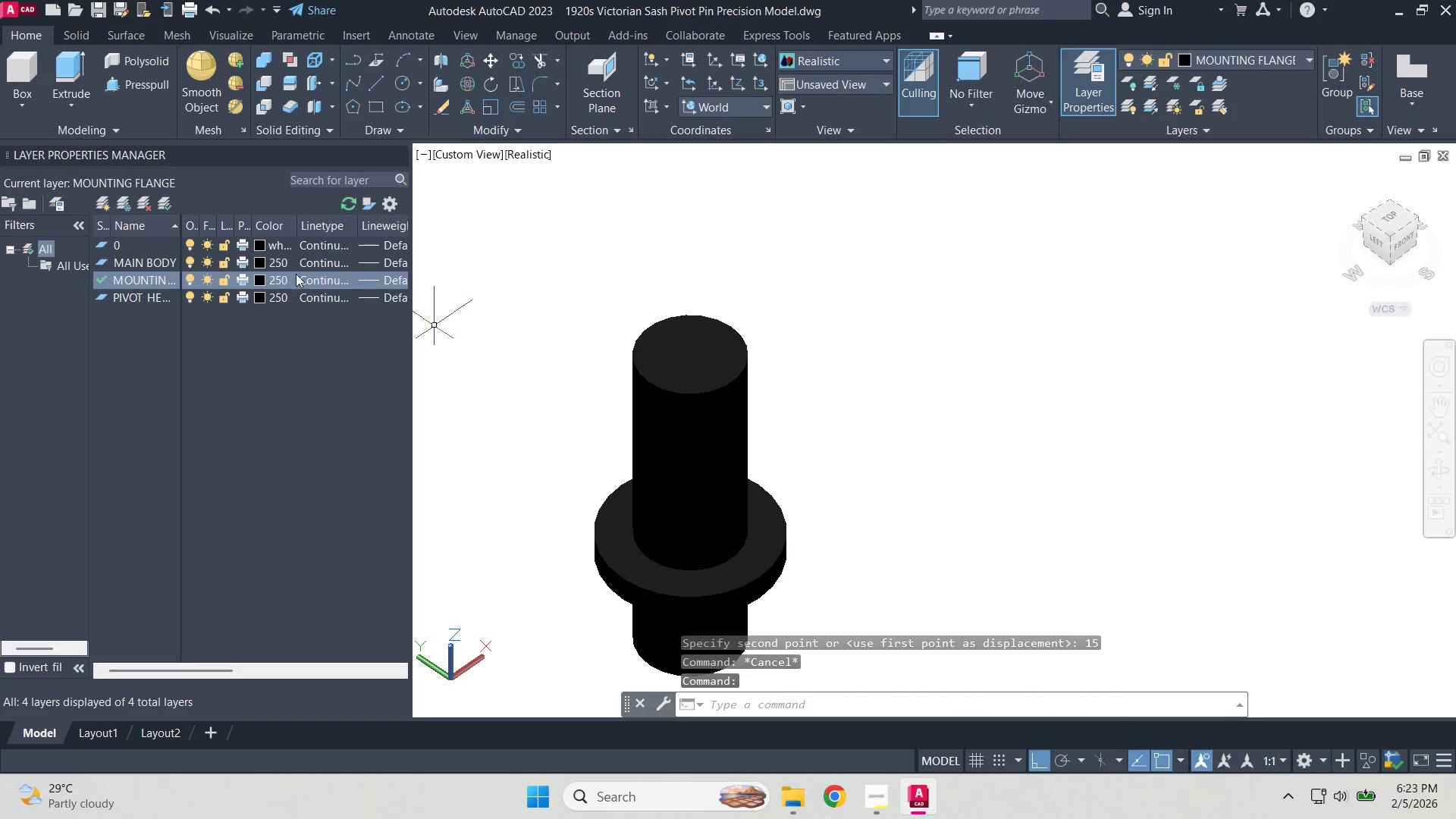 
right_click([138, 300])
 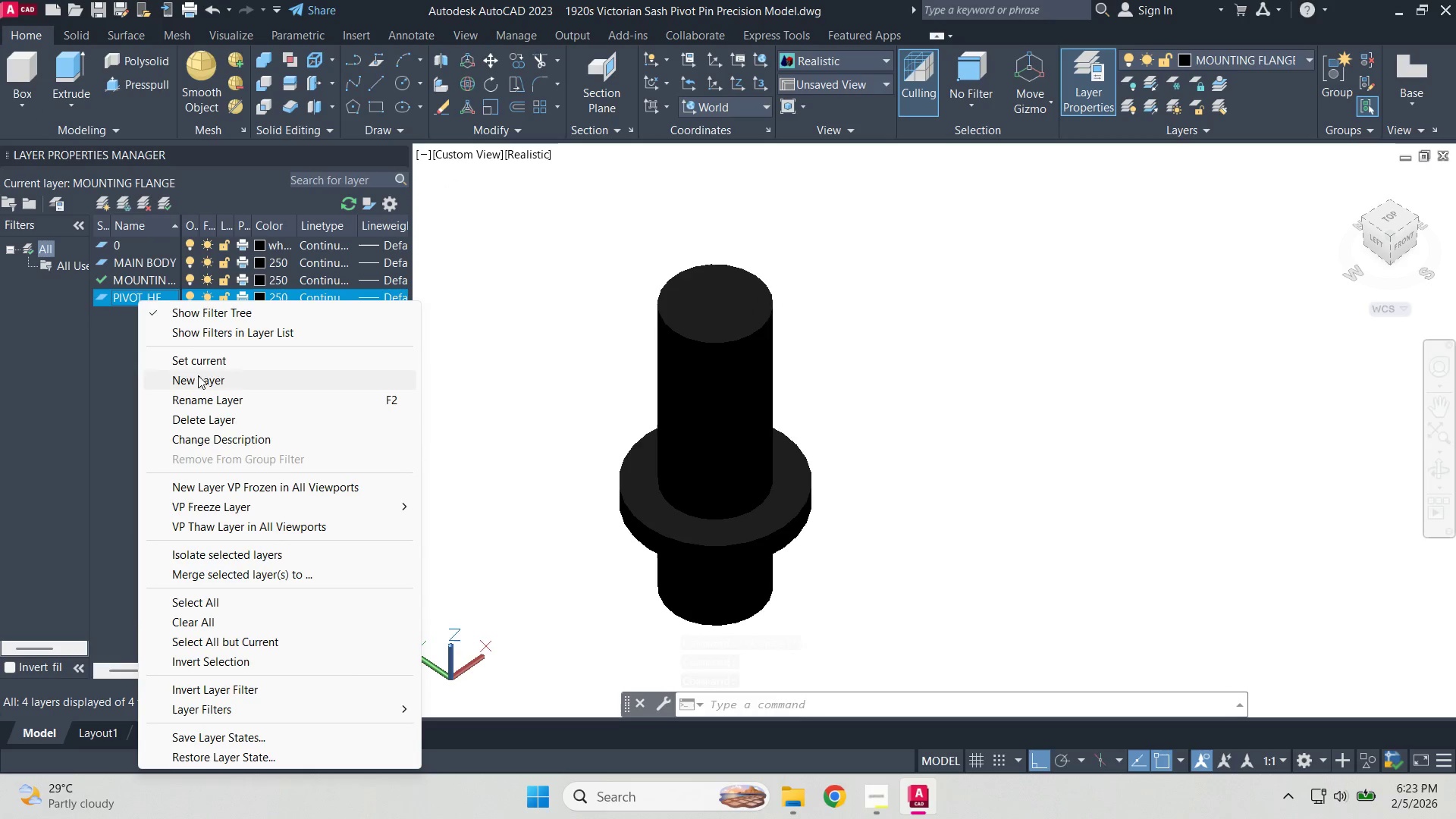 
left_click([197, 355])
 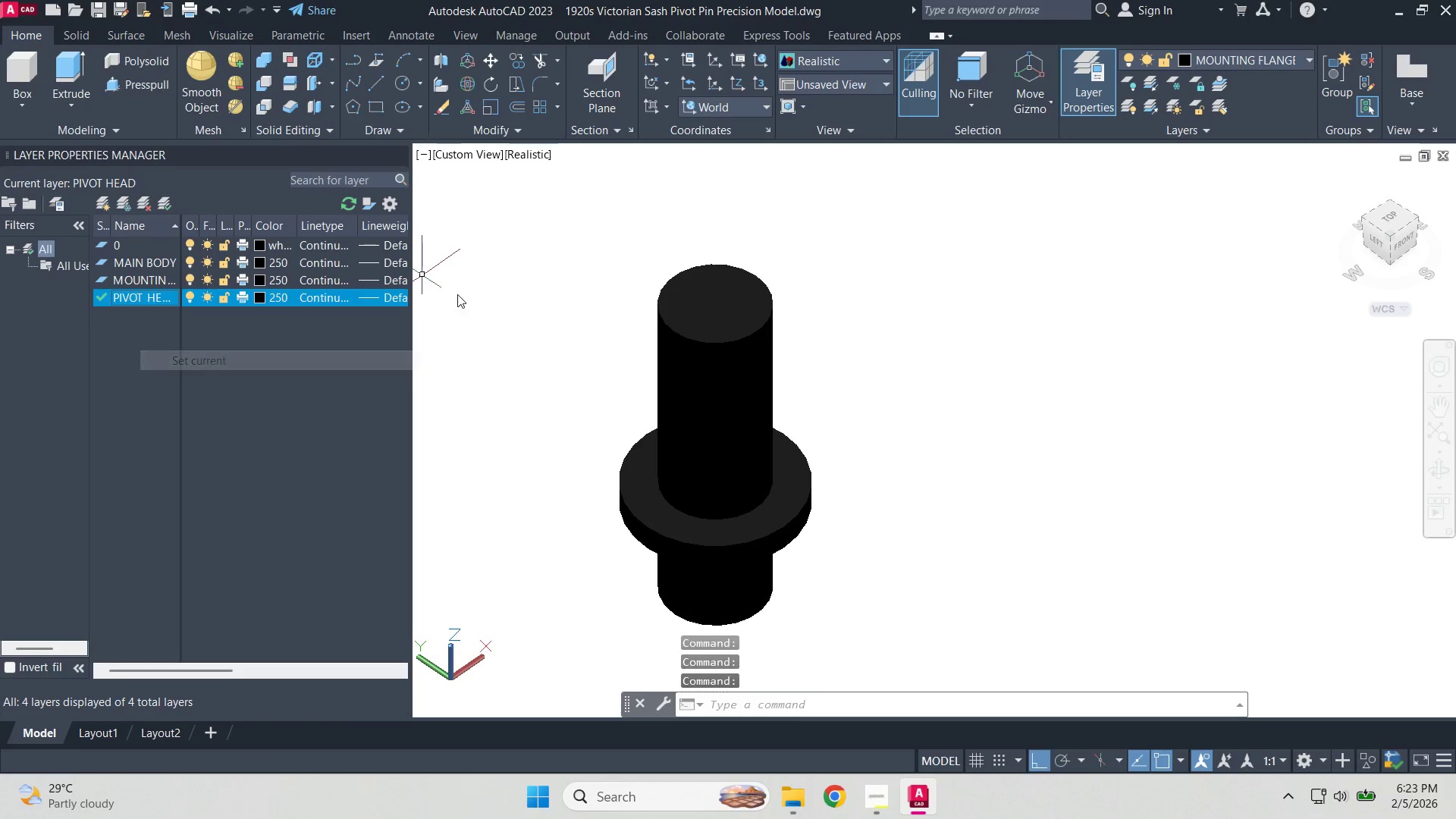 
key(Escape)
 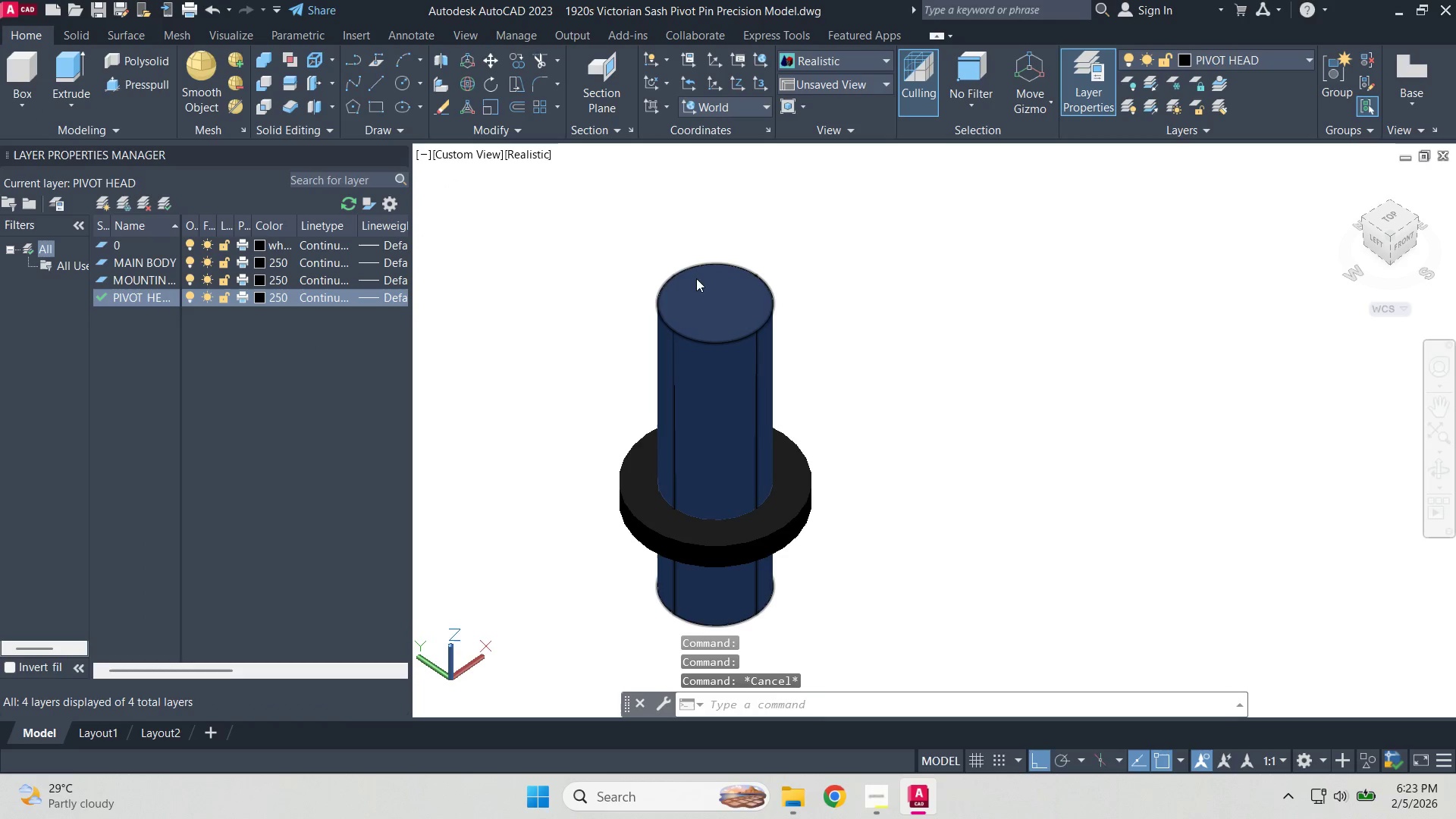 
key(Escape)
 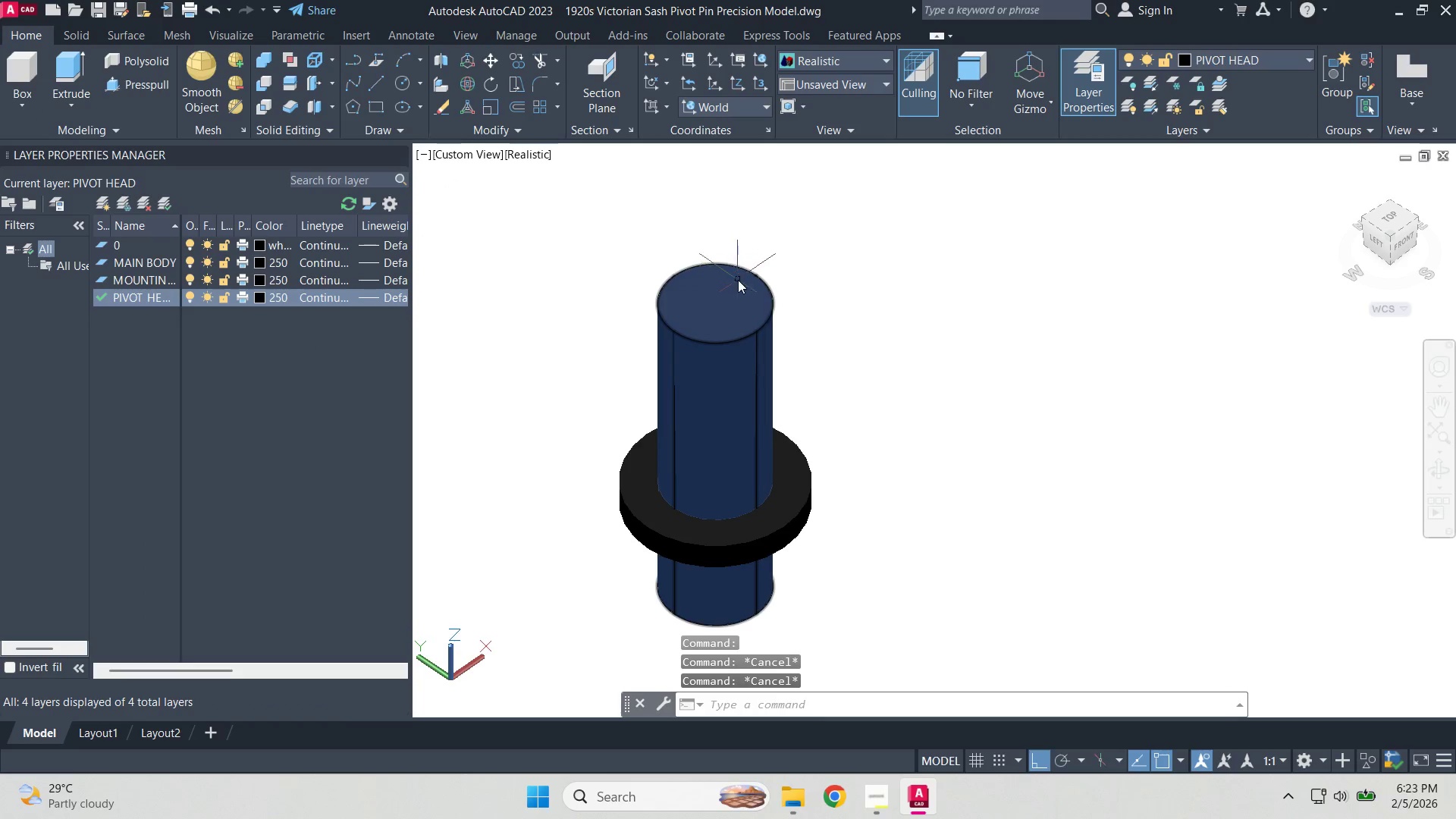 
key(C)
 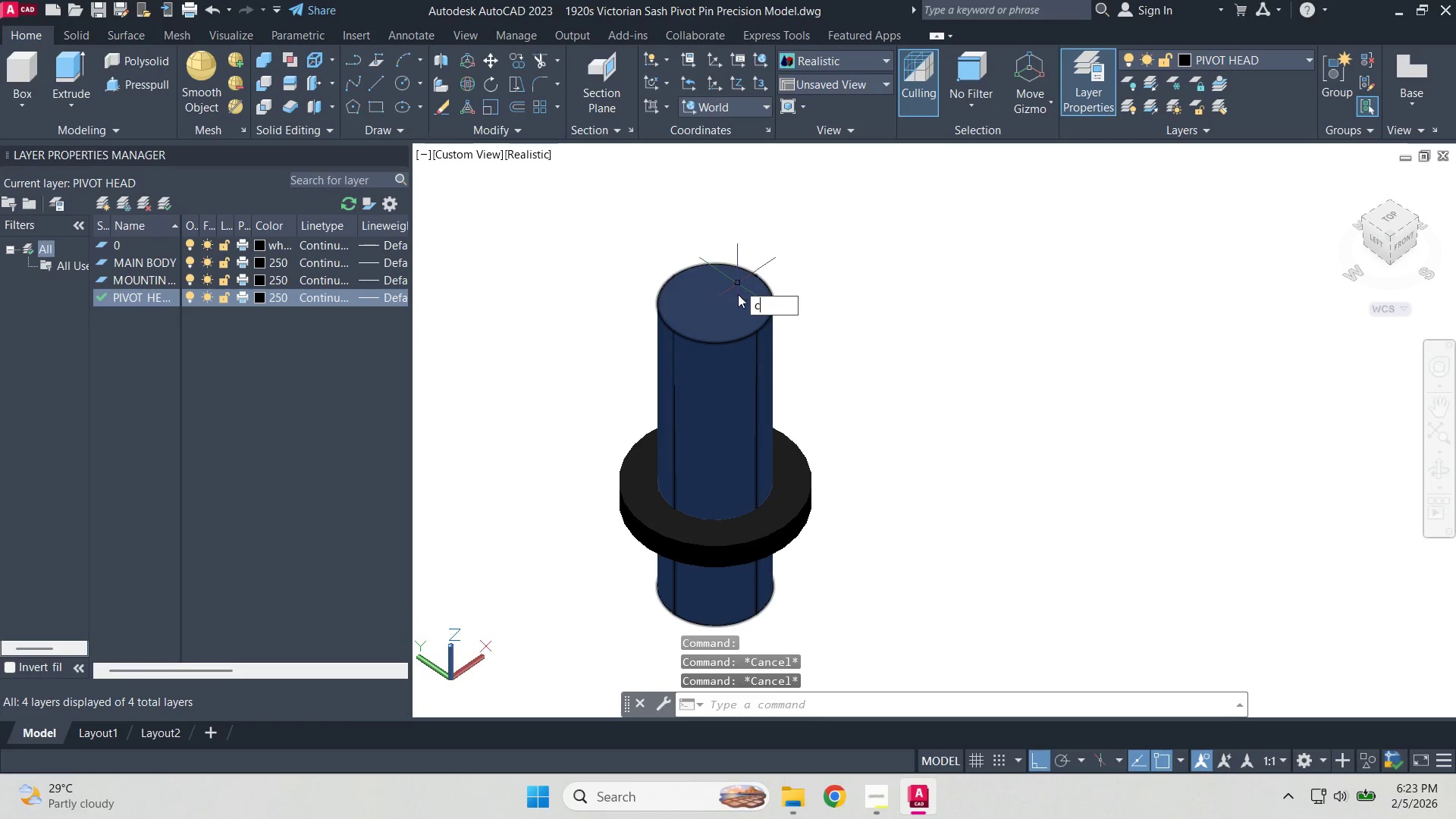 
key(Space)
 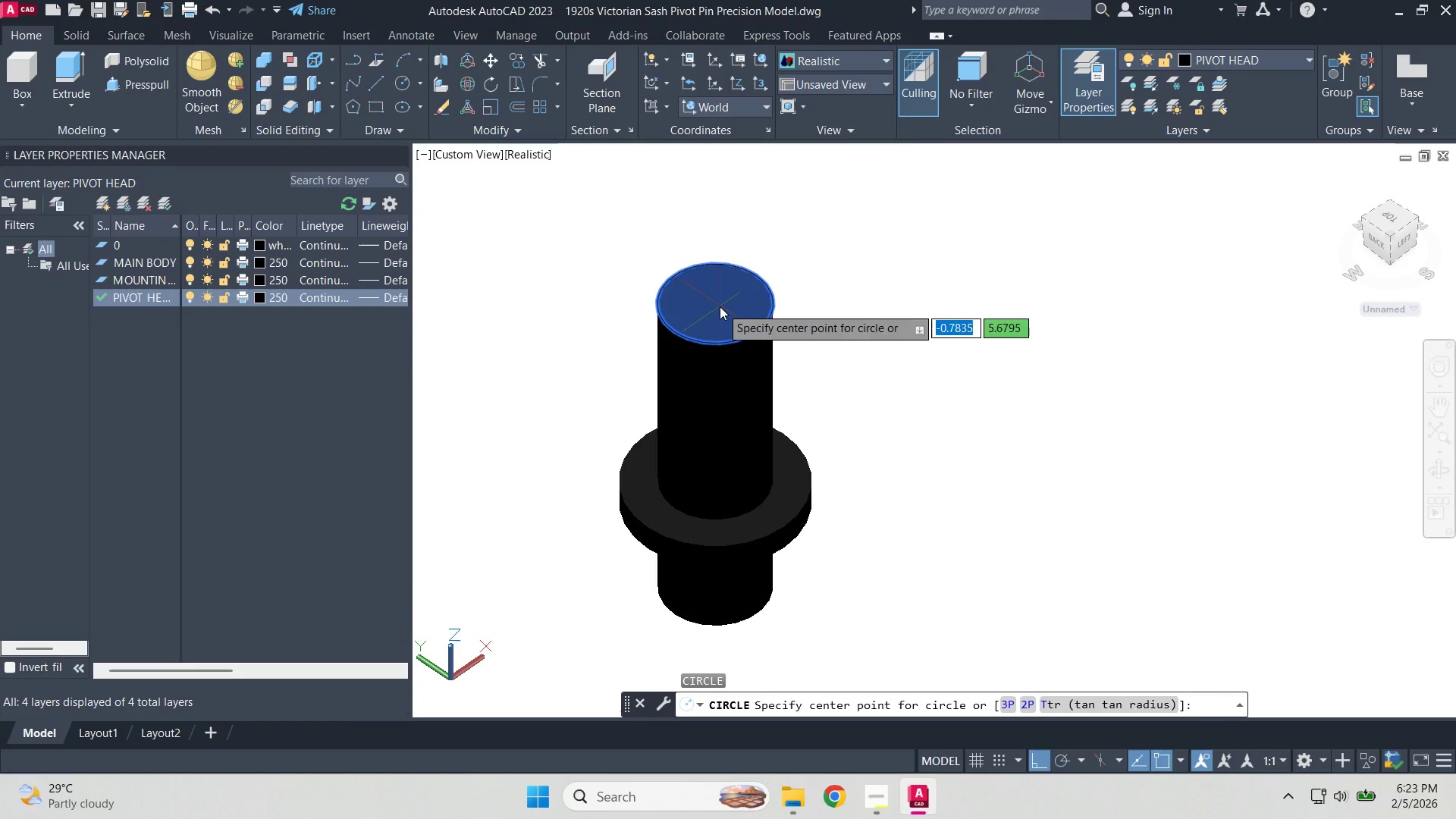 
scroll: coordinate [760, 300], scroll_direction: up, amount: 1.0
 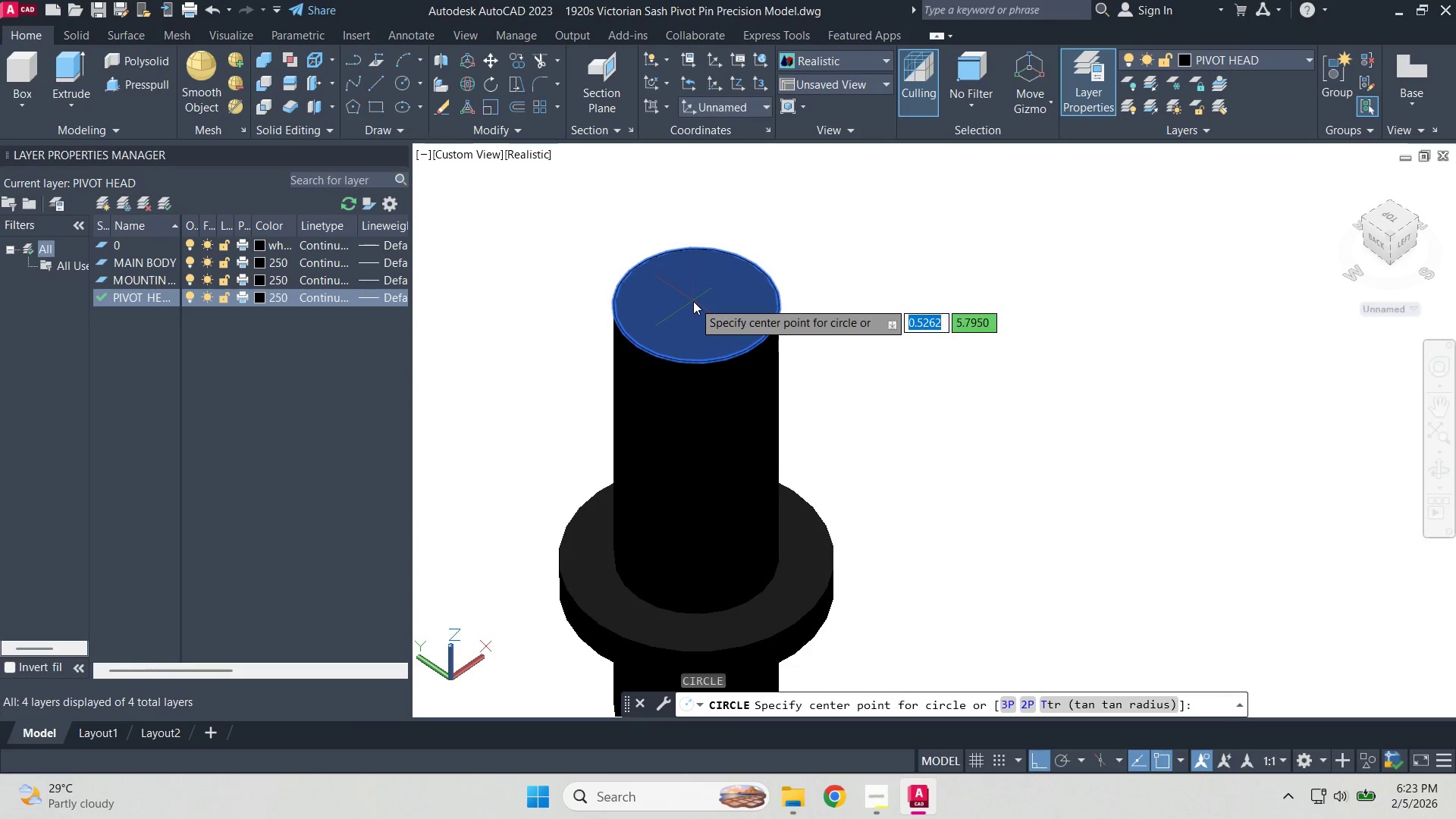 
scroll: coordinate [977, 435], scroll_direction: down, amount: 1.0
 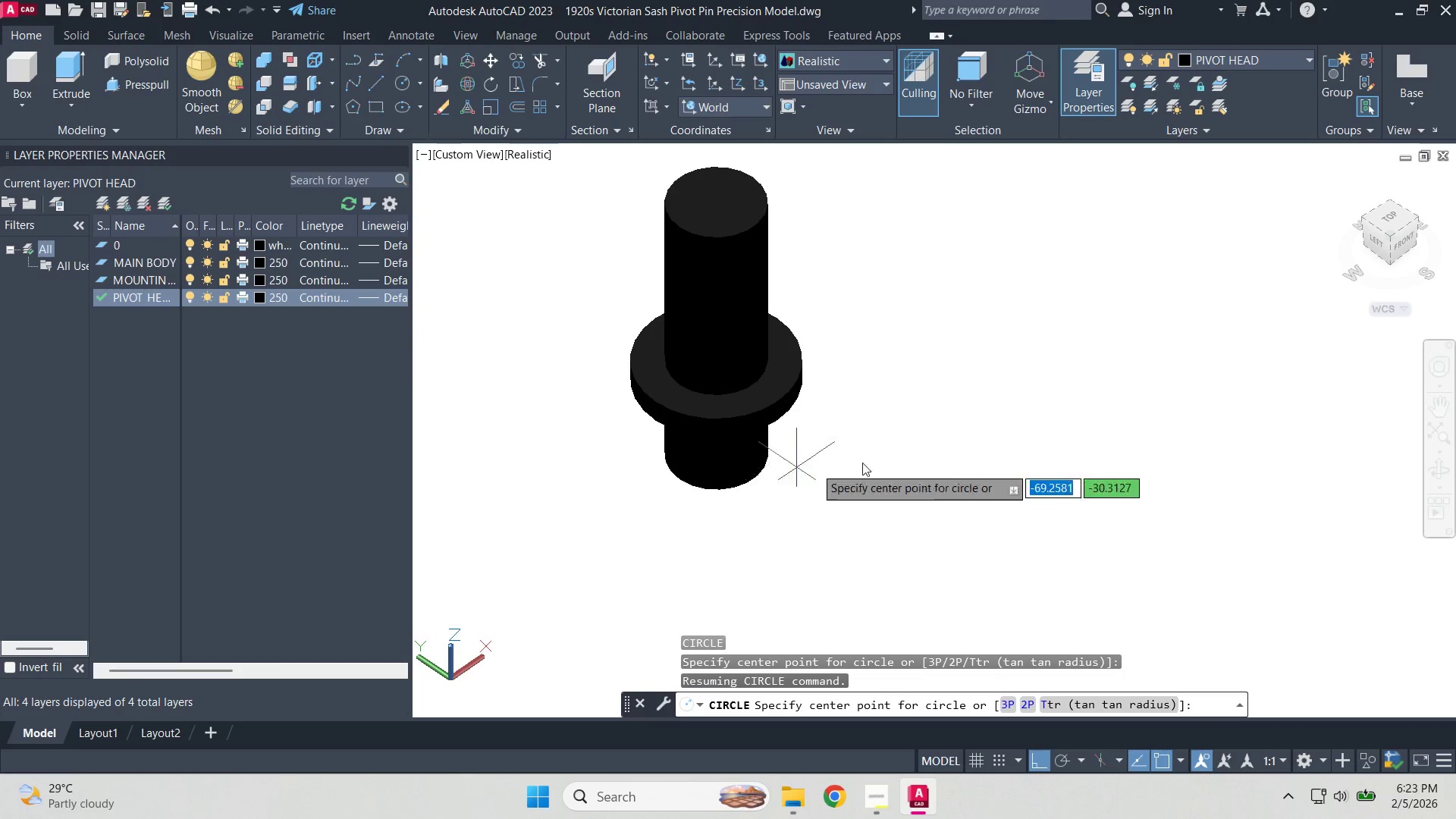 
left_click([984, 457])
 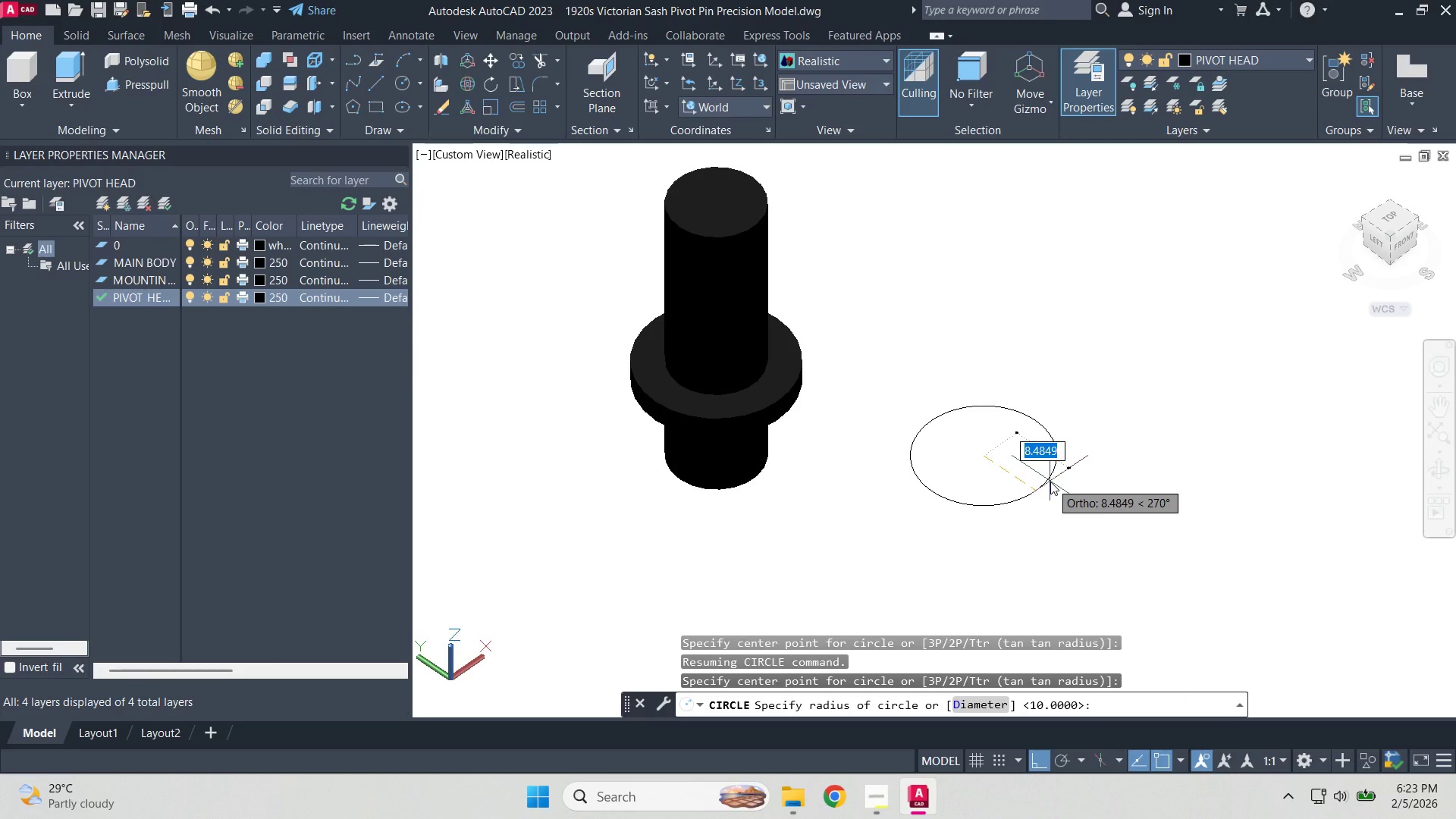 
key(4)
 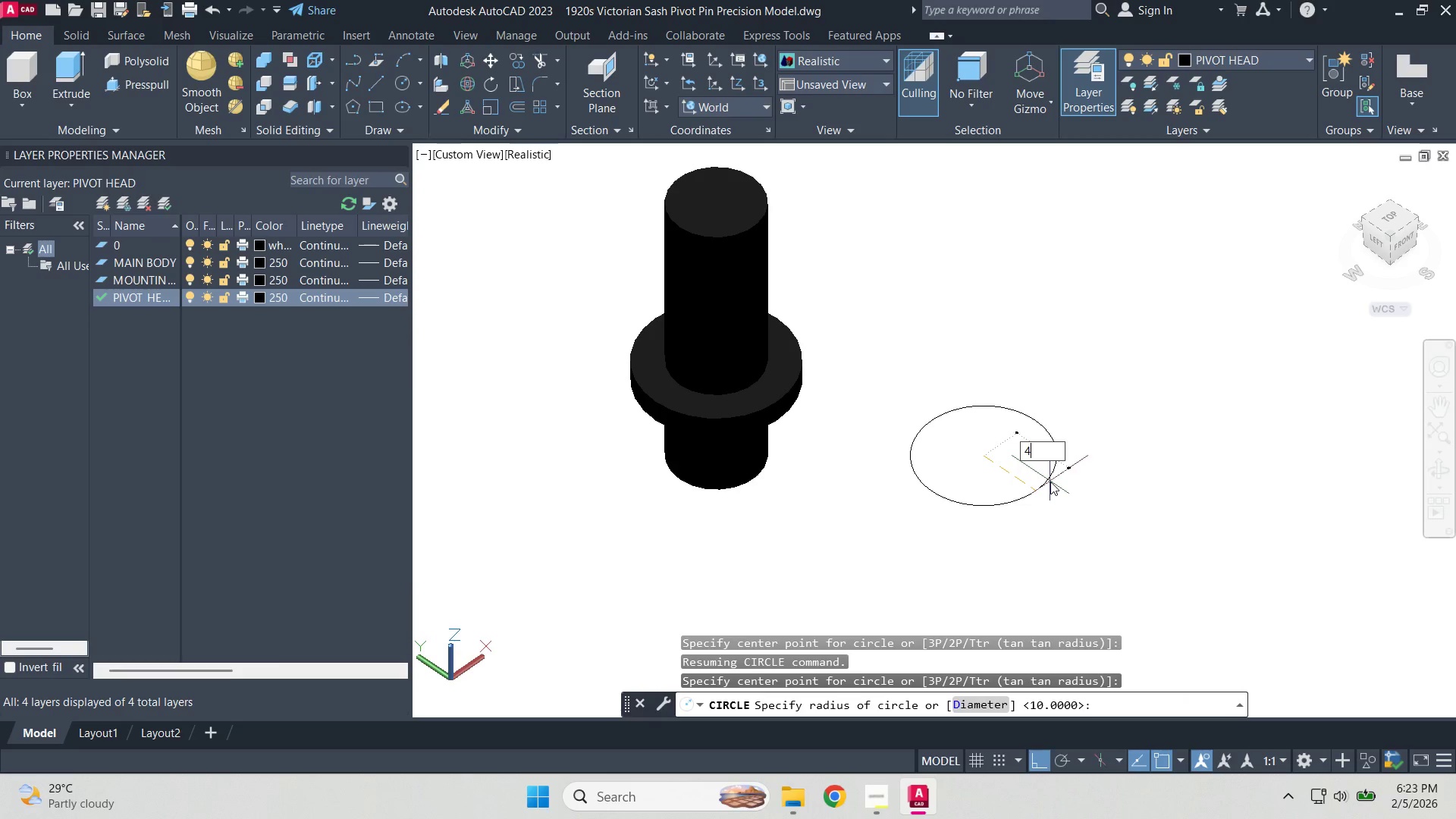 
key(Space)
 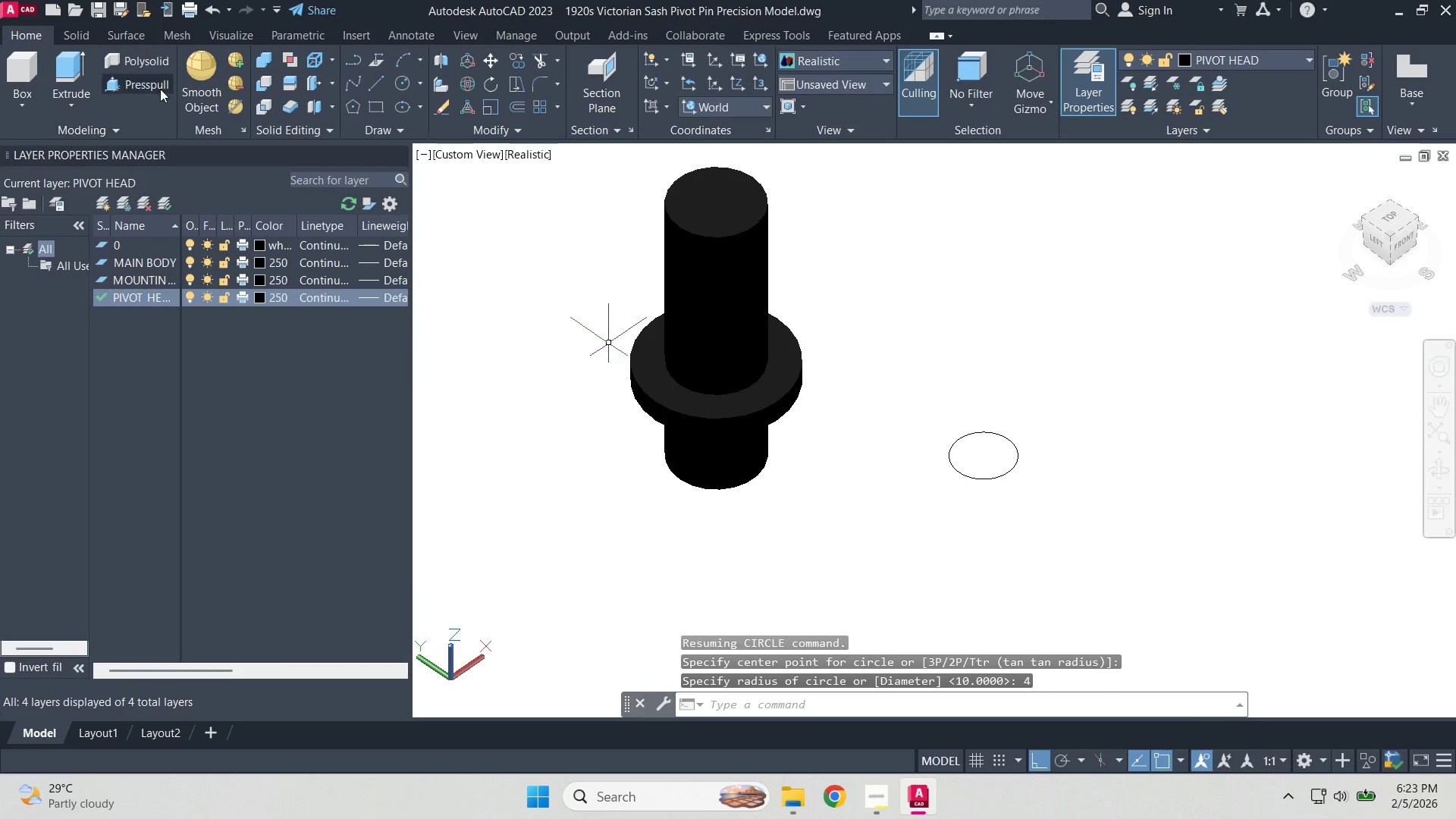 
left_click([141, 85])
 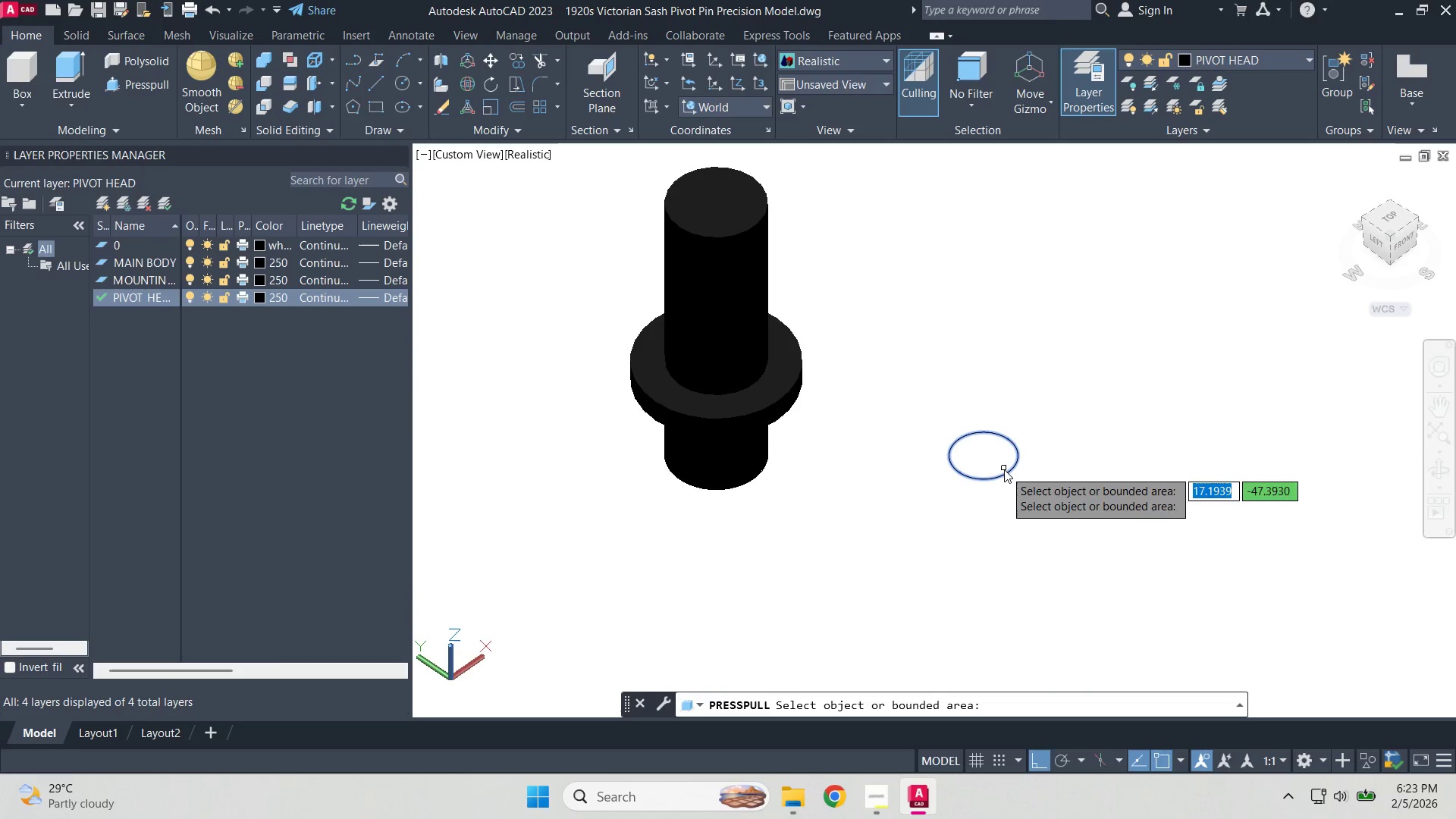 
left_click_drag(start_coordinate=[1004, 470], to_coordinate=[1006, 480])
 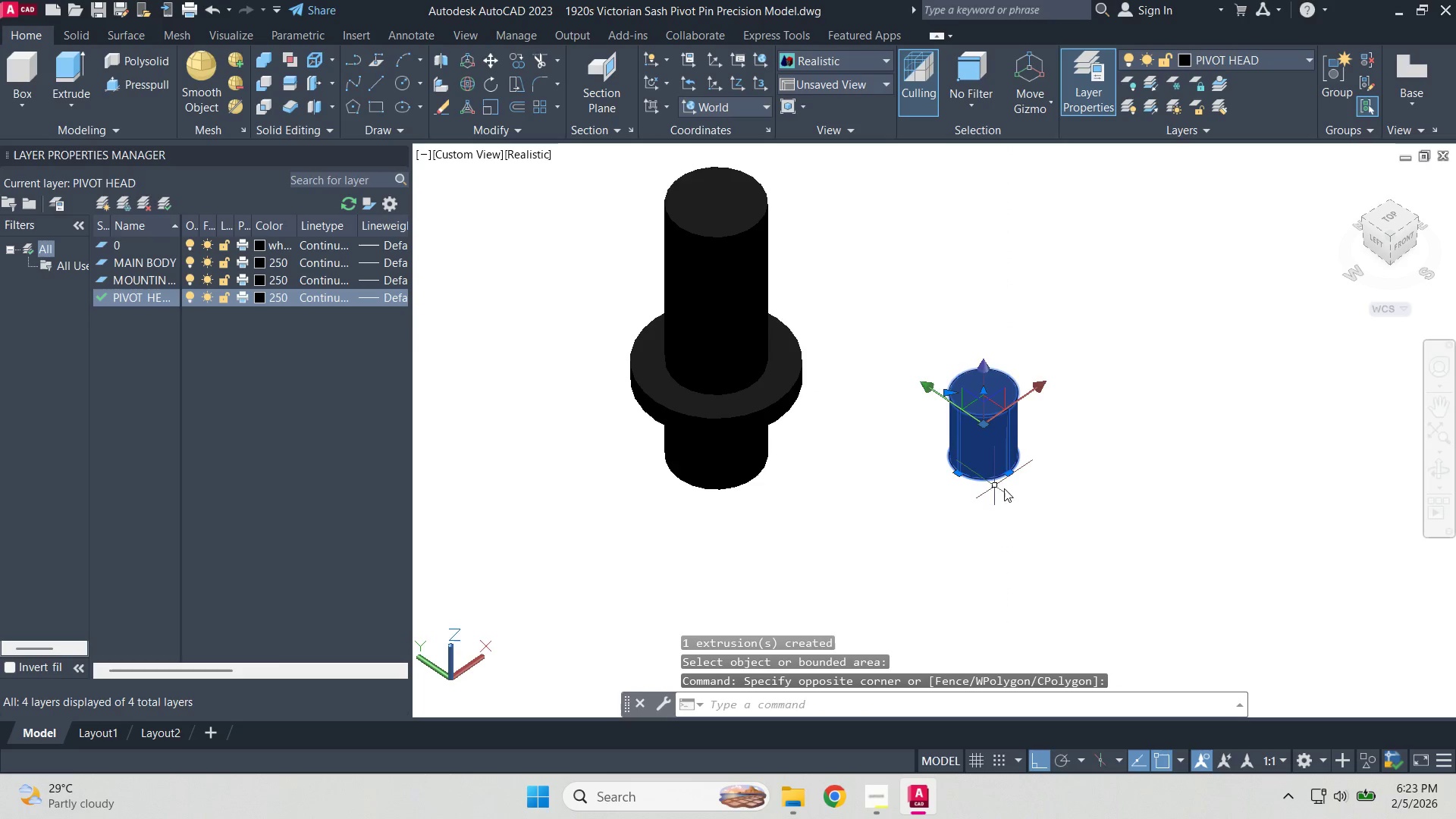 
type(10 )
 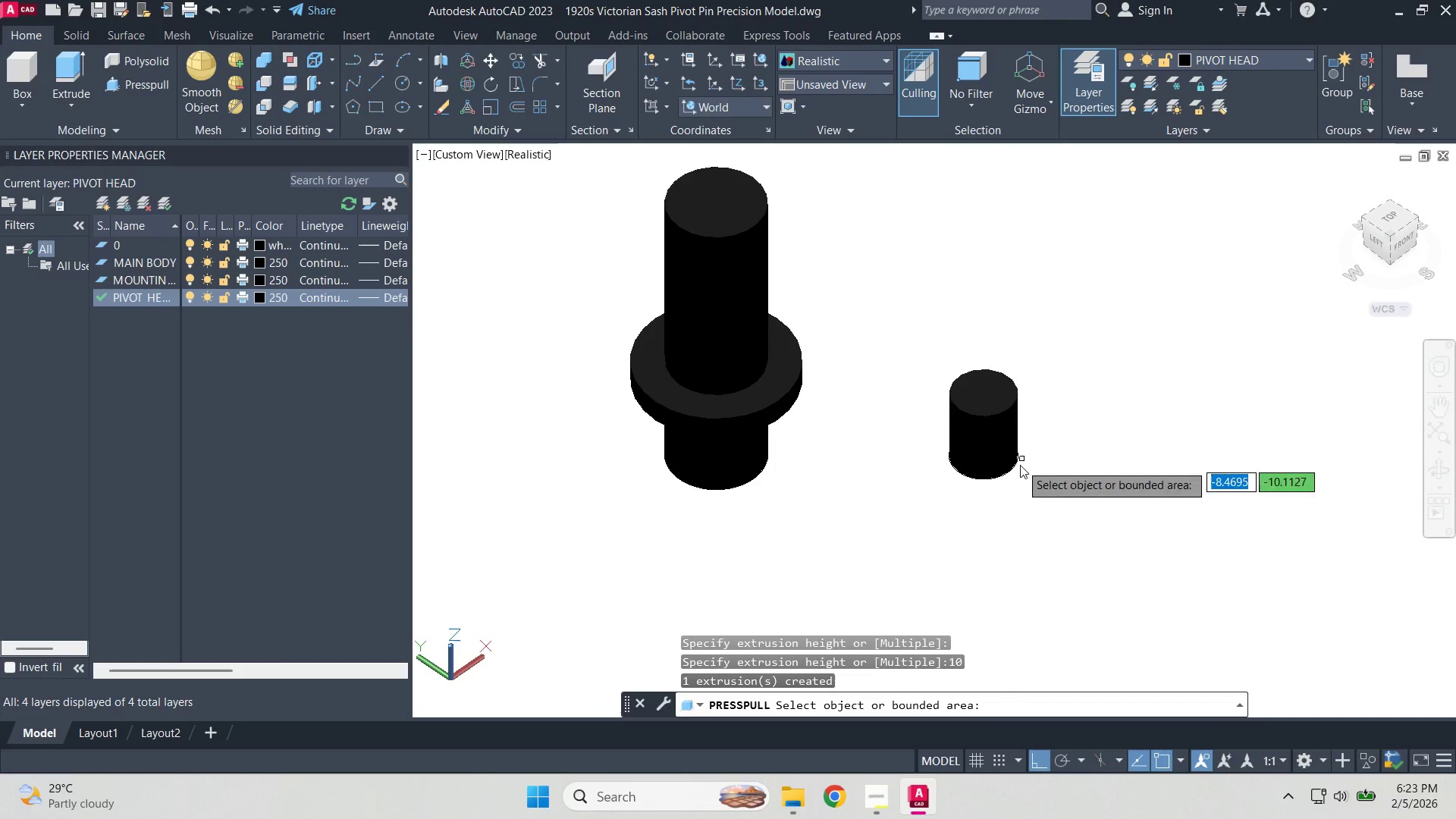 
key(Escape)
 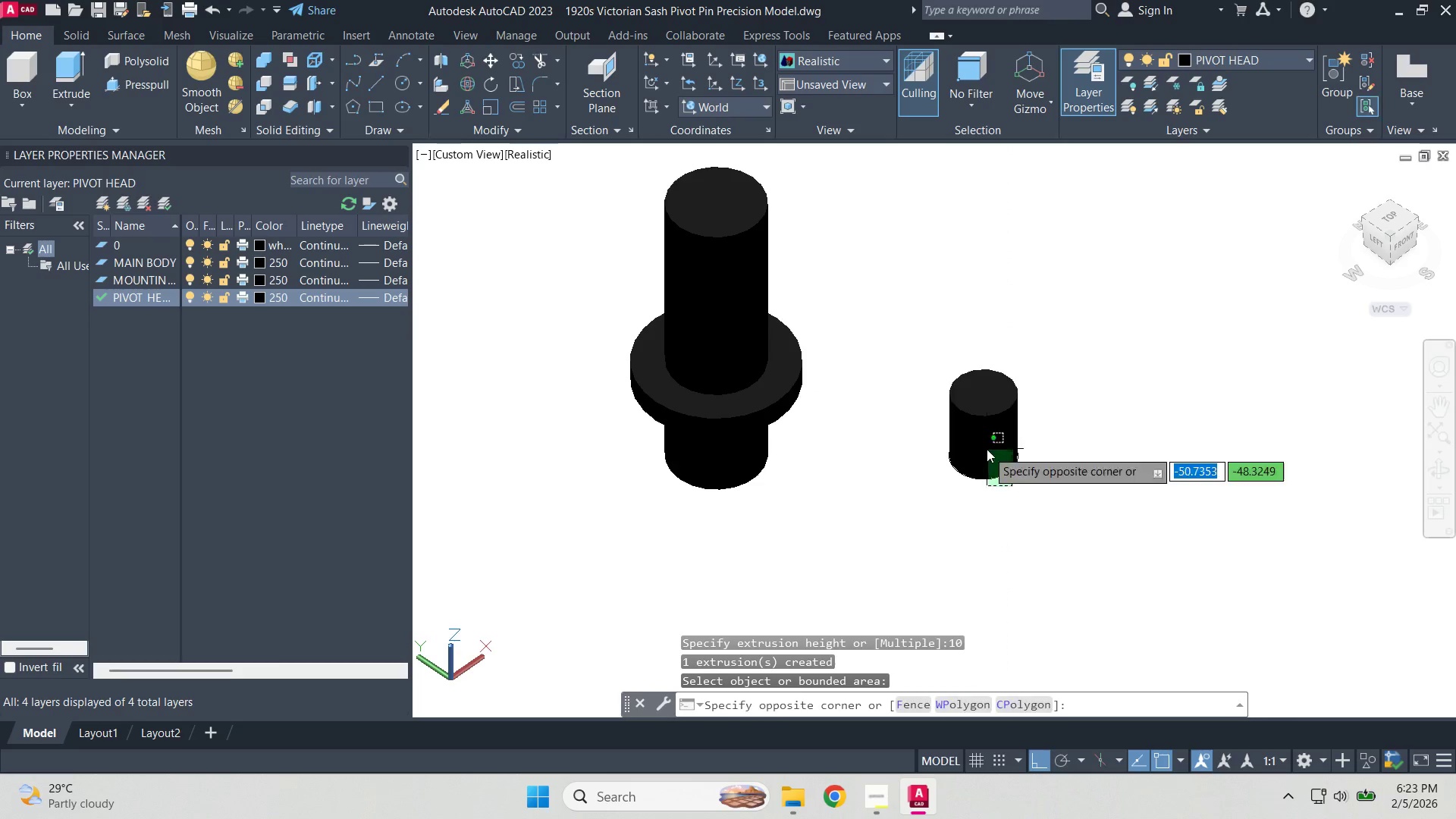 
double_click([987, 448])
 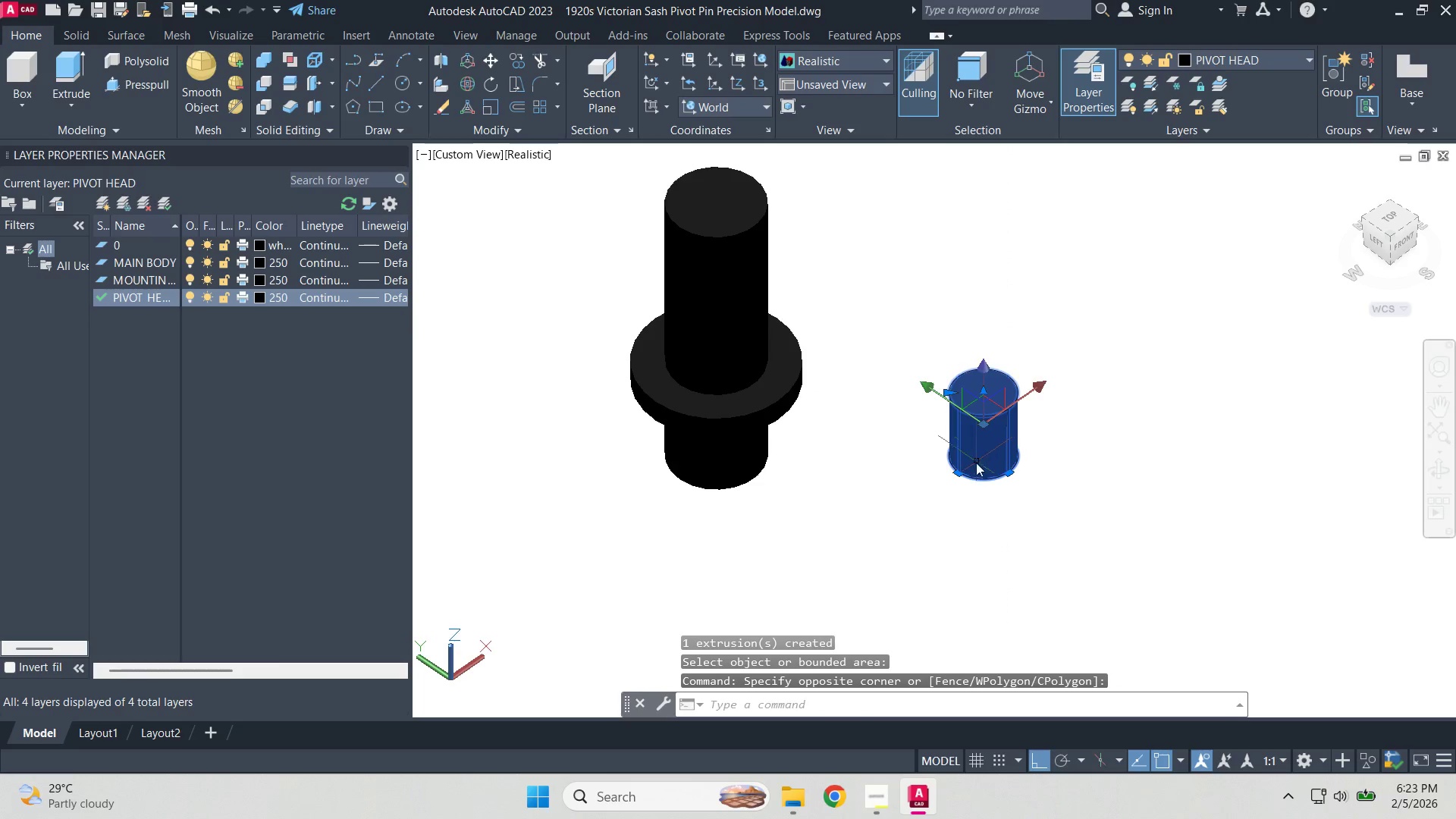 
key(M)
 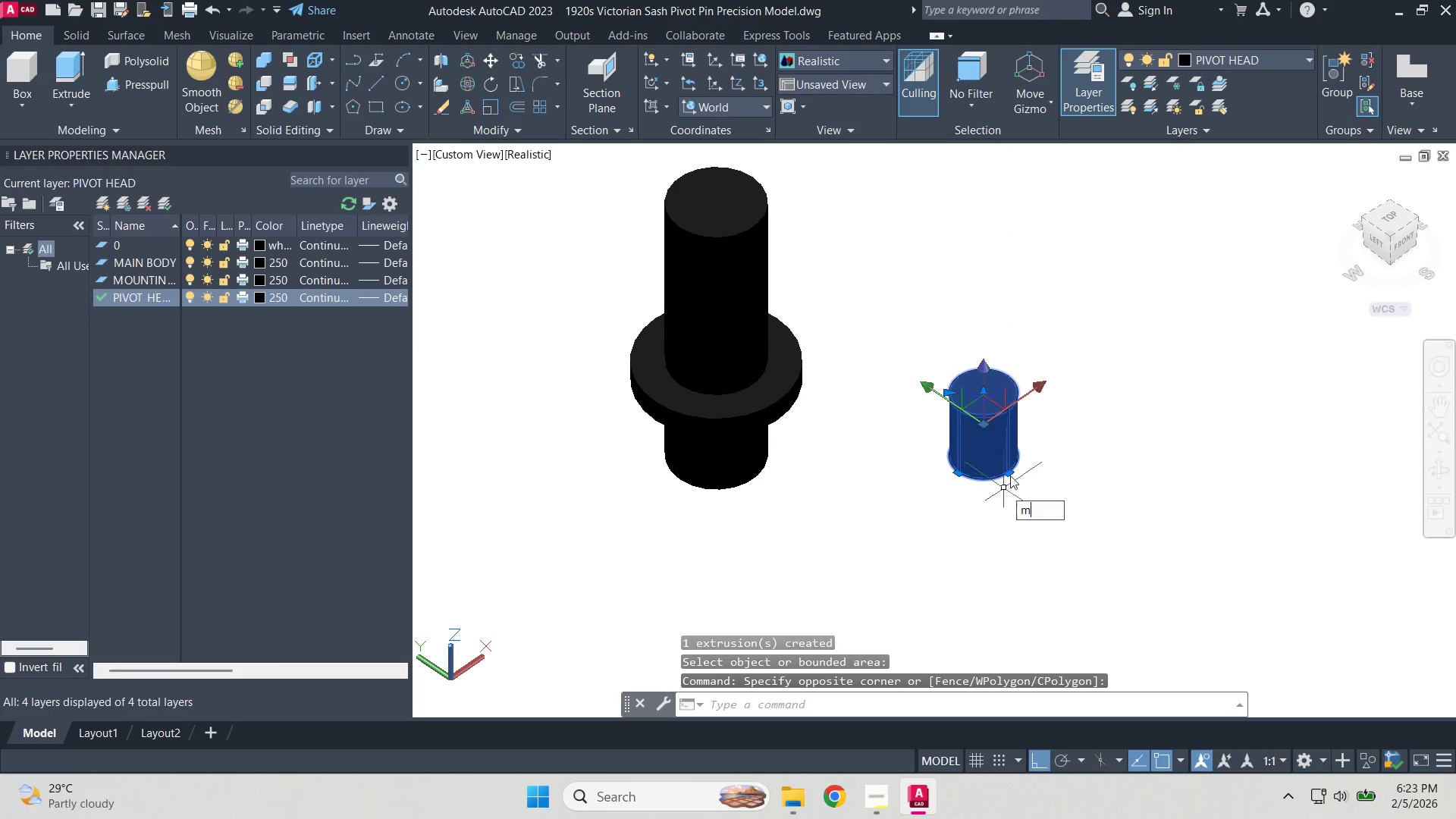 
key(Space)
 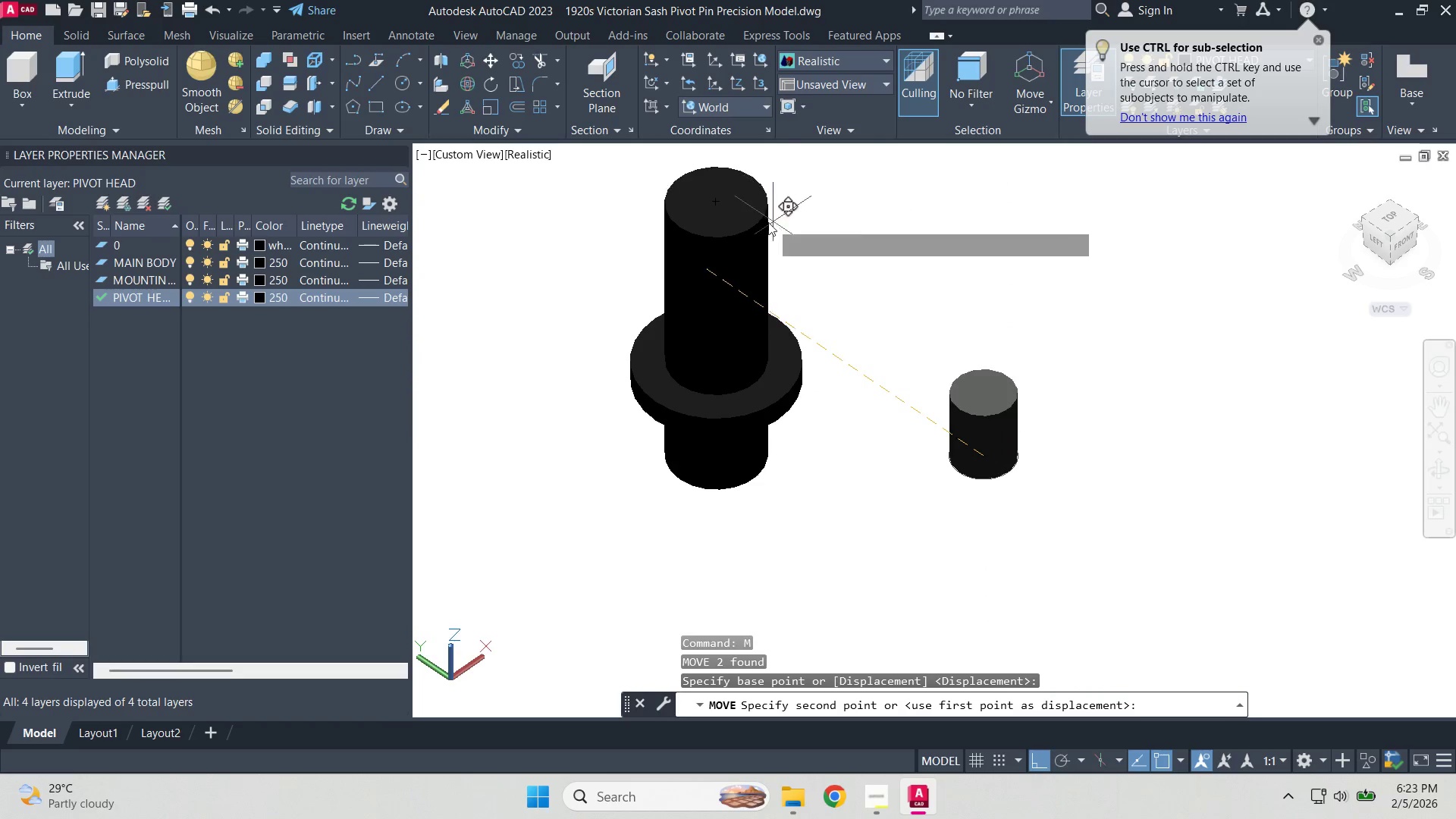 
left_click([723, 207])
 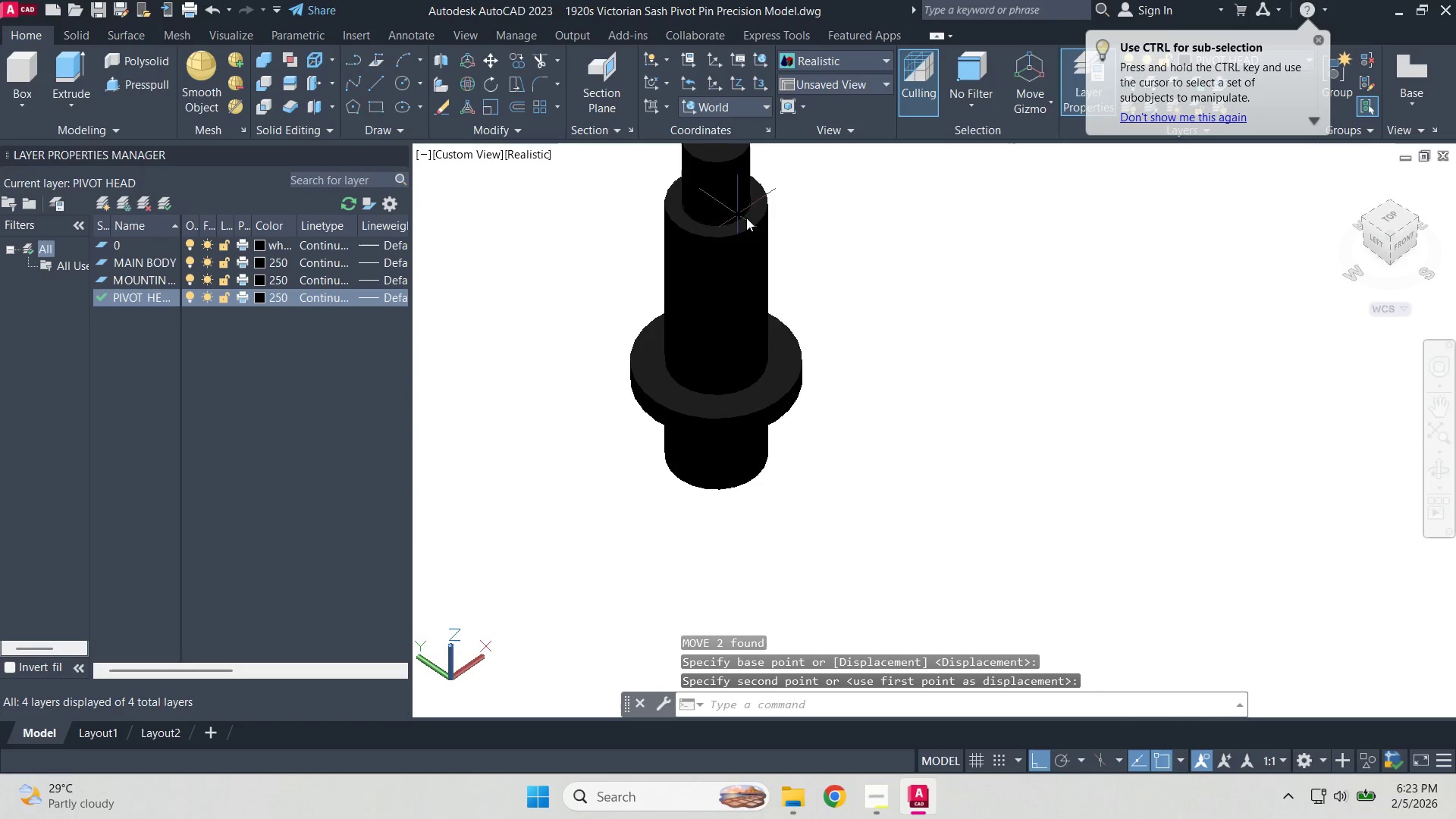 
key(Escape)
 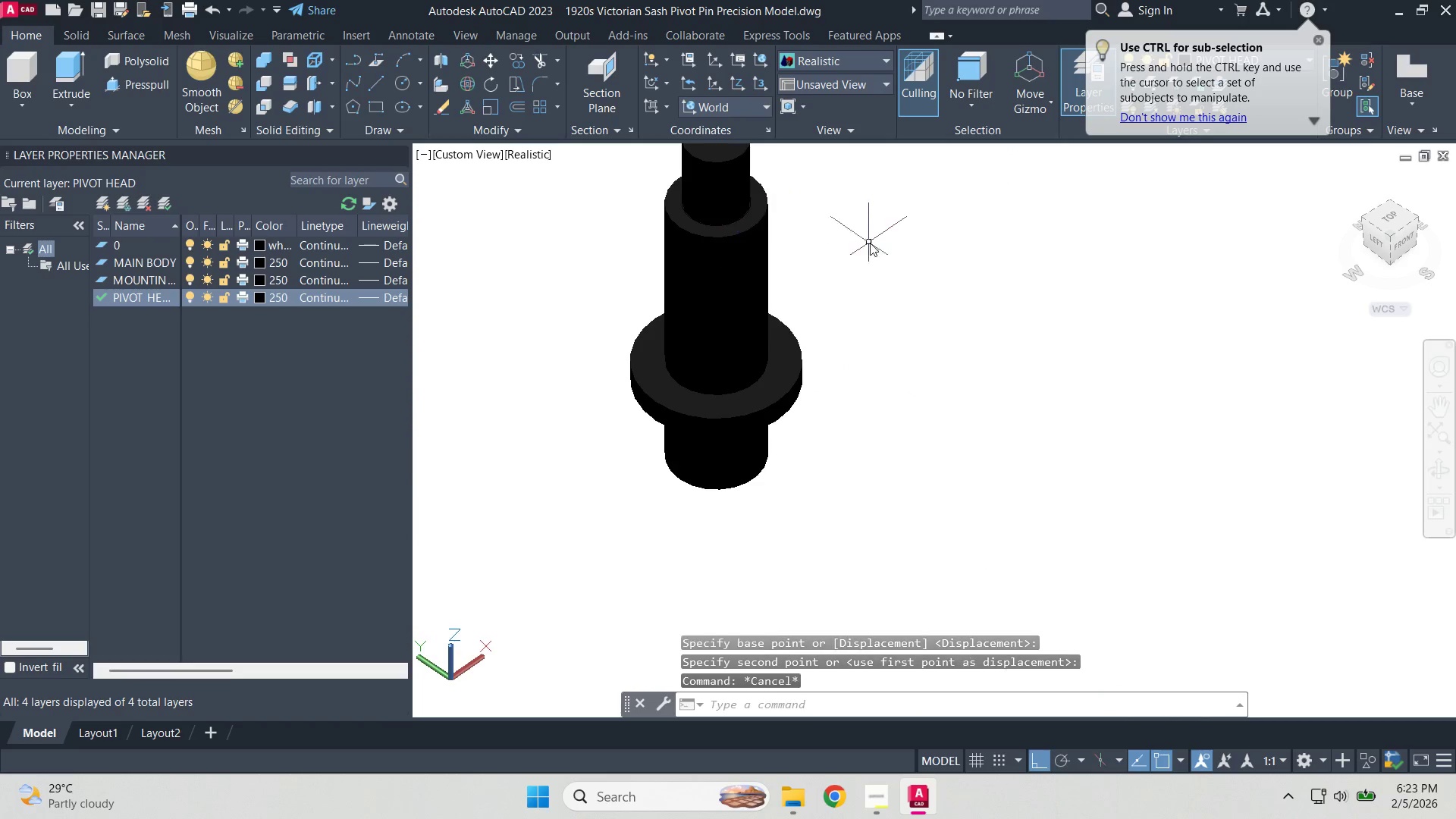 
scroll: coordinate [864, 258], scroll_direction: down, amount: 1.0
 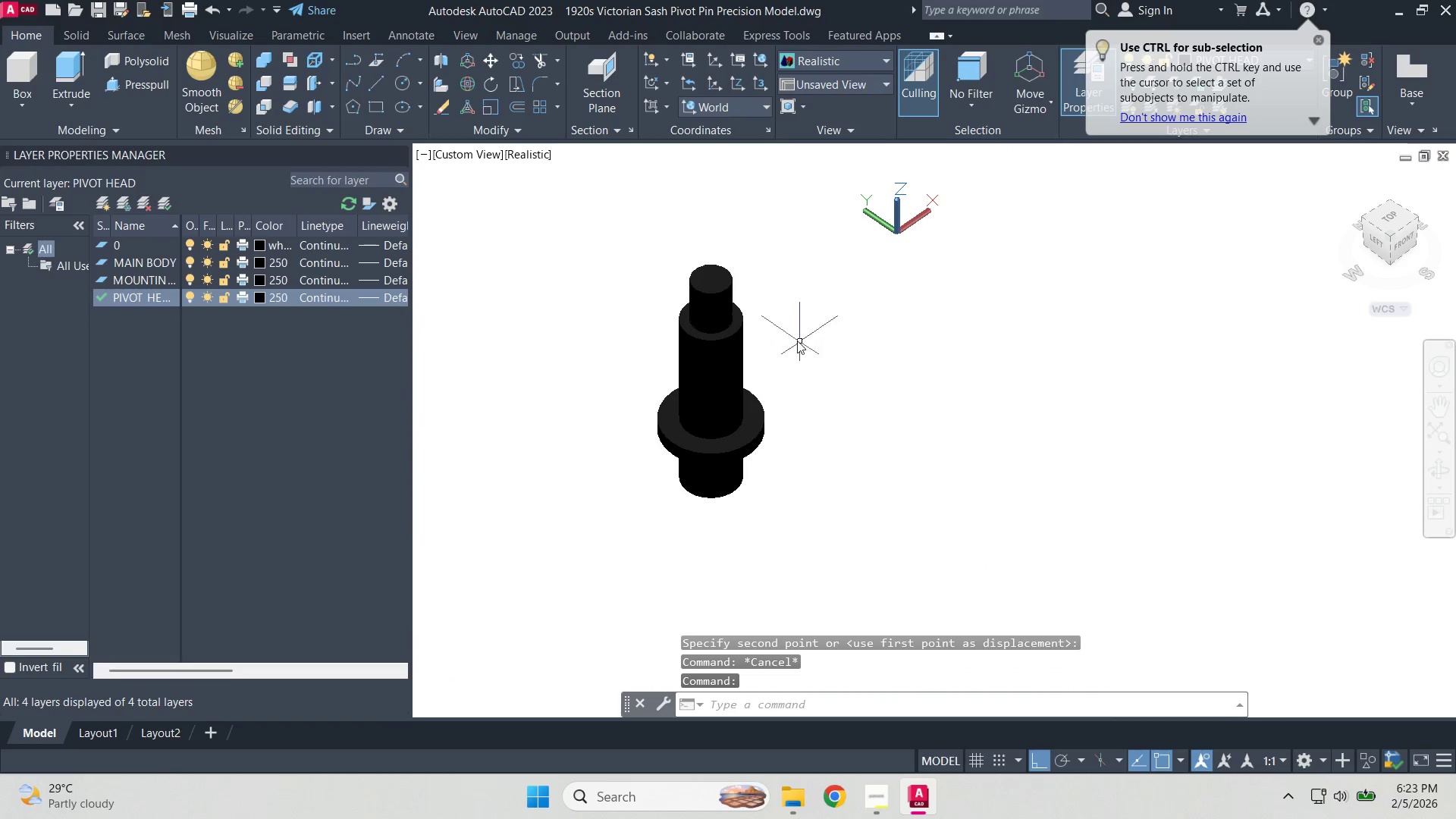 
scroll: coordinate [780, 419], scroll_direction: up, amount: 1.0
 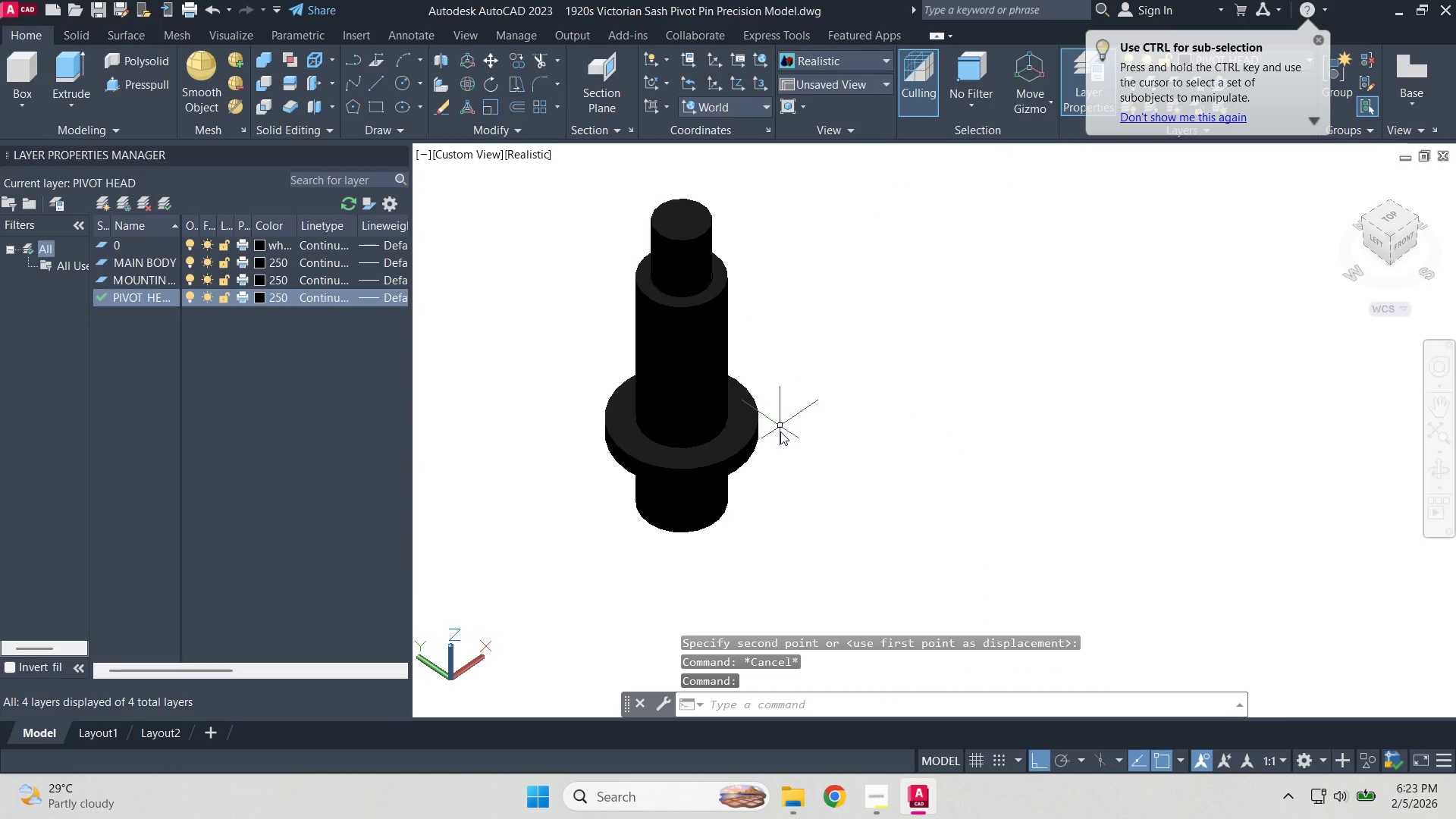 
hold_key(key=ShiftLeft, duration=1.39)
 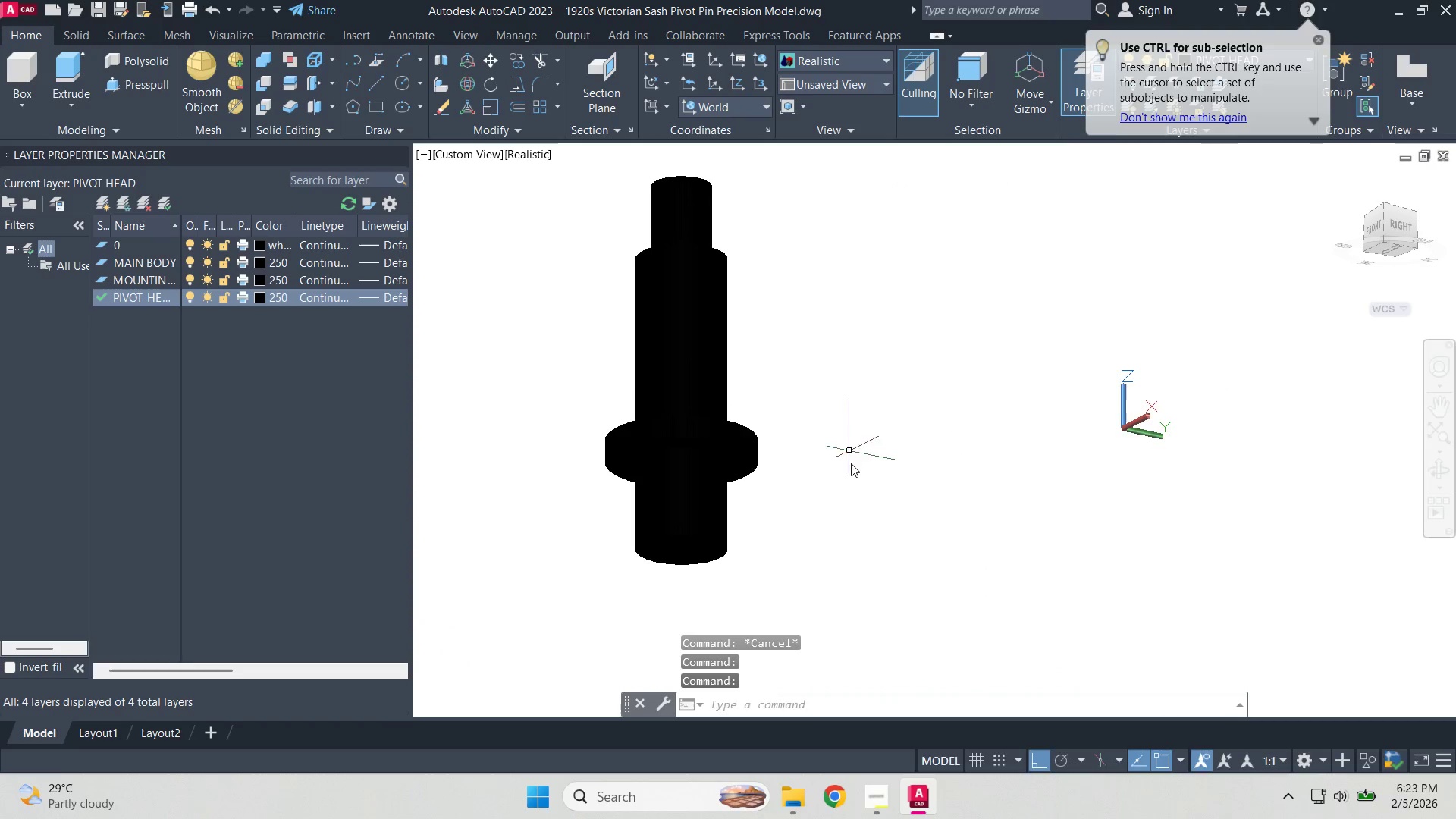 
hold_key(key=ShiftLeft, duration=1.53)
 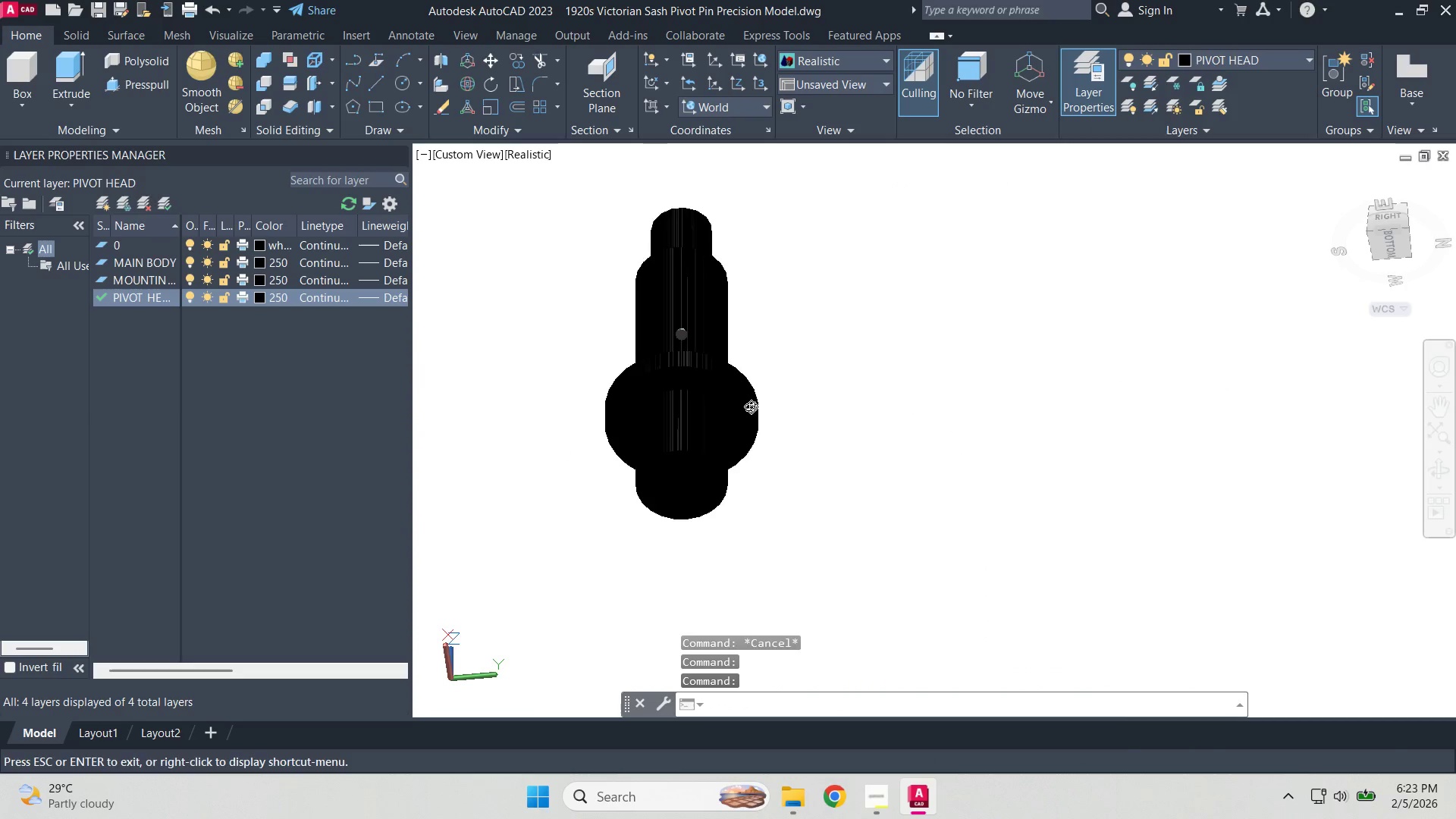 
key(Shift+ShiftLeft)
 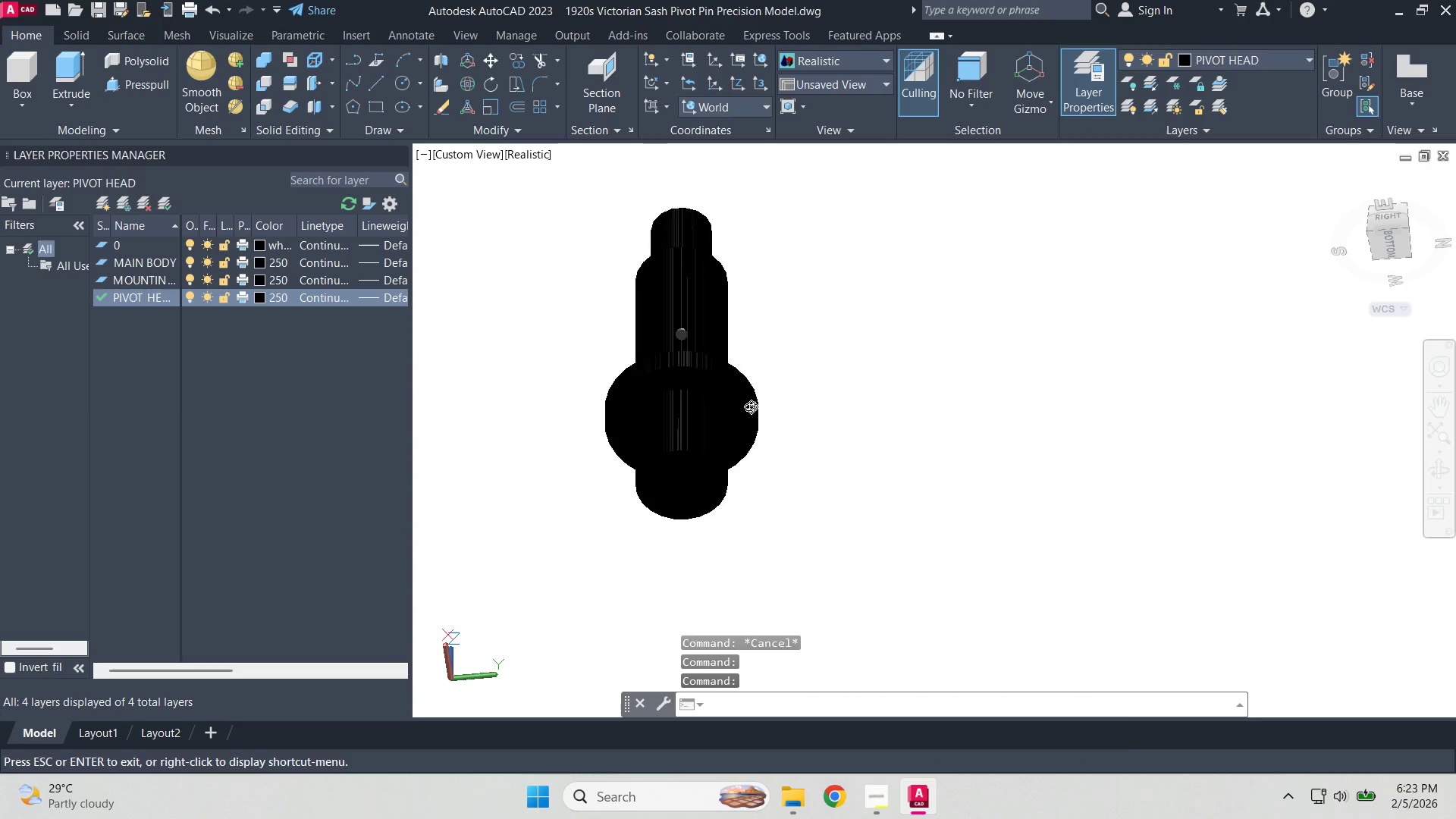 
key(Shift+ShiftLeft)
 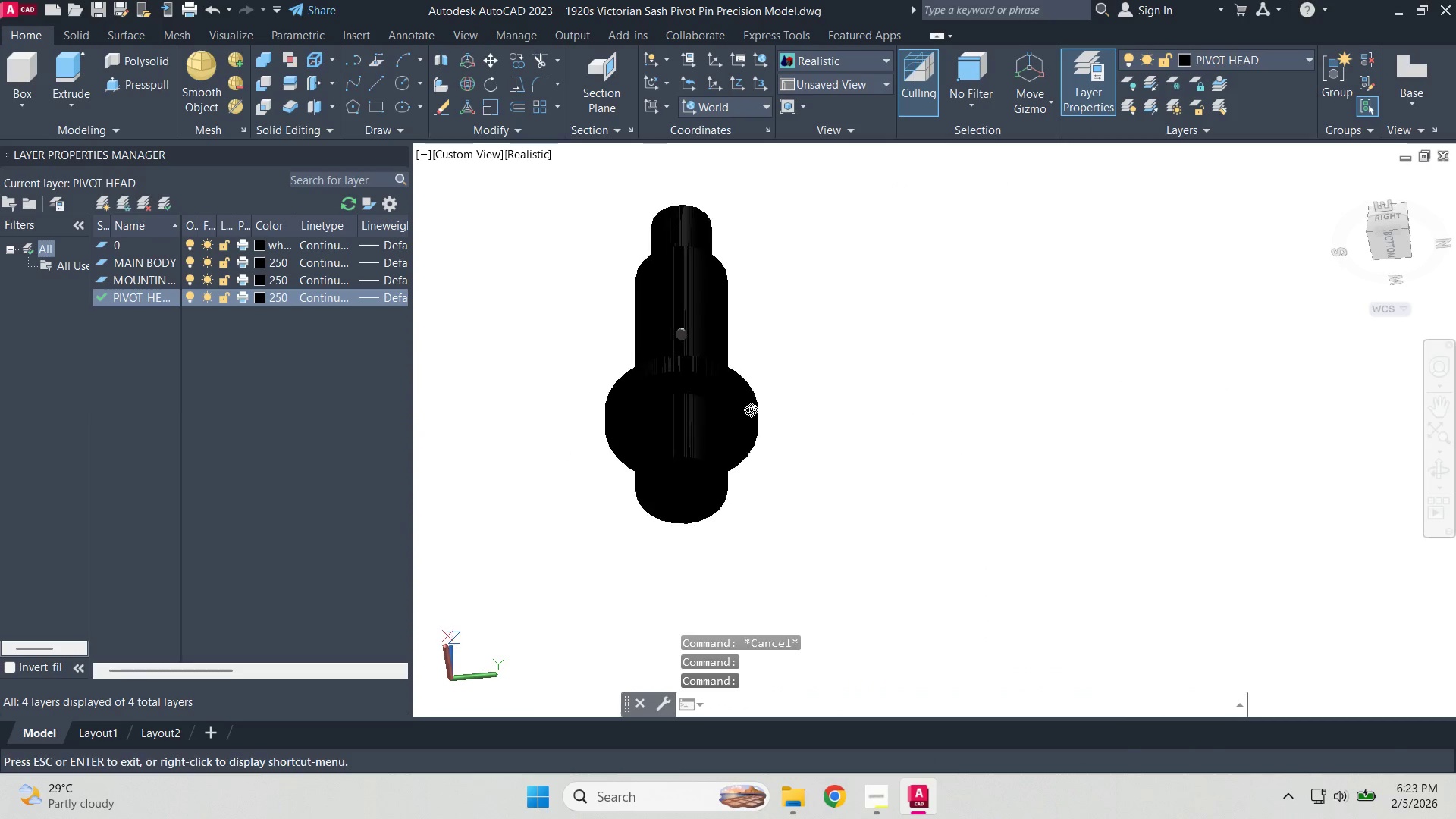 
key(Shift+ShiftLeft)
 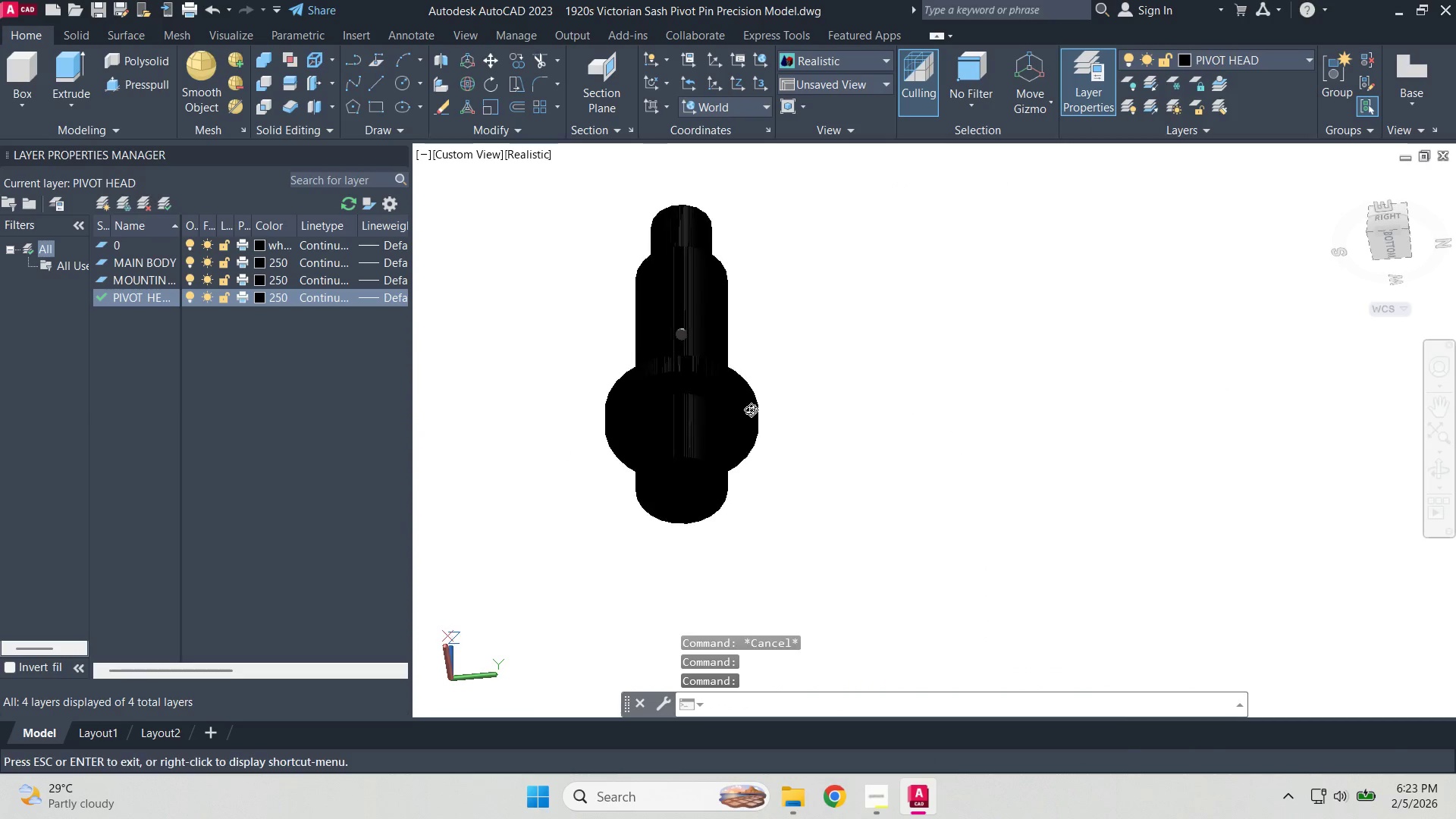 
key(Shift+ShiftLeft)
 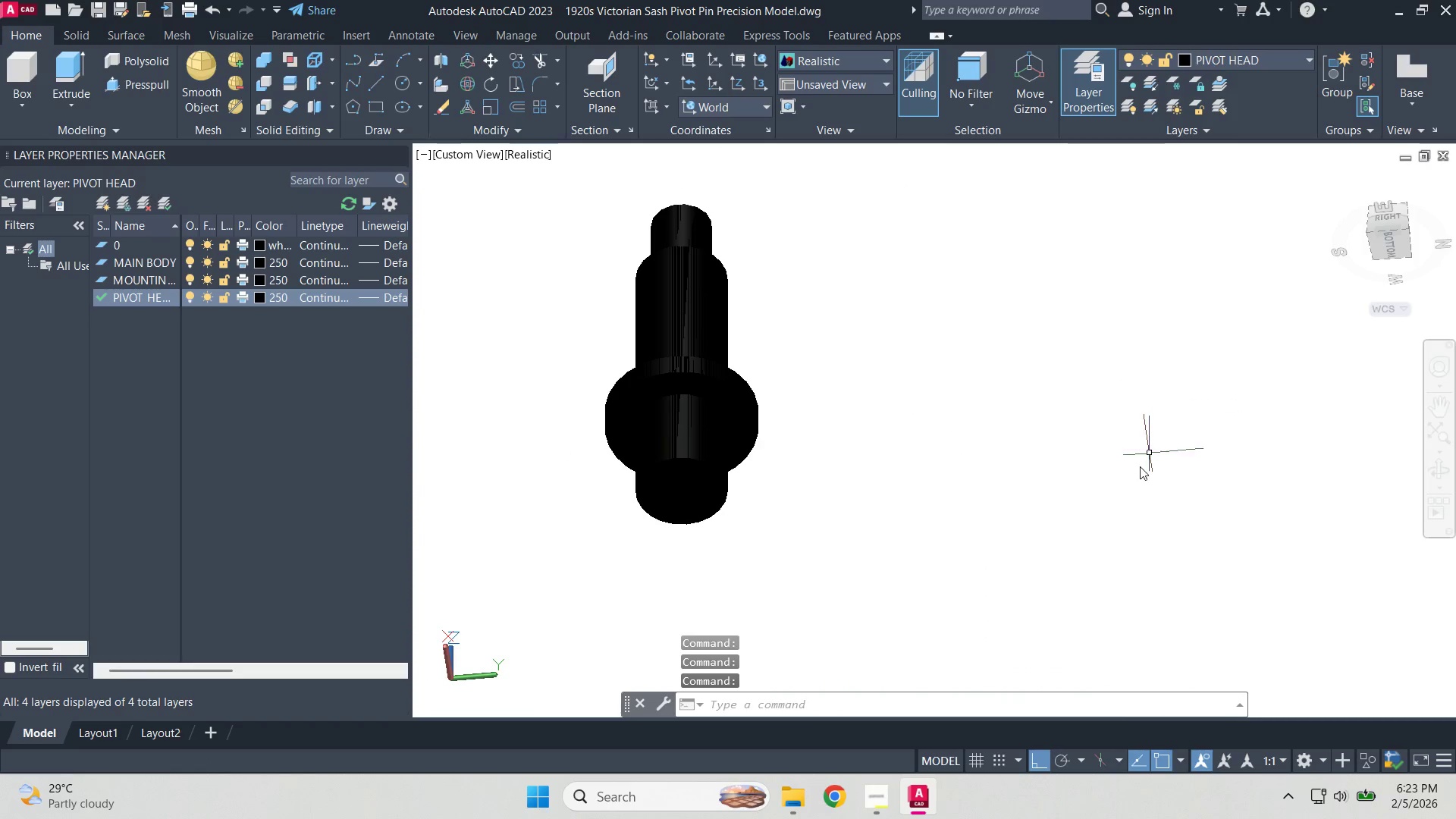 
hold_key(key=ShiftLeft, duration=0.95)
 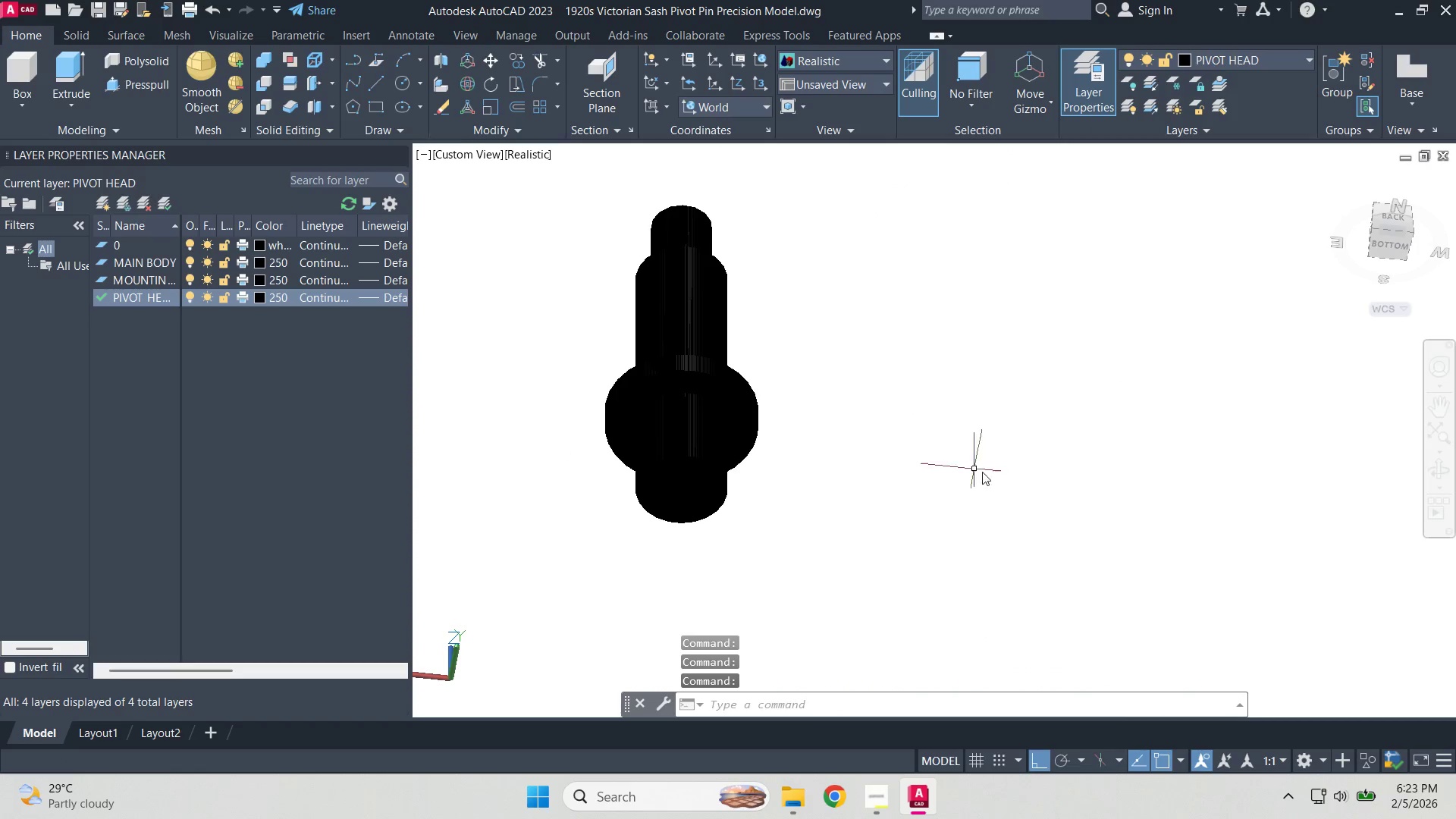 
hold_key(key=ShiftLeft, duration=1.08)
 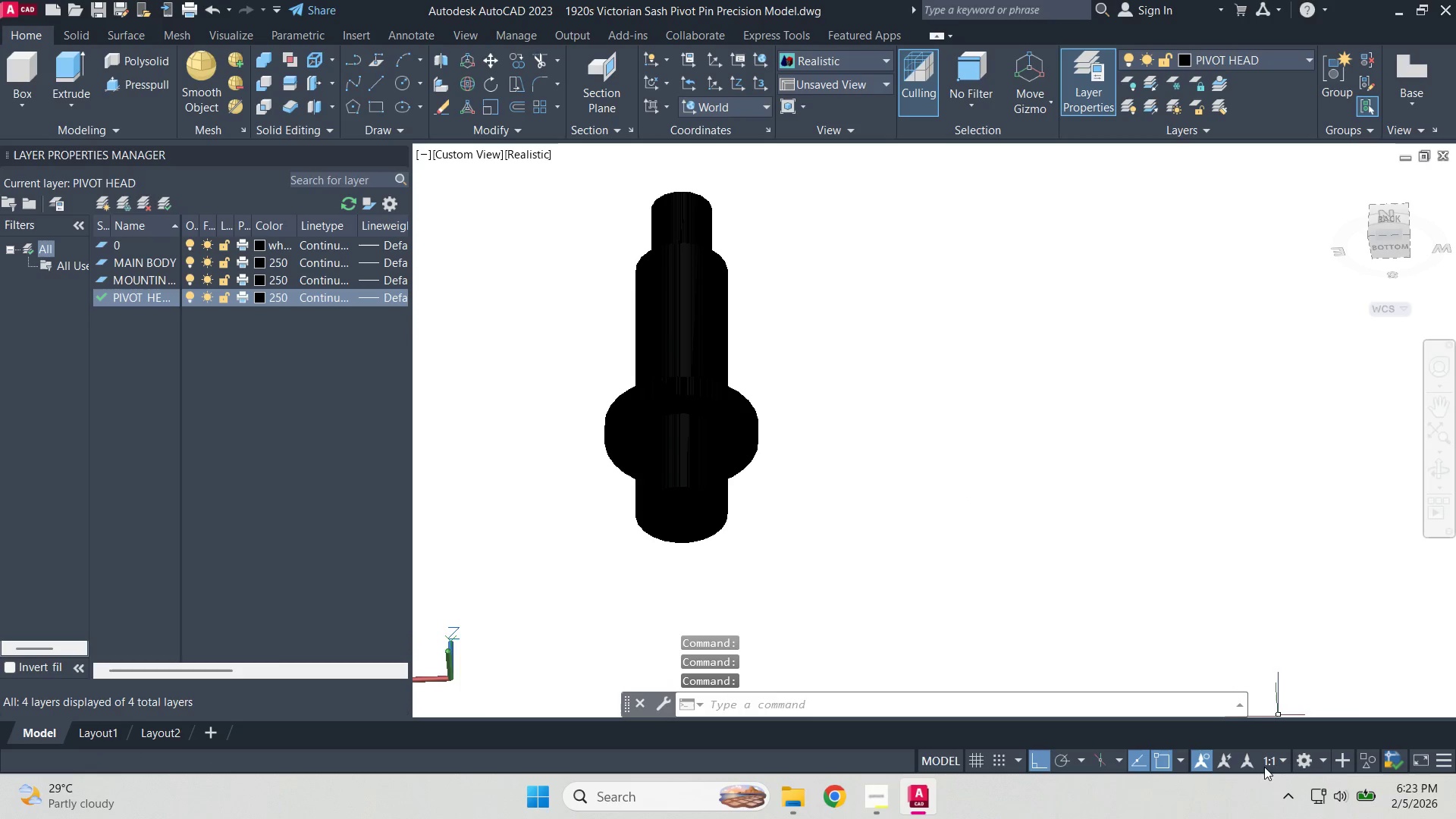 
left_click_drag(start_coordinate=[1273, 764], to_coordinate=[1278, 764])
 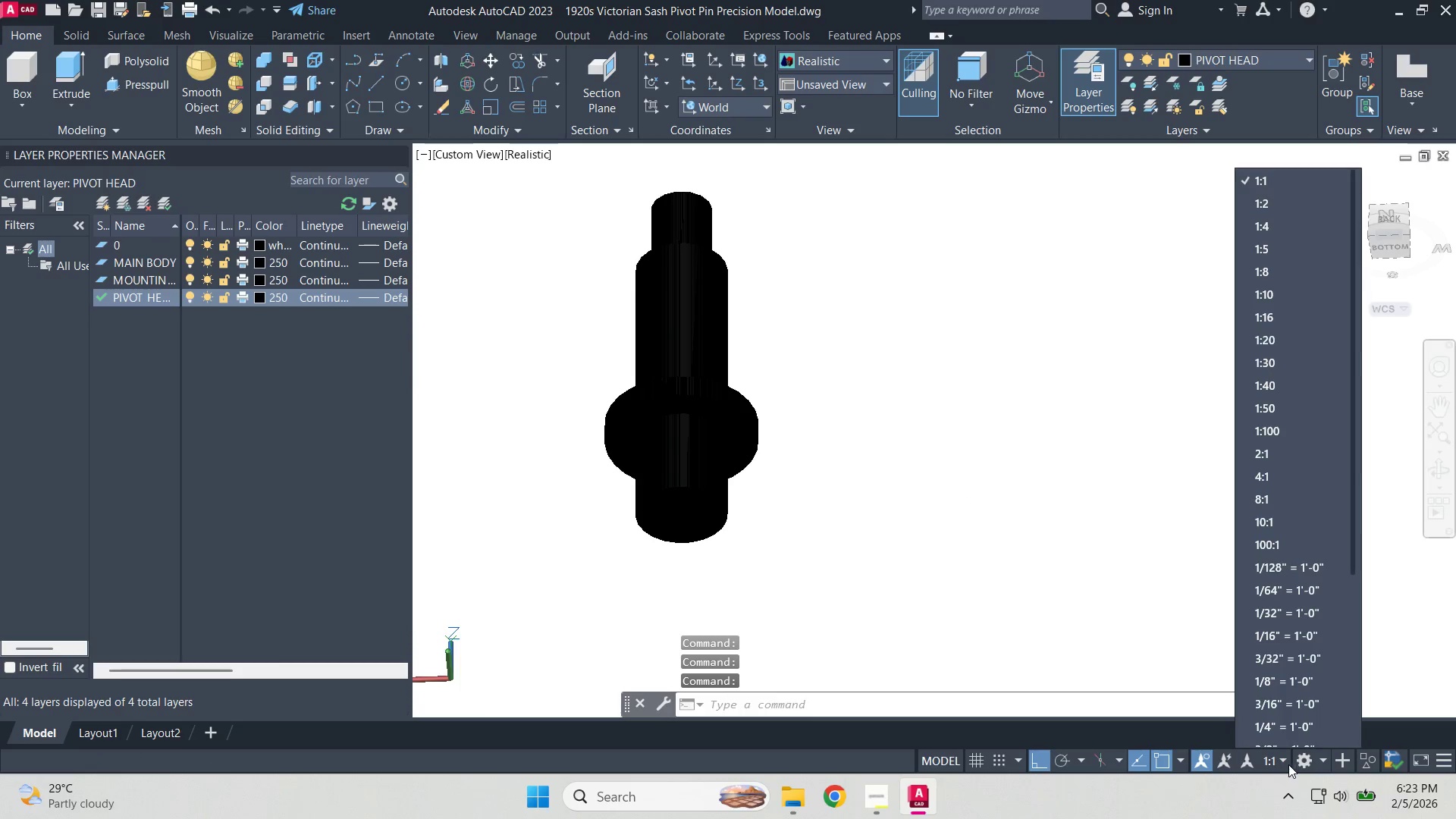 
double_click([1307, 764])
 